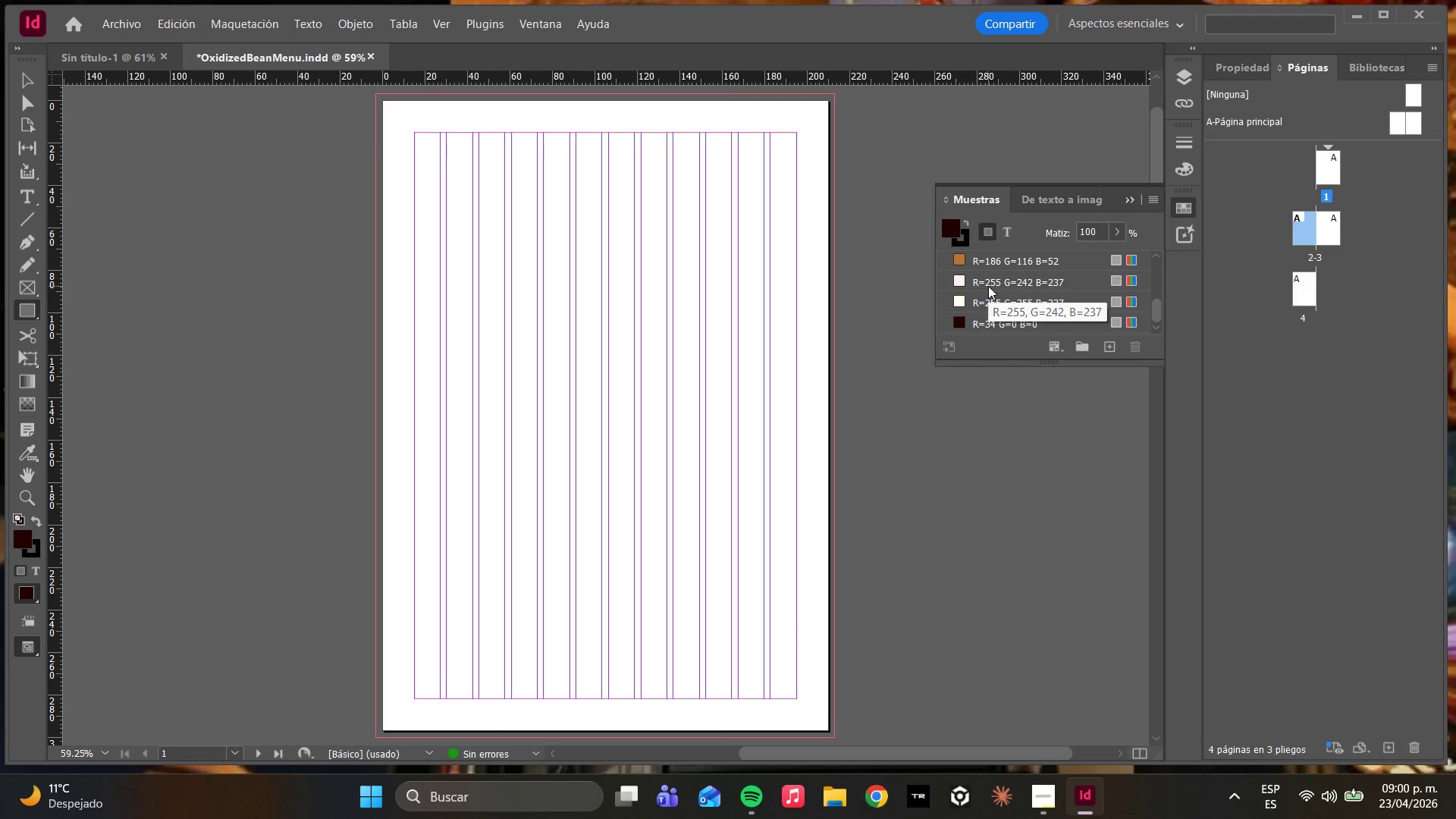 
left_click([988, 286])
 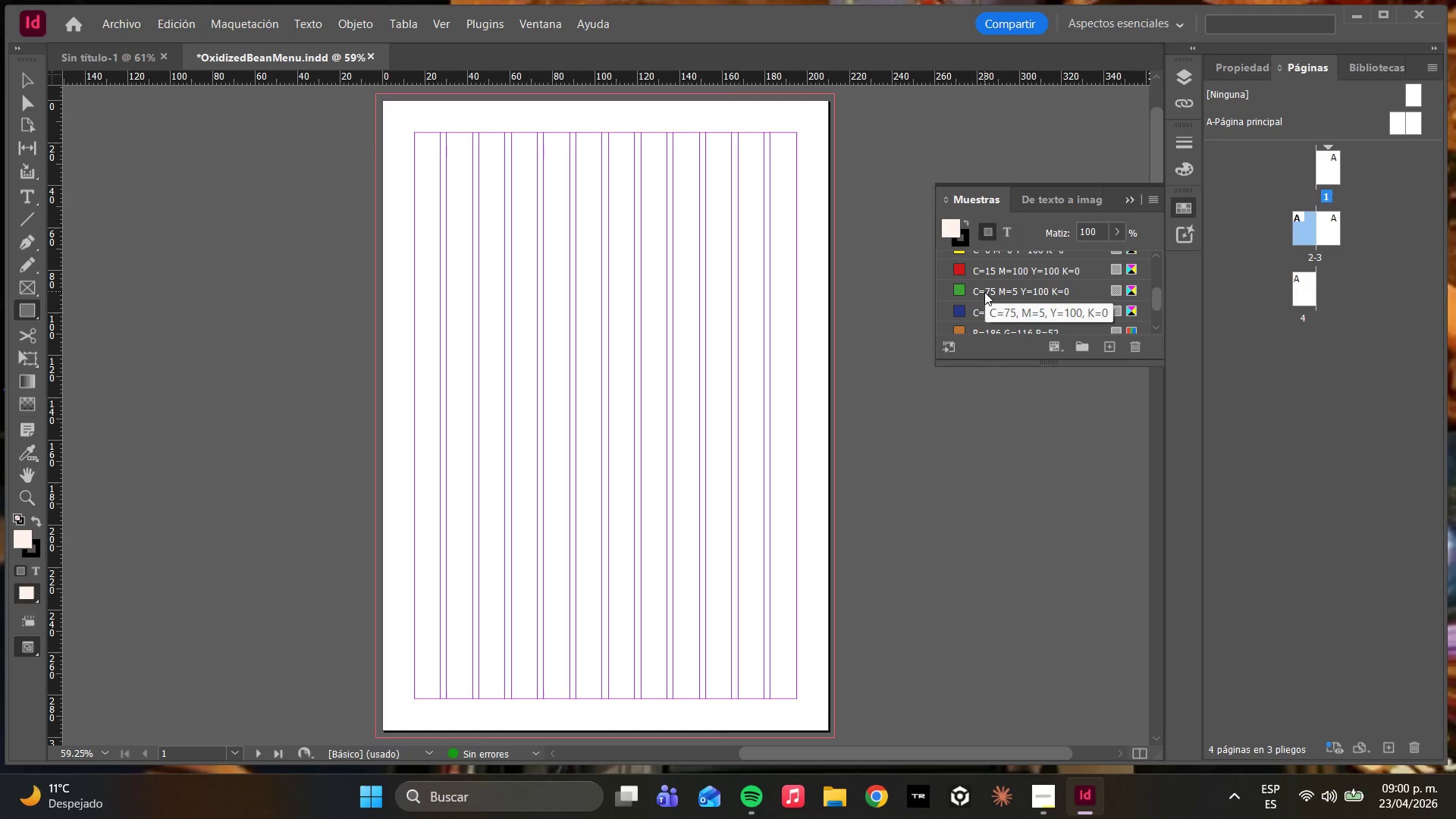 
scroll: coordinate [987, 292], scroll_direction: down, amount: 8.0
 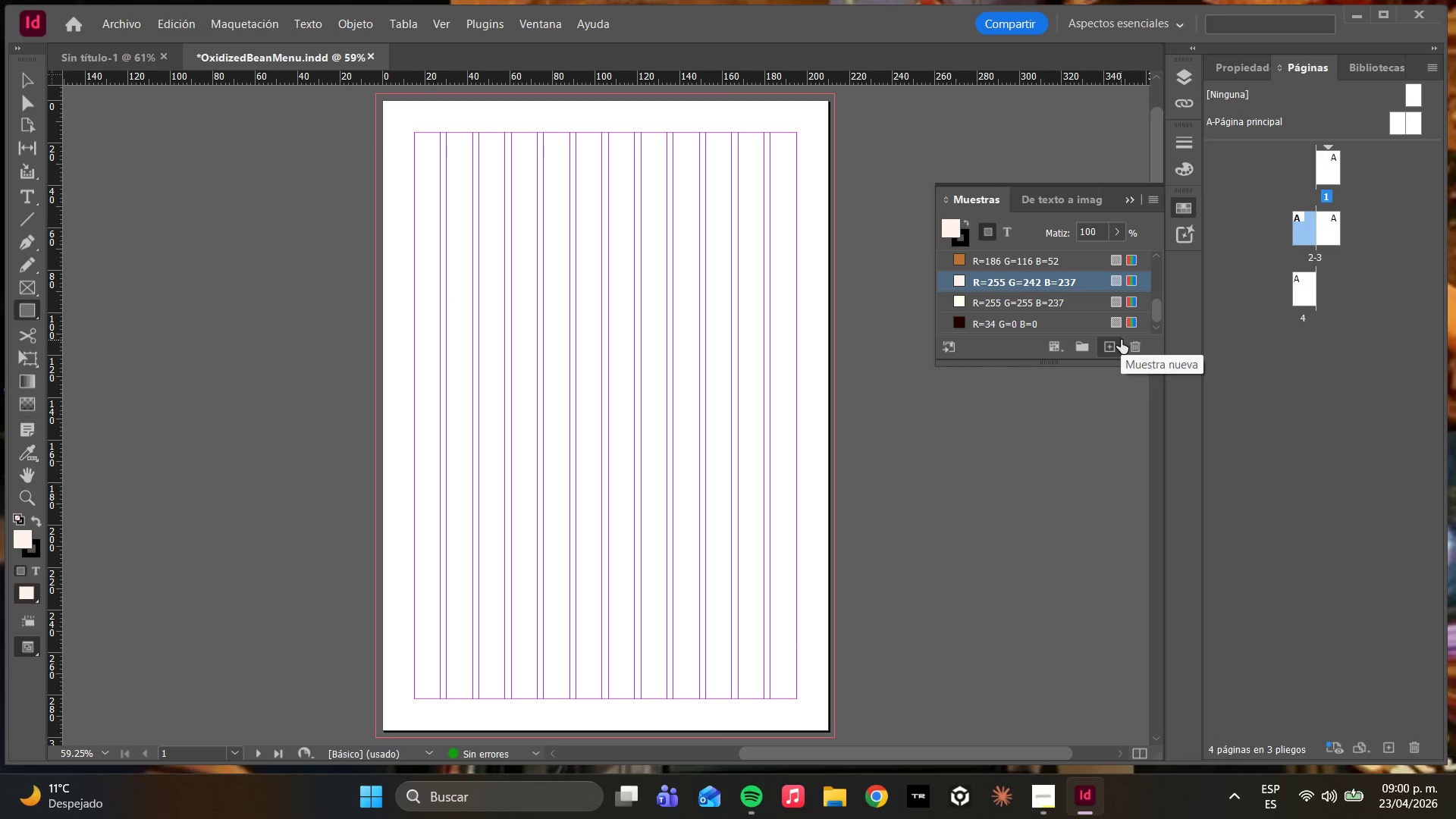 
left_click([1131, 348])
 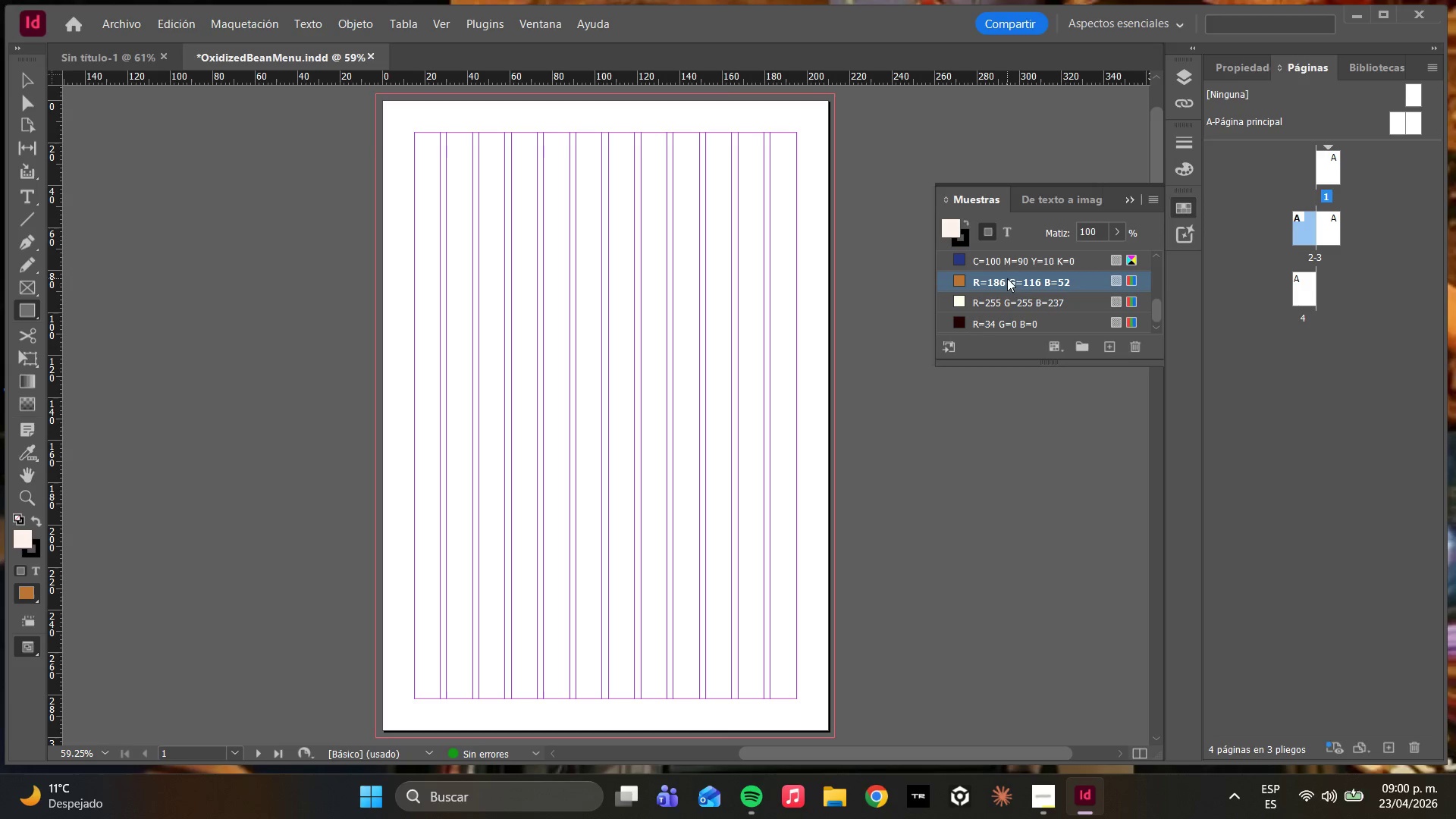 
triple_click([1012, 281])
 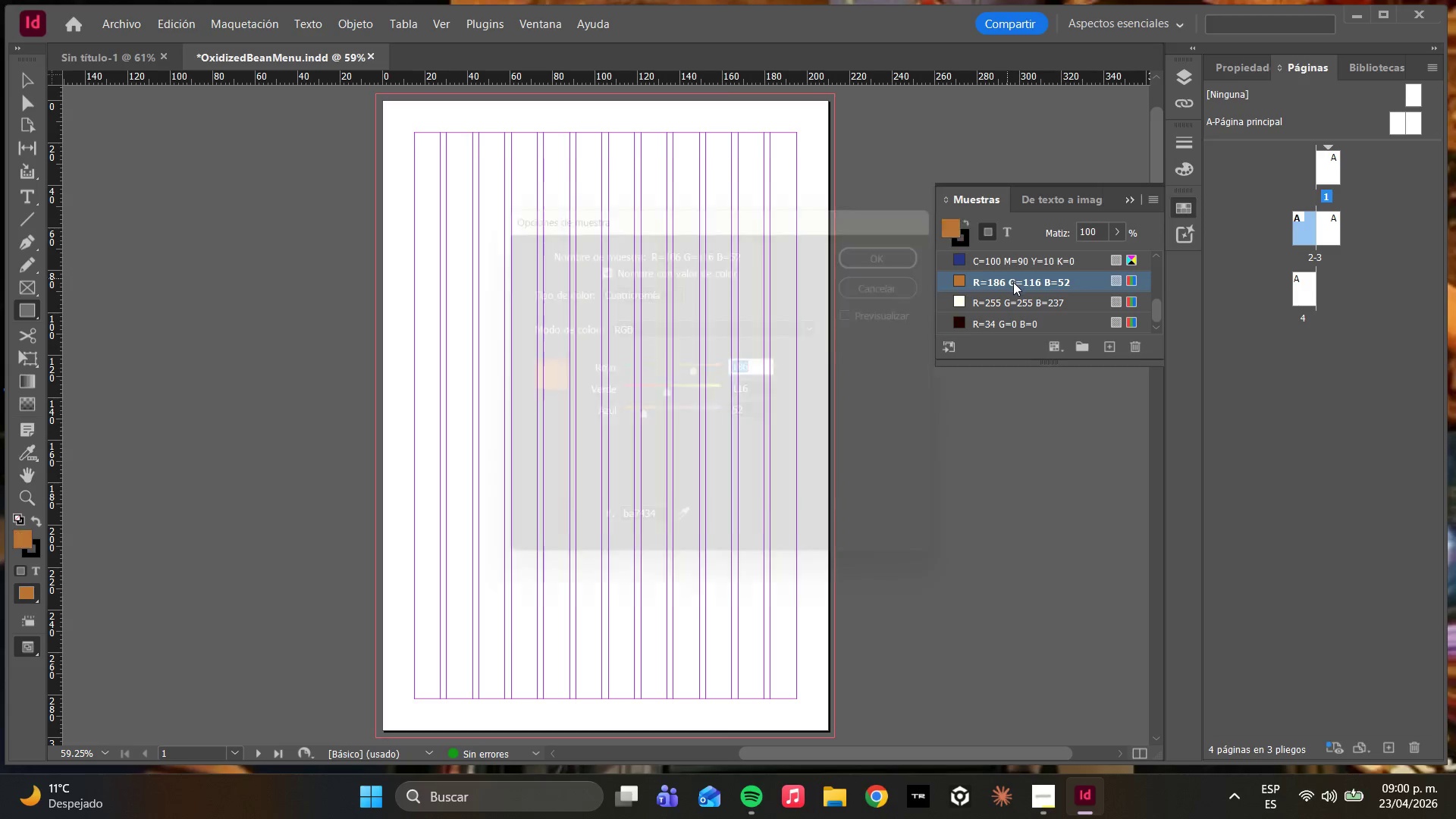 
triple_click([1013, 282])
 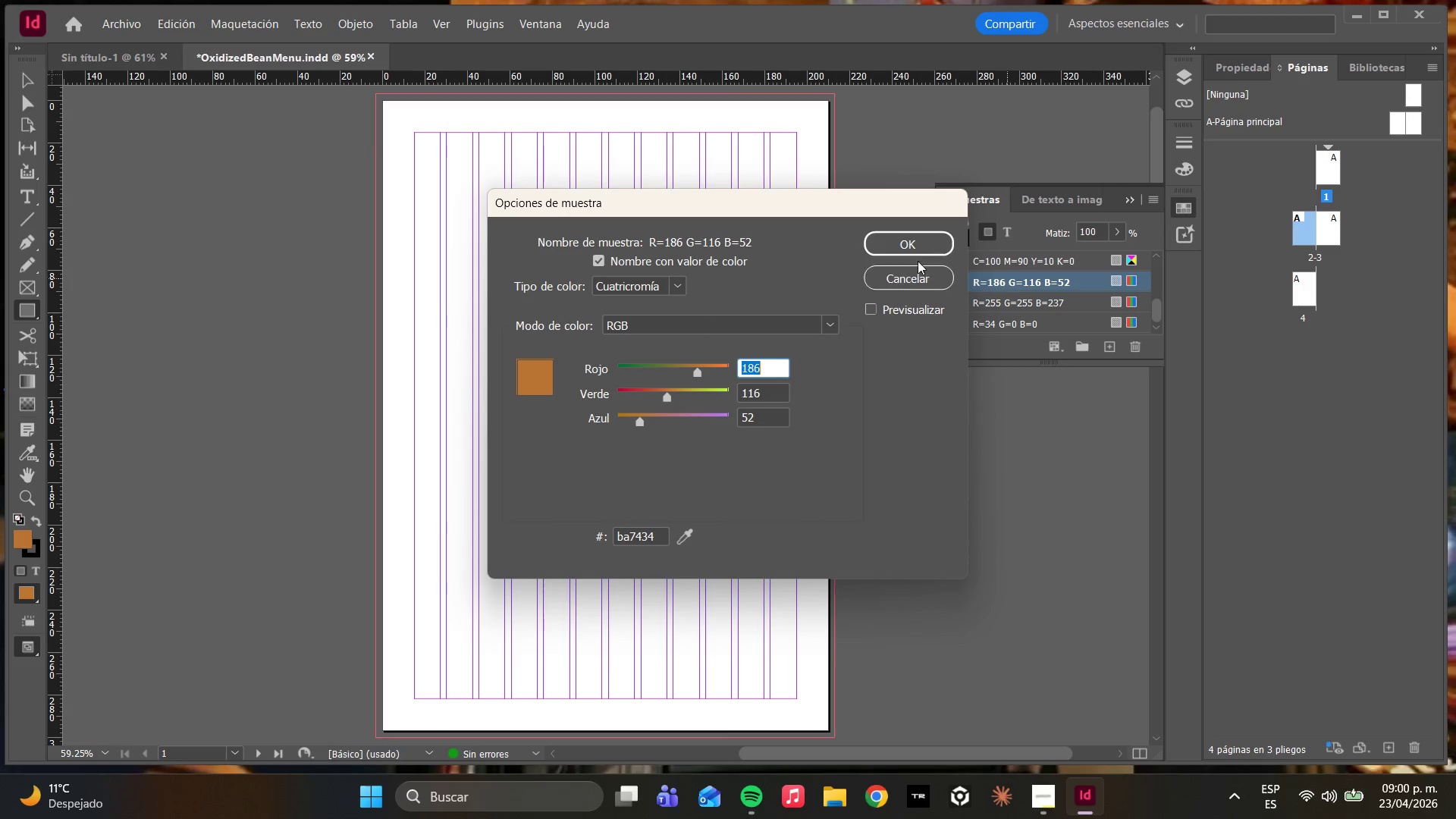 
left_click([915, 277])
 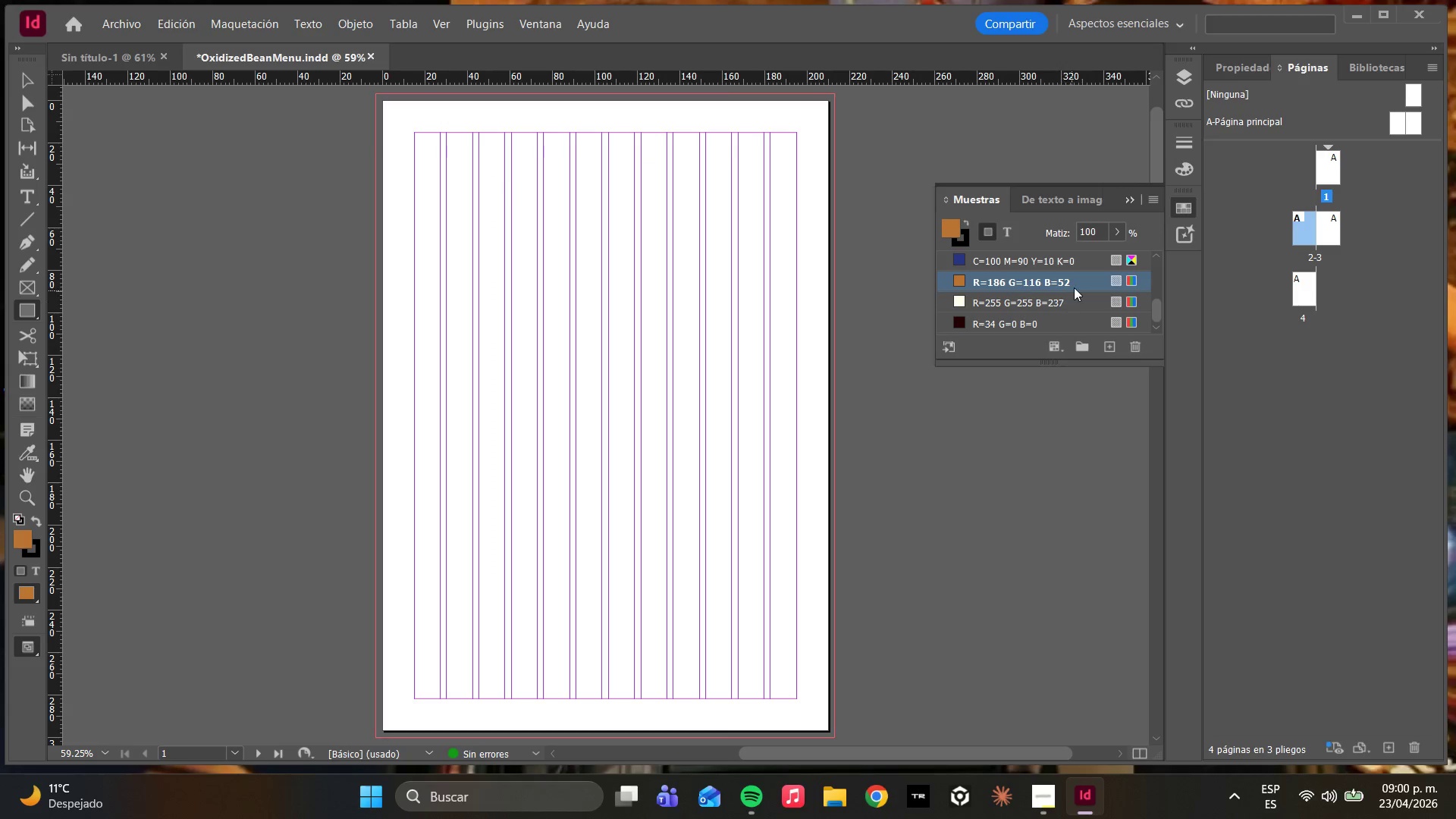 
left_click([1072, 282])
 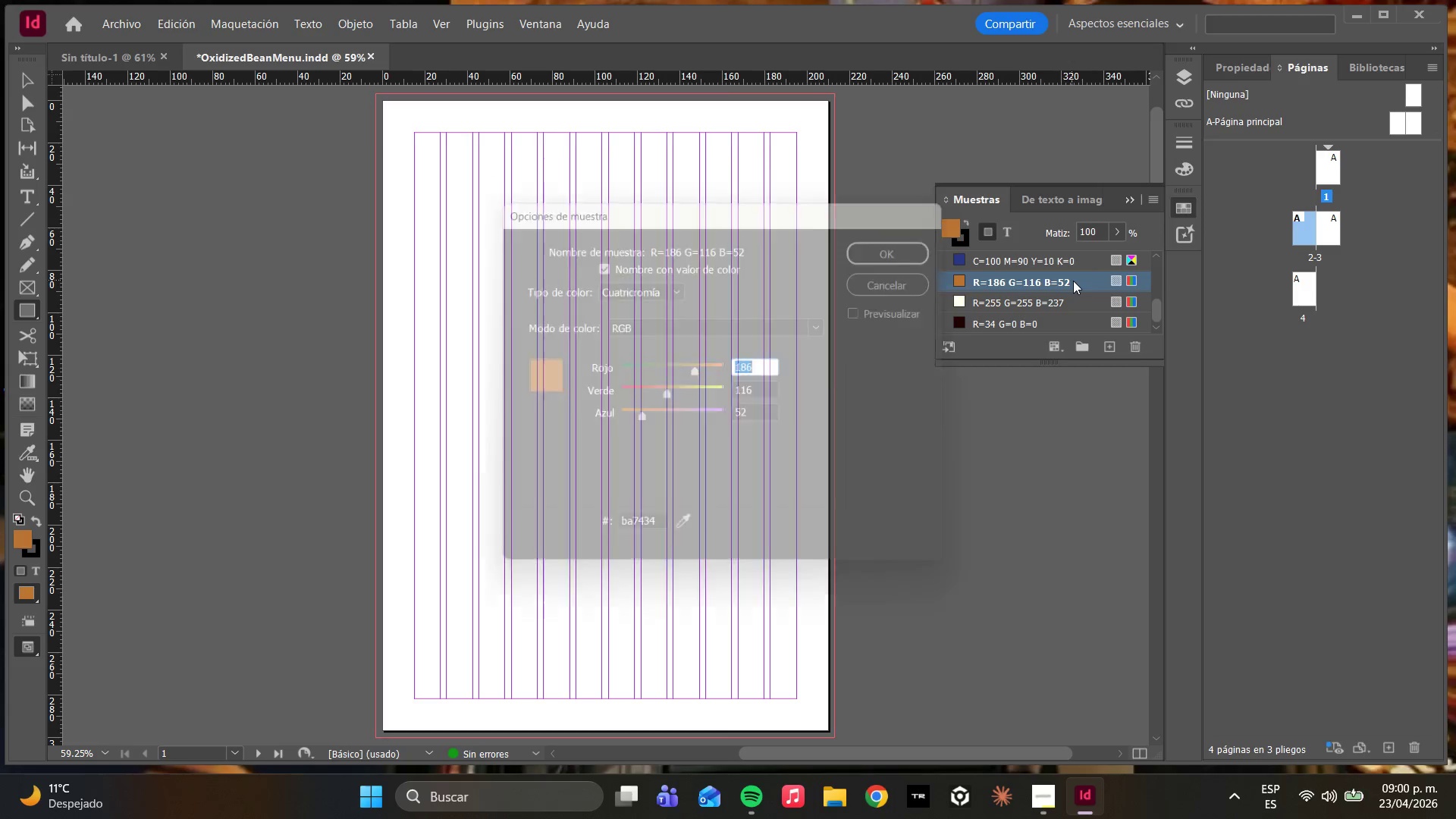 
triple_click([1073, 281])
 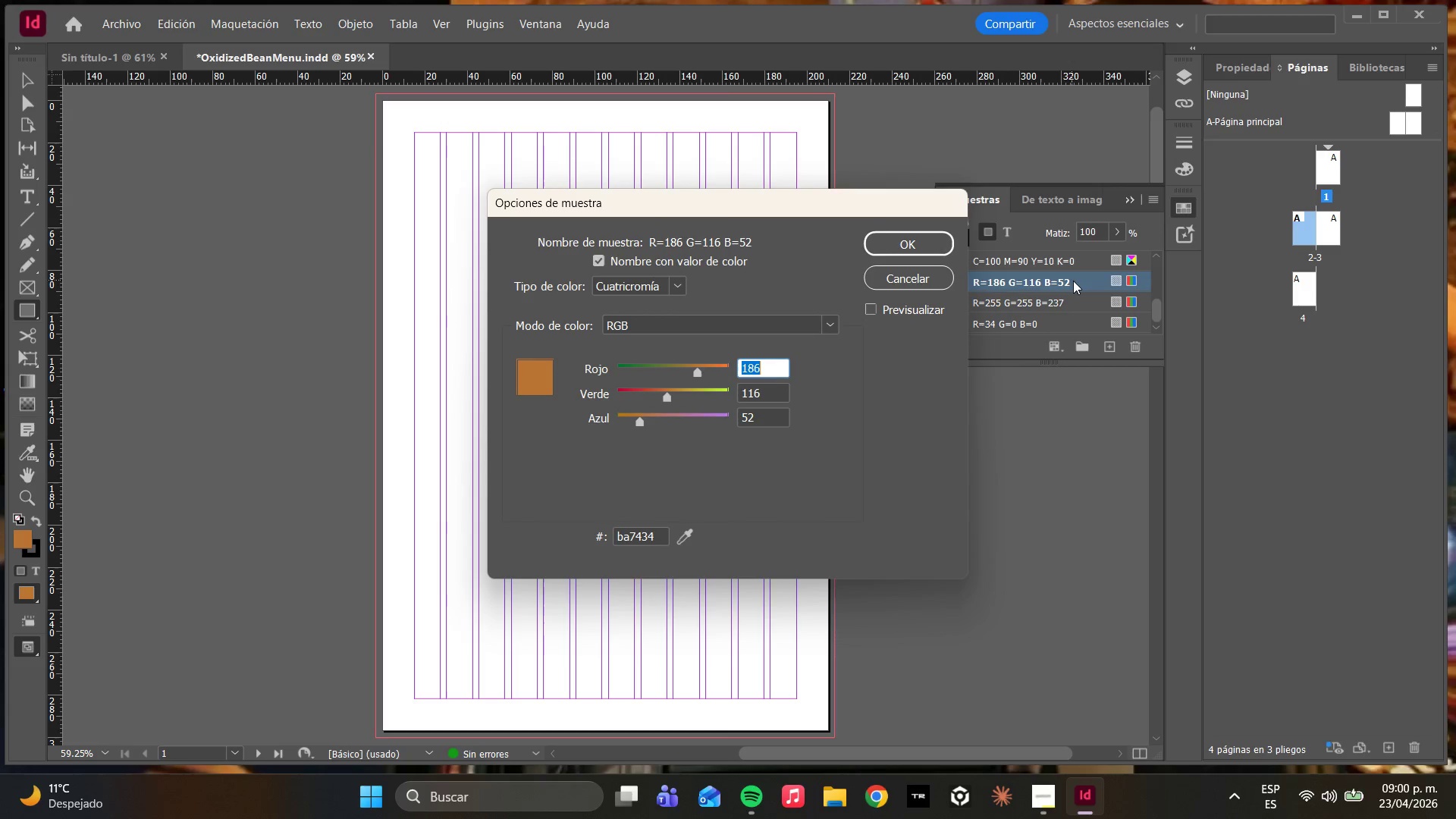 
triple_click([1073, 281])
 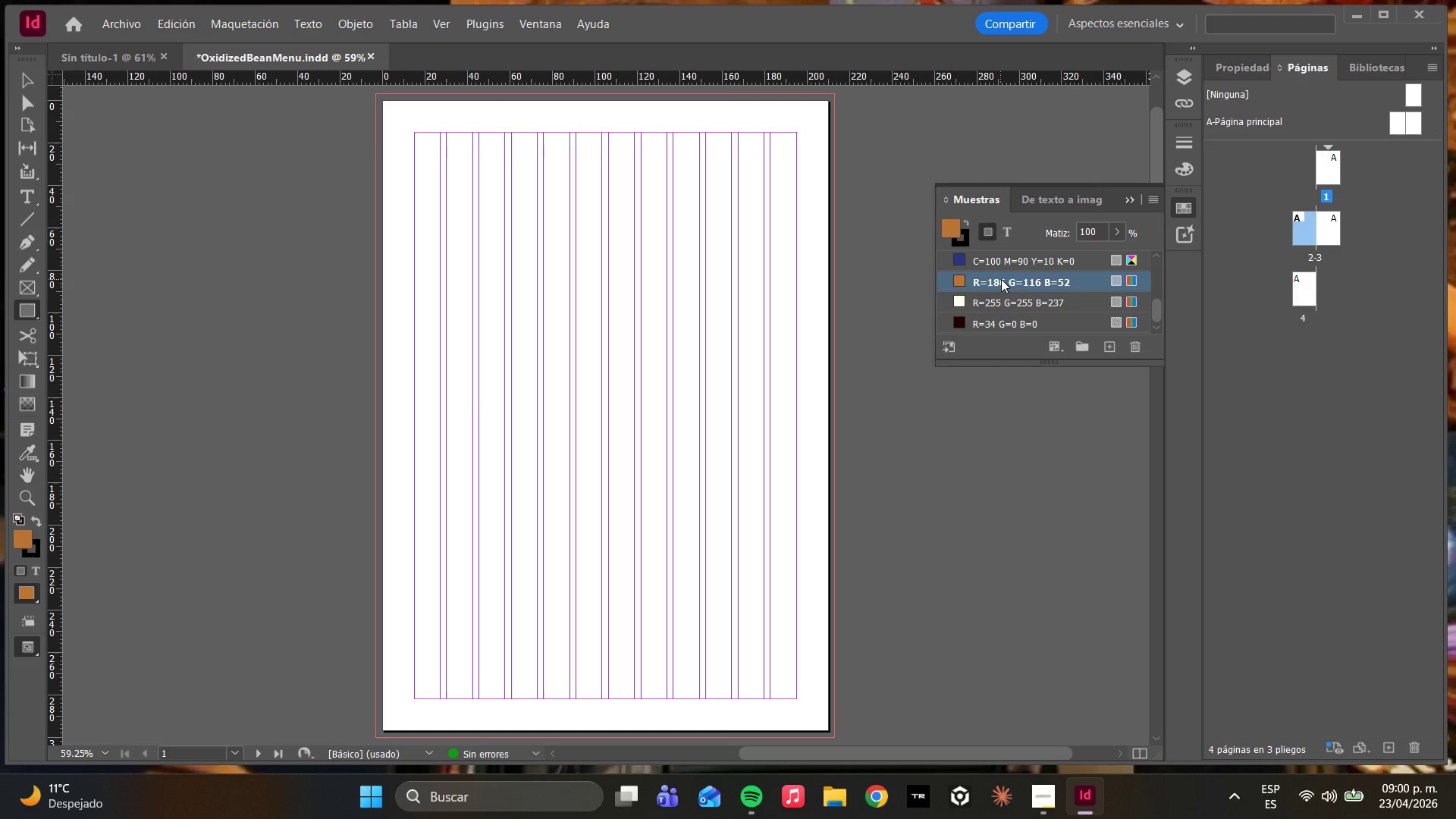 
double_click([1009, 284])
 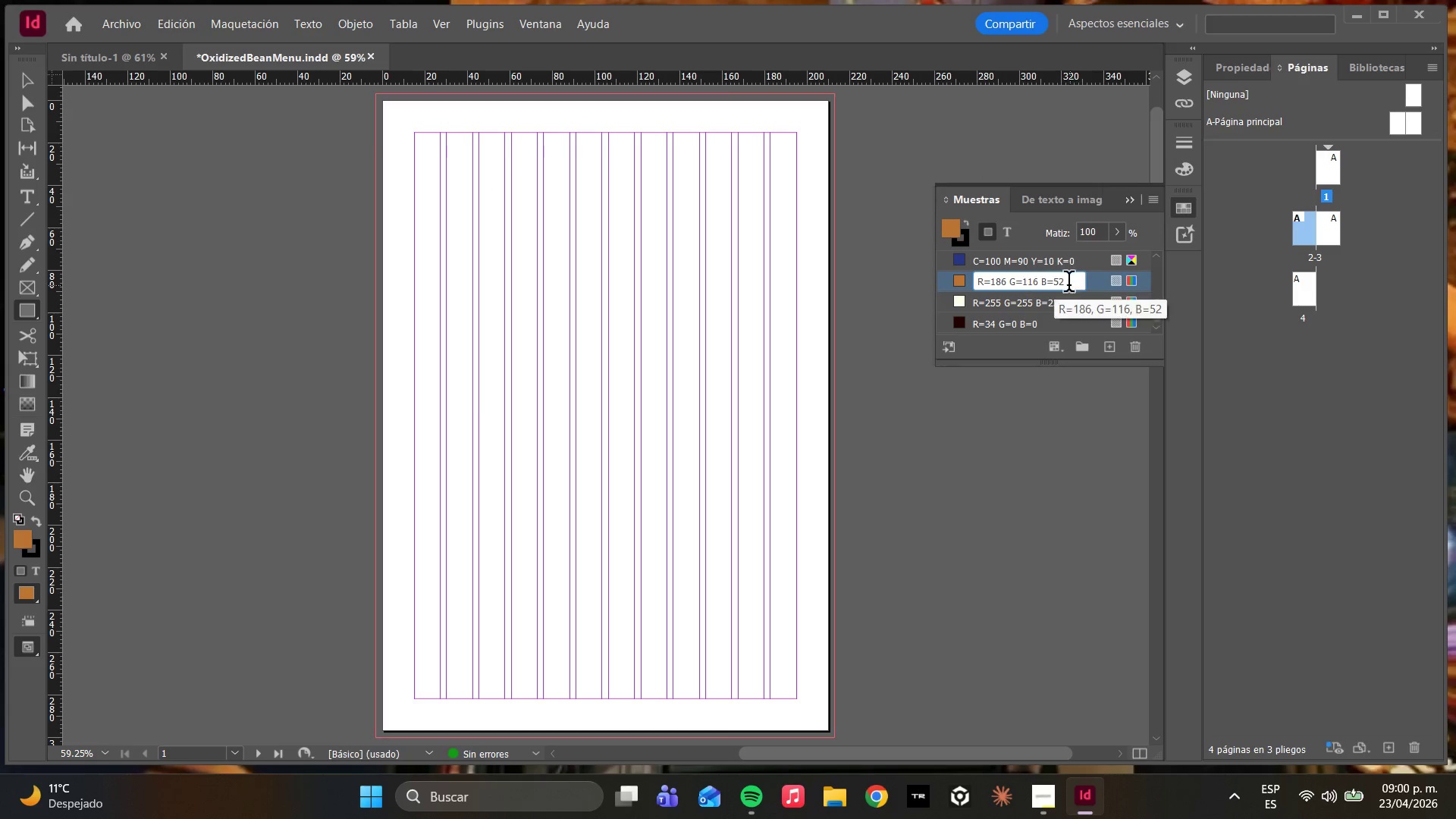 
left_click_drag(start_coordinate=[1078, 287], to_coordinate=[858, 284])
 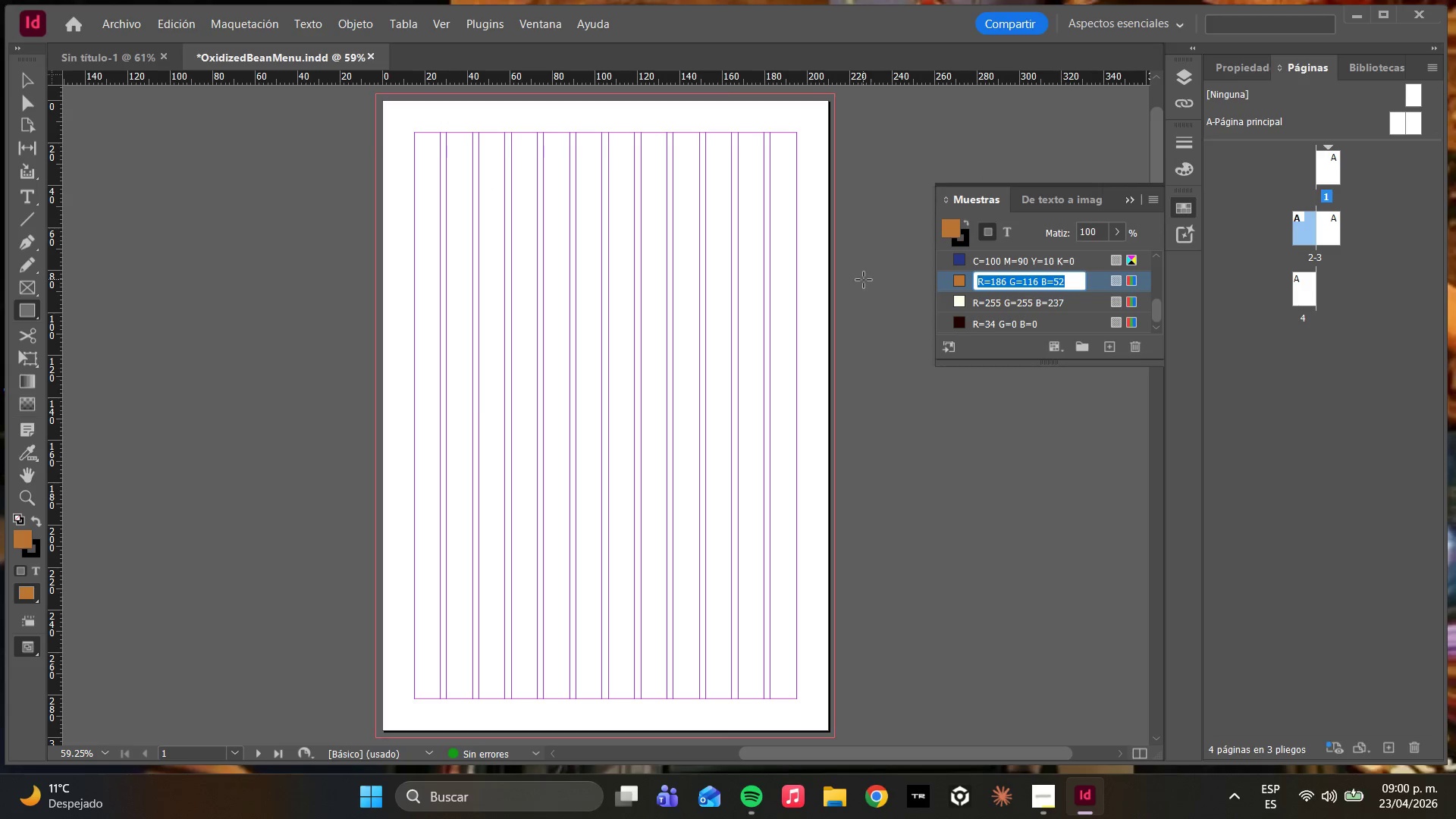 
key(1)
 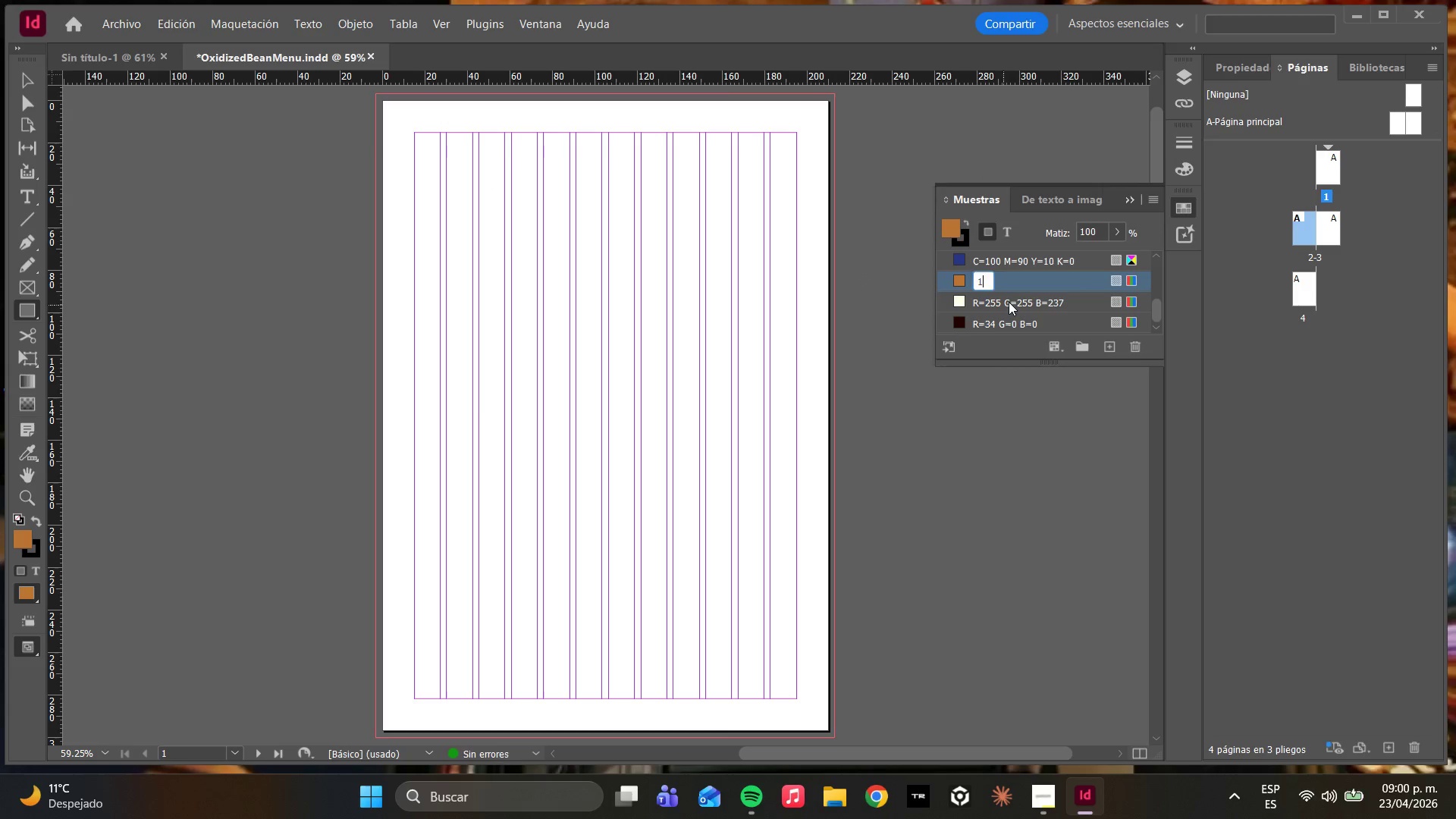 
double_click([1009, 302])
 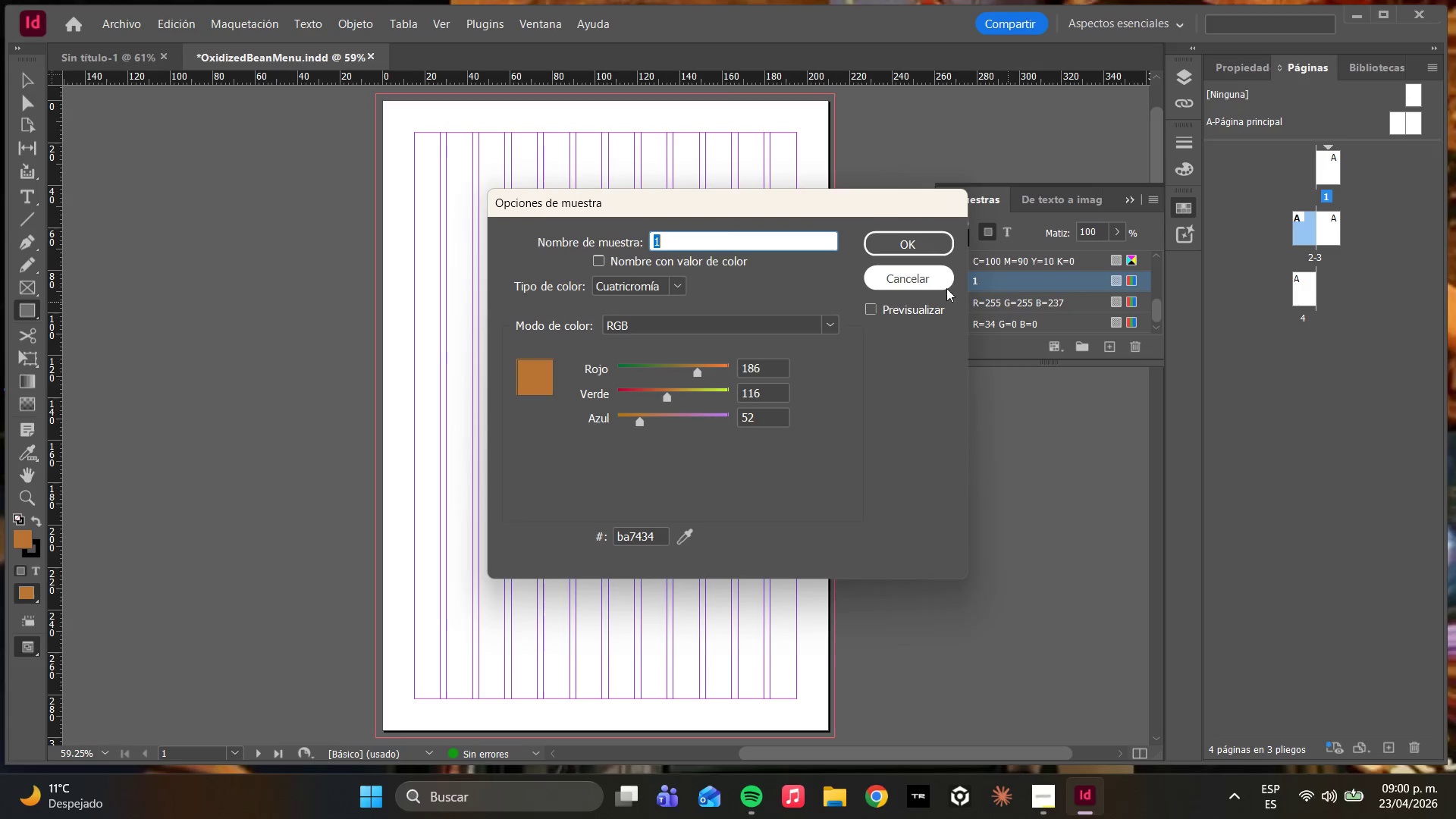 
left_click([910, 281])
 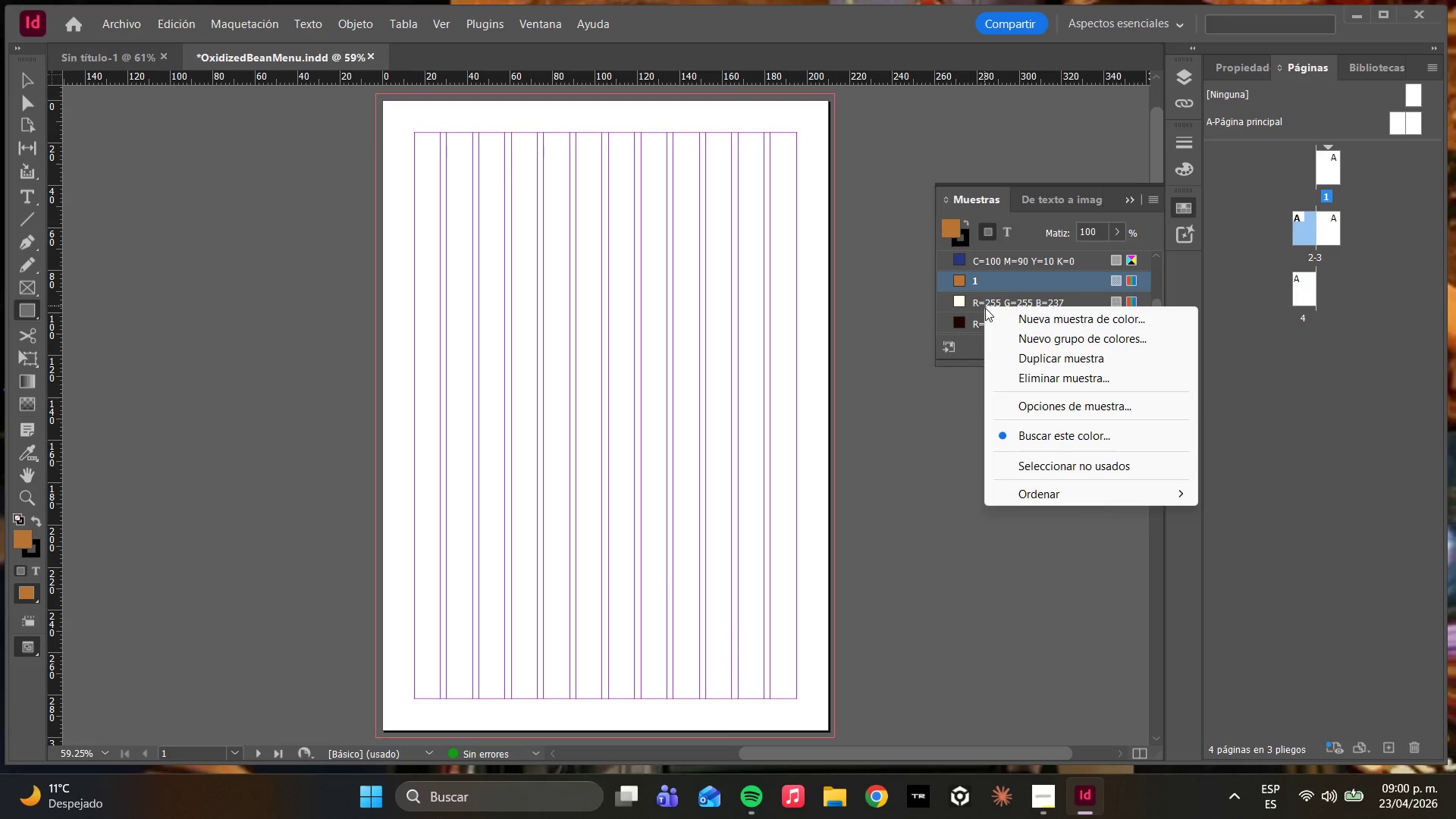 
double_click([984, 308])
 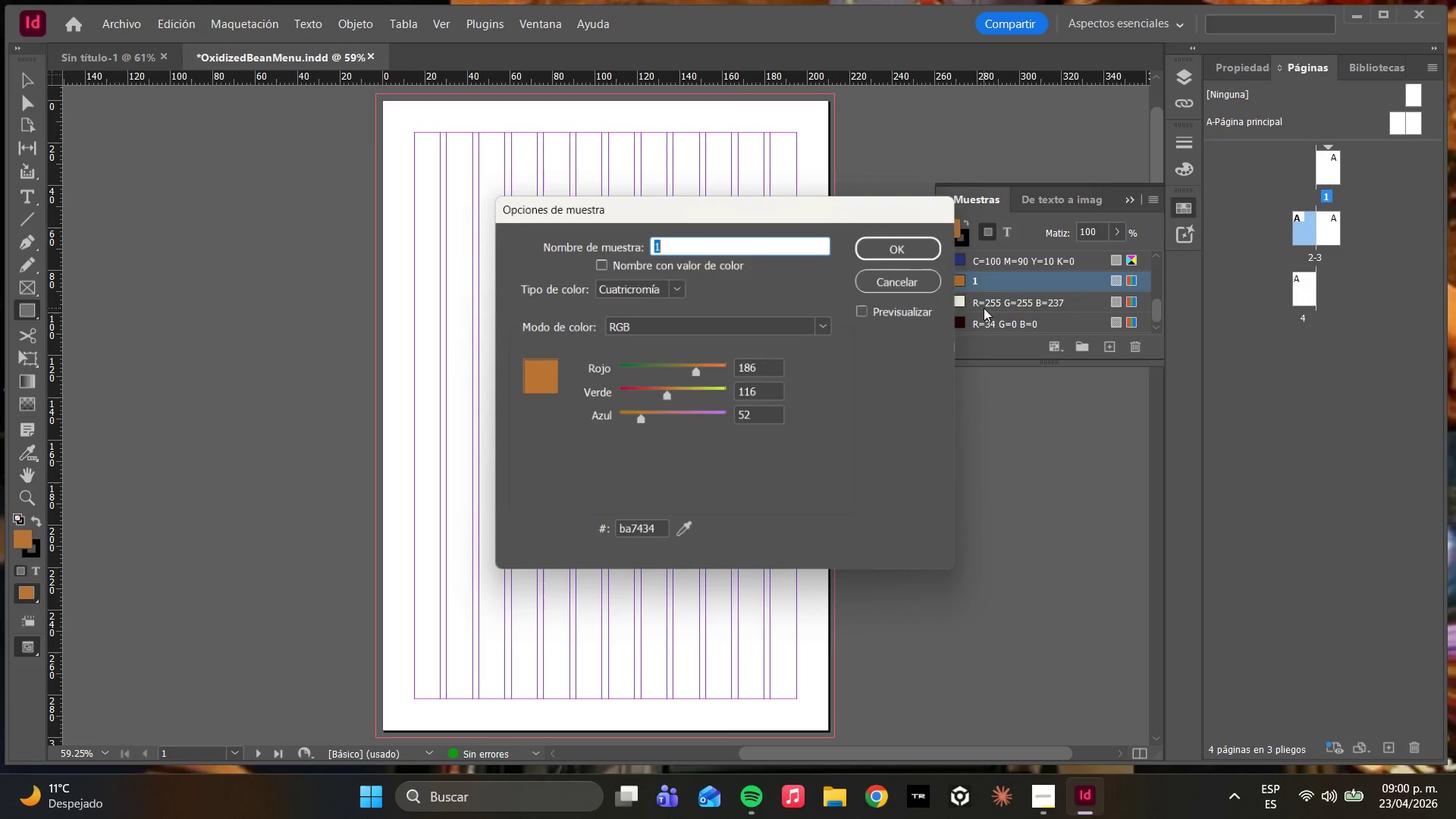 
triple_click([984, 308])
 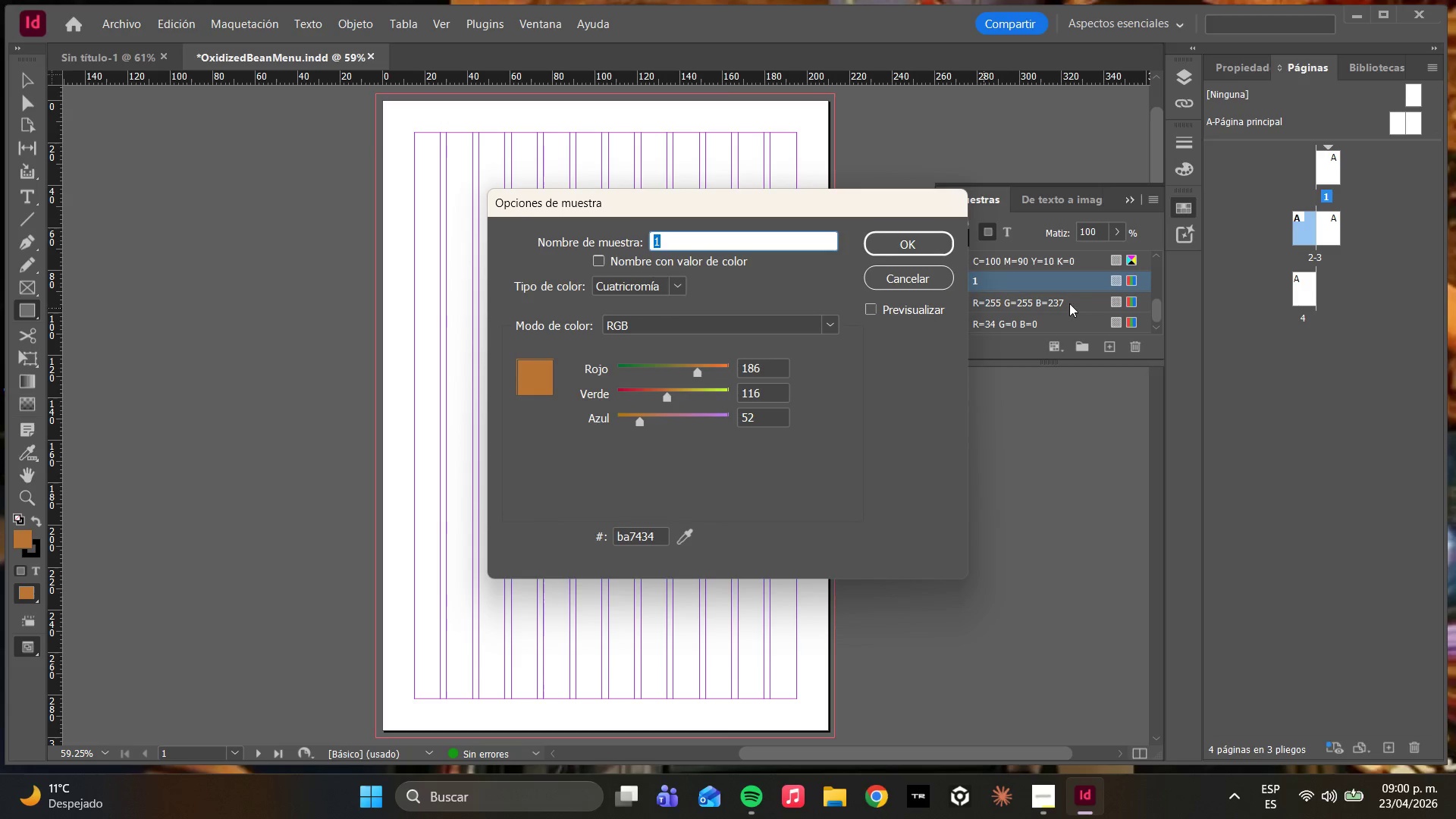 
double_click([848, 290])
 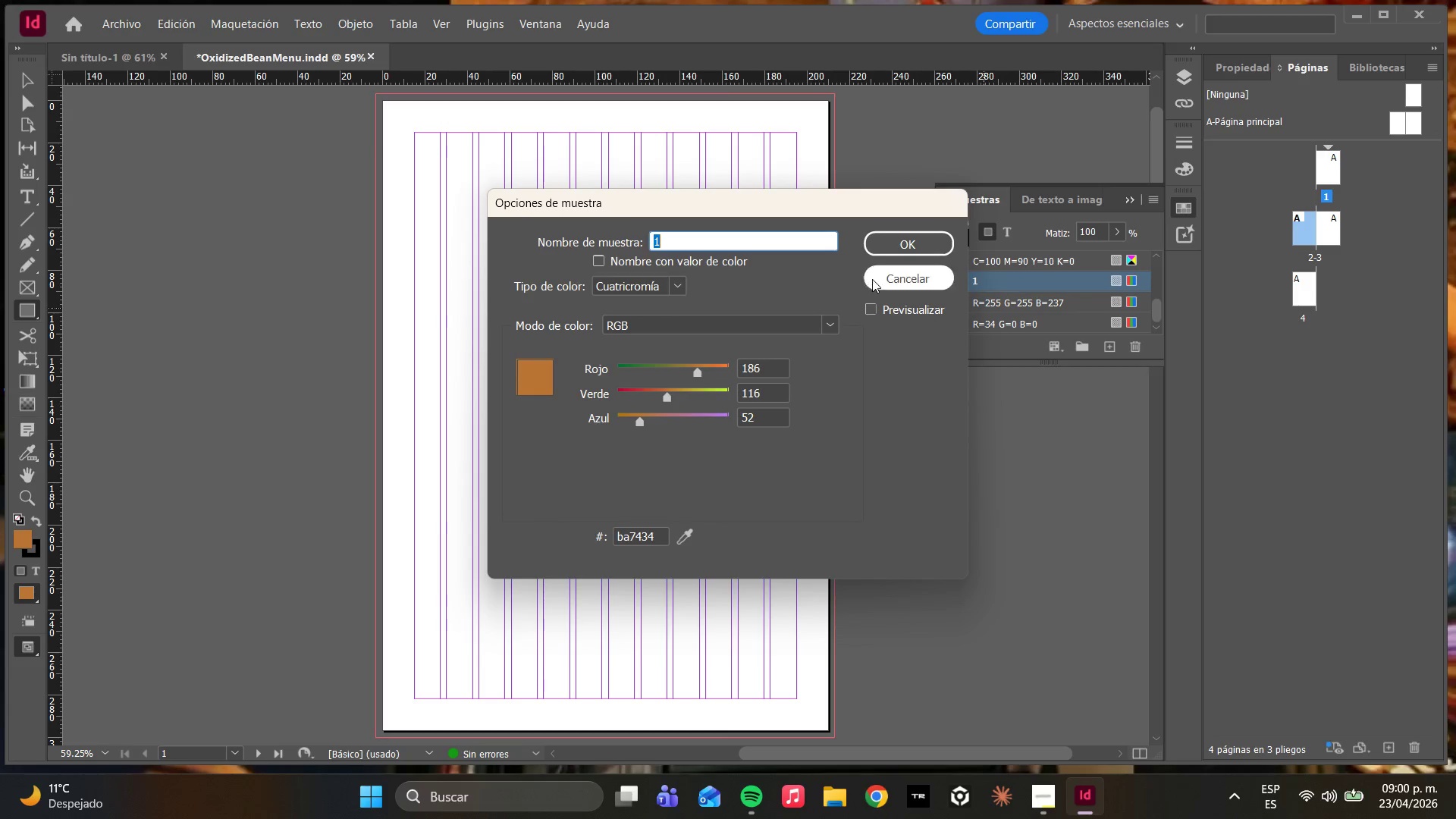 
triple_click([875, 279])
 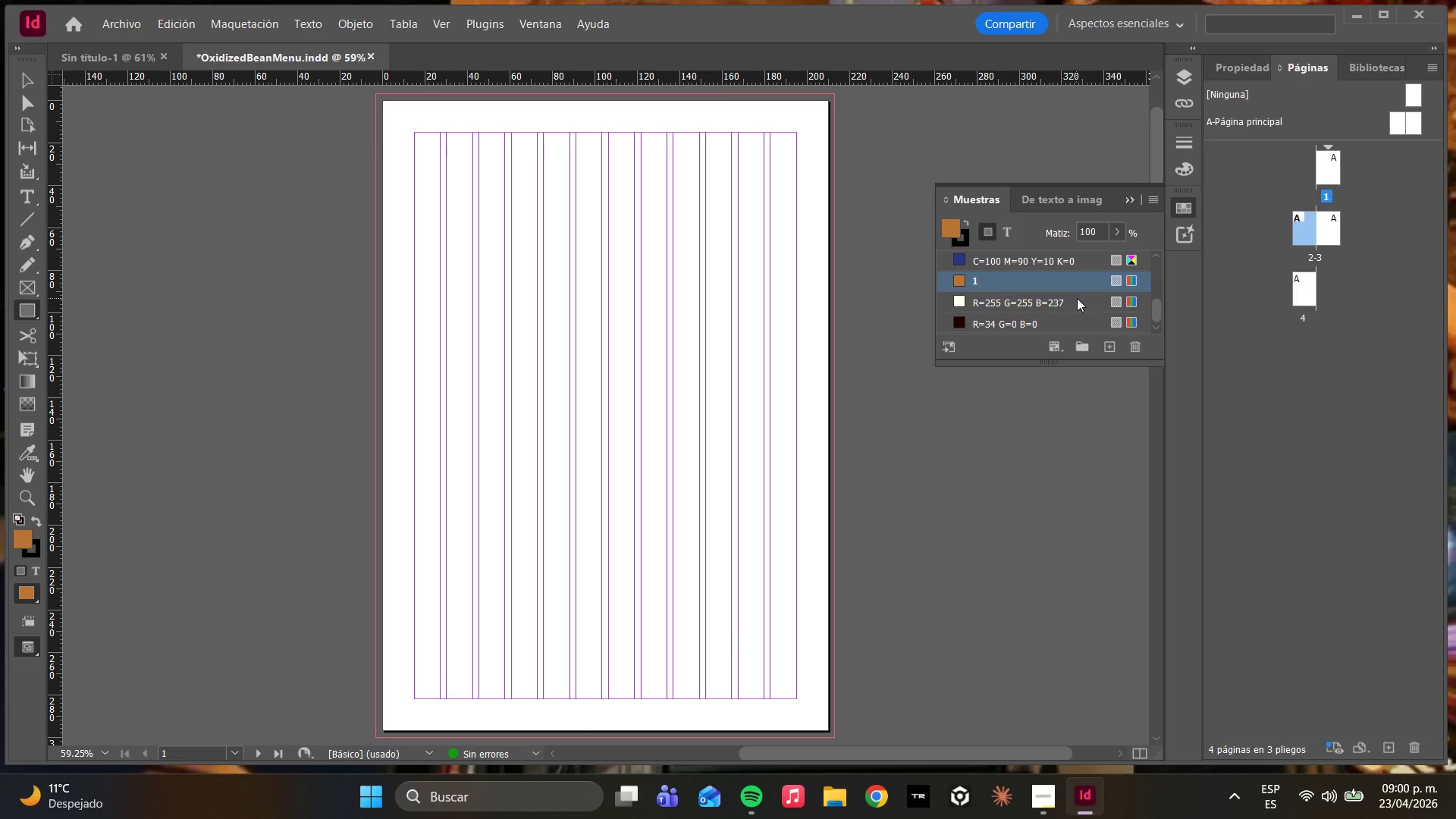 
double_click([1078, 298])
 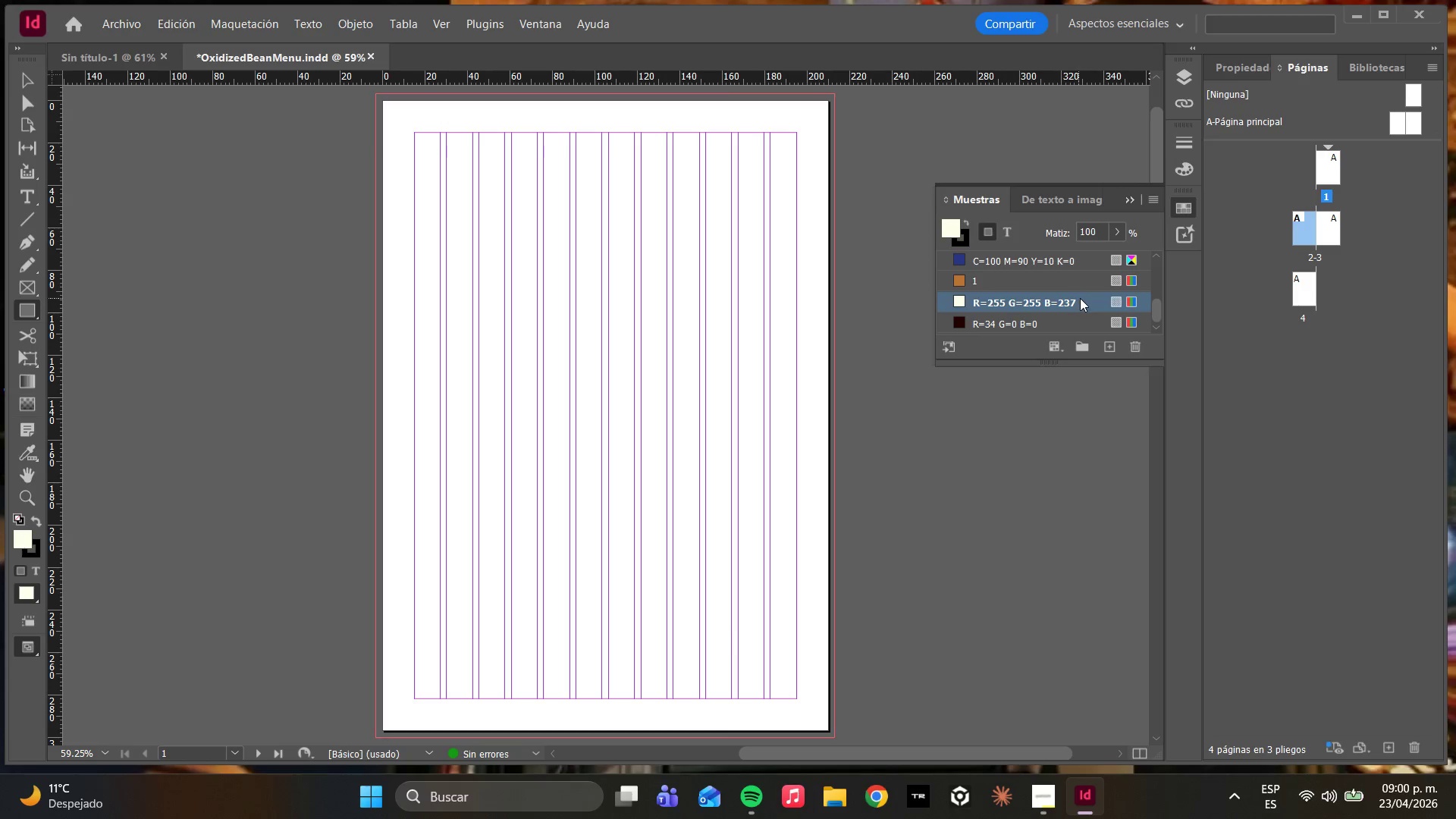 
triple_click([1080, 299])
 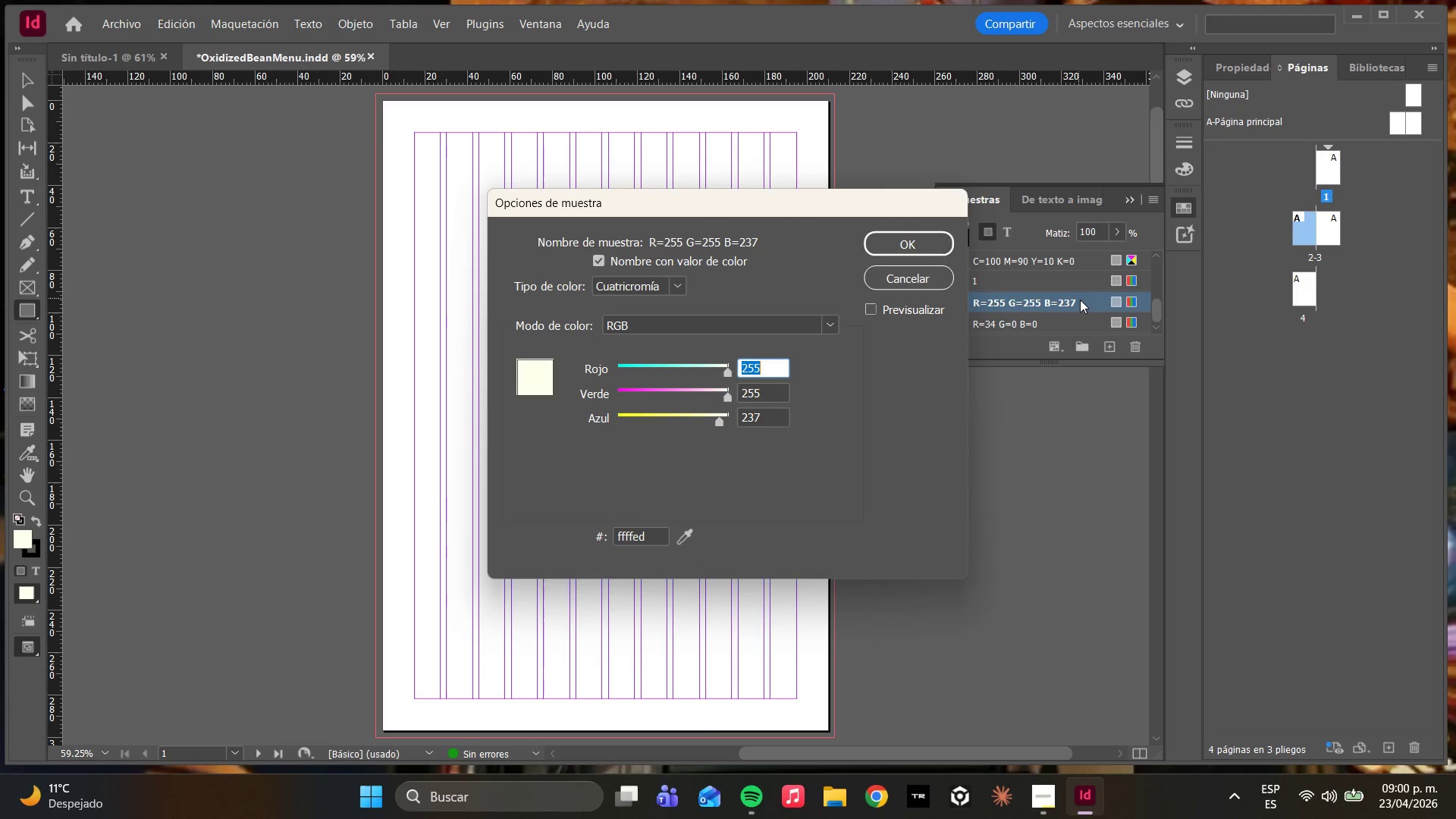 
triple_click([1080, 300])
 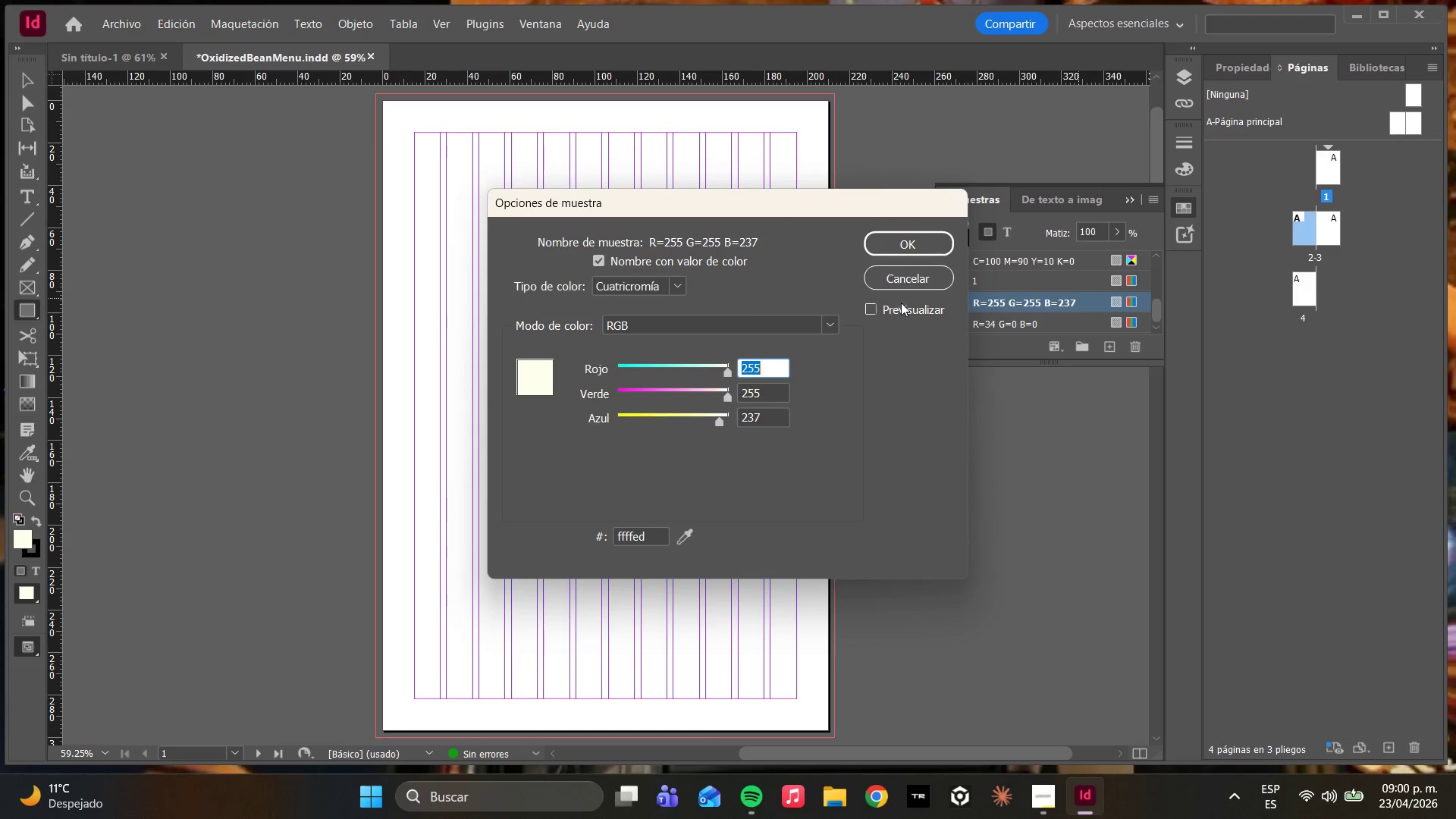 
left_click([899, 273])
 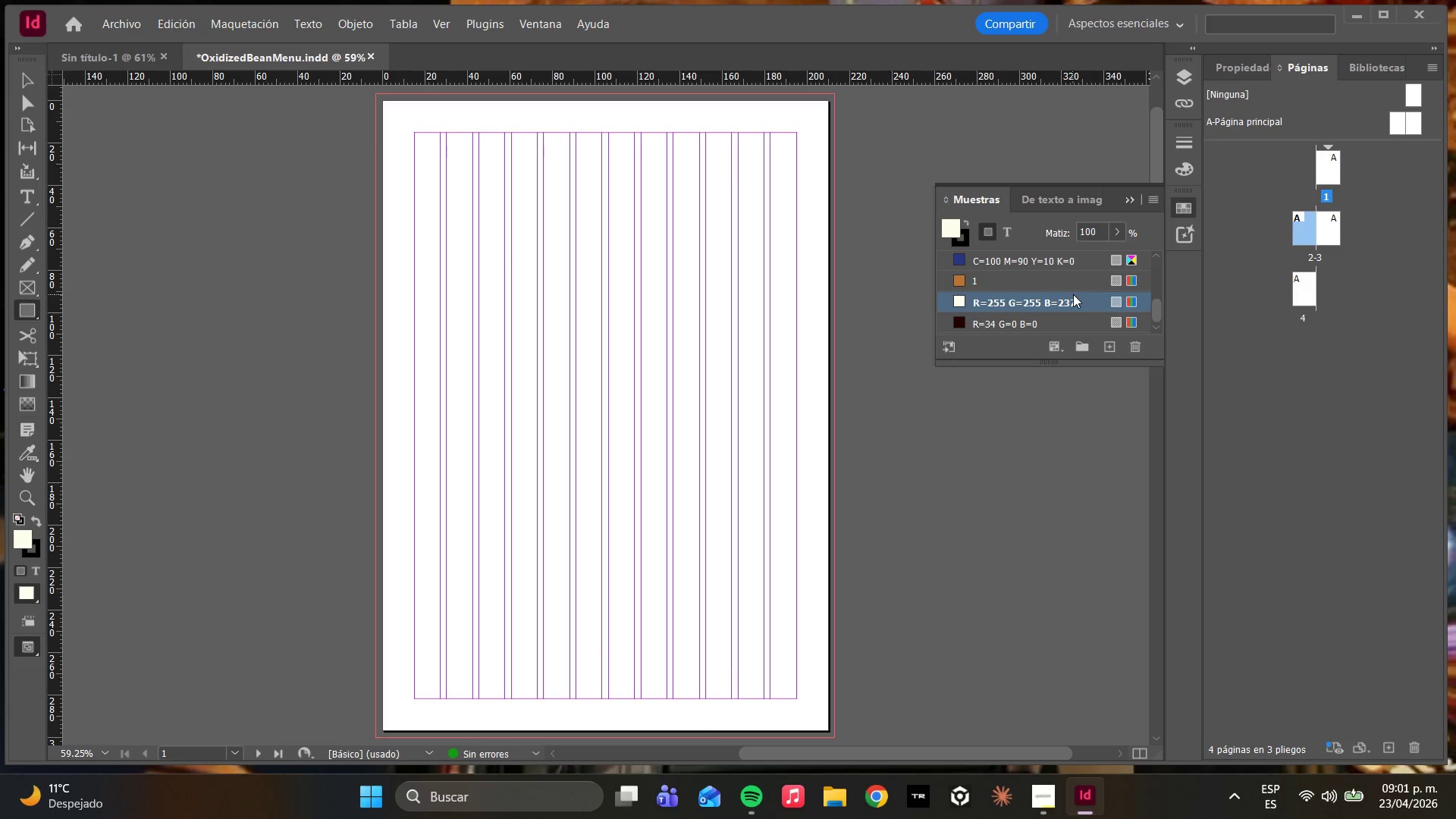 
left_click([1075, 302])
 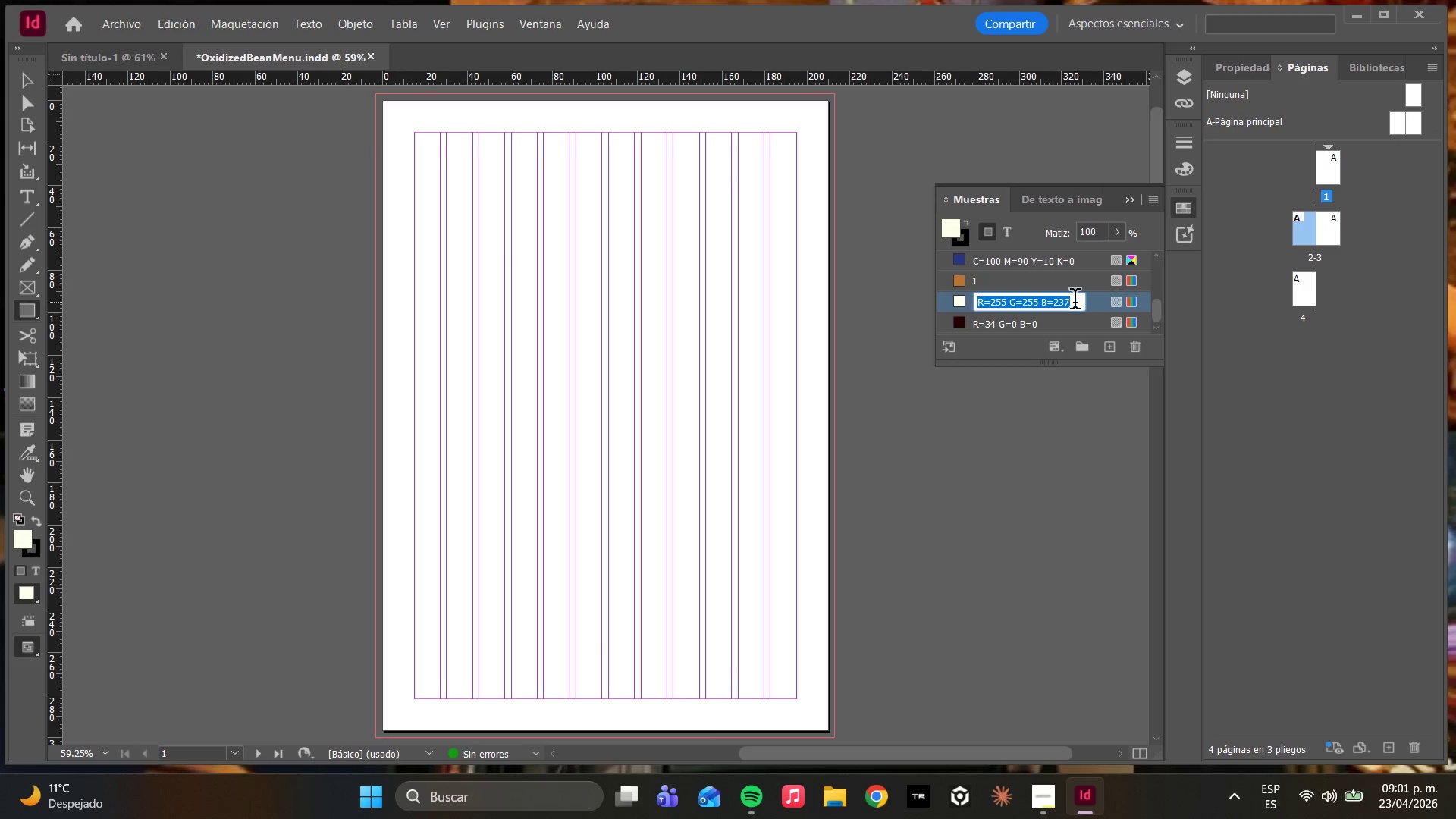 
key(2)
 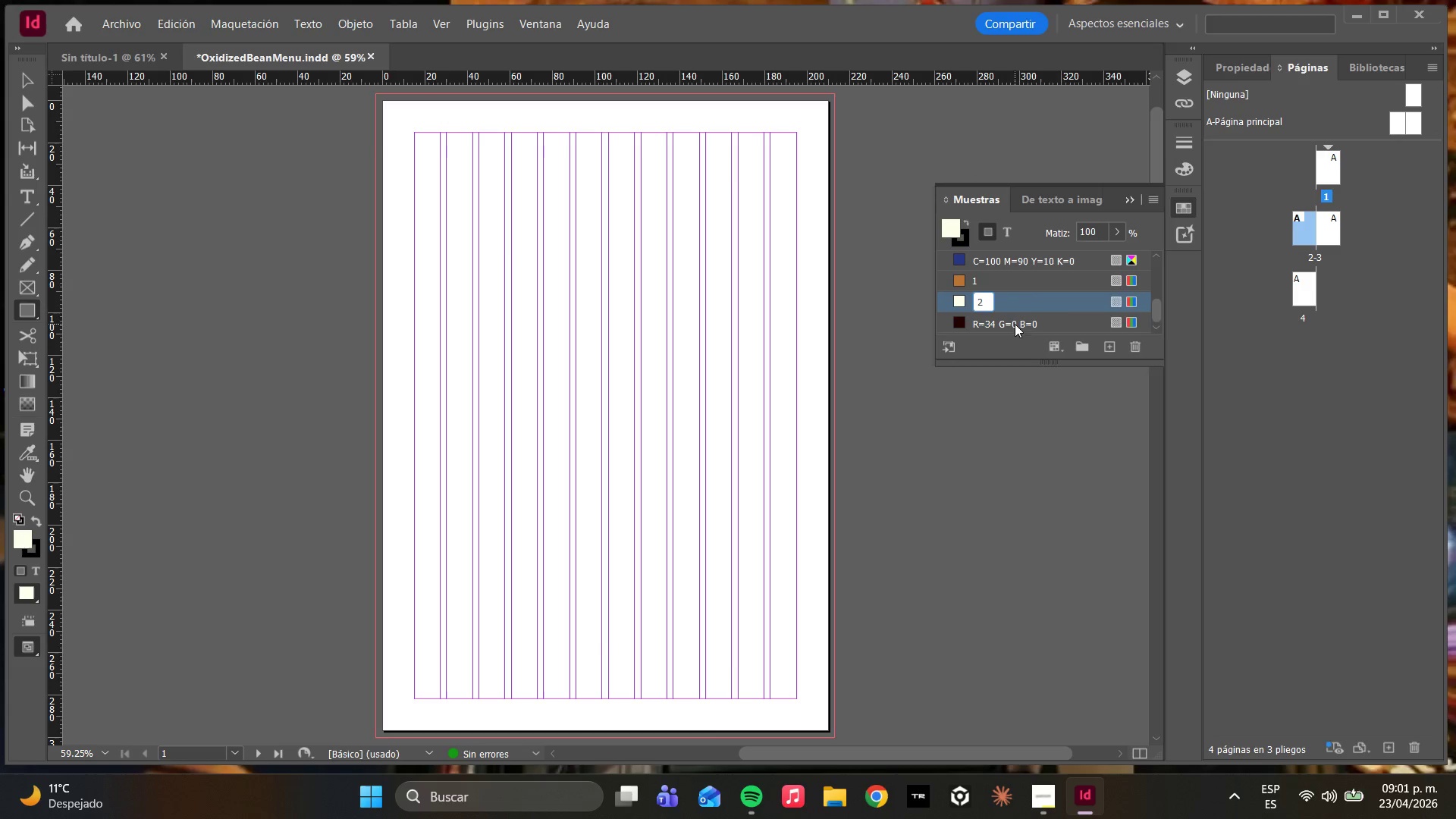 
left_click([1056, 313])
 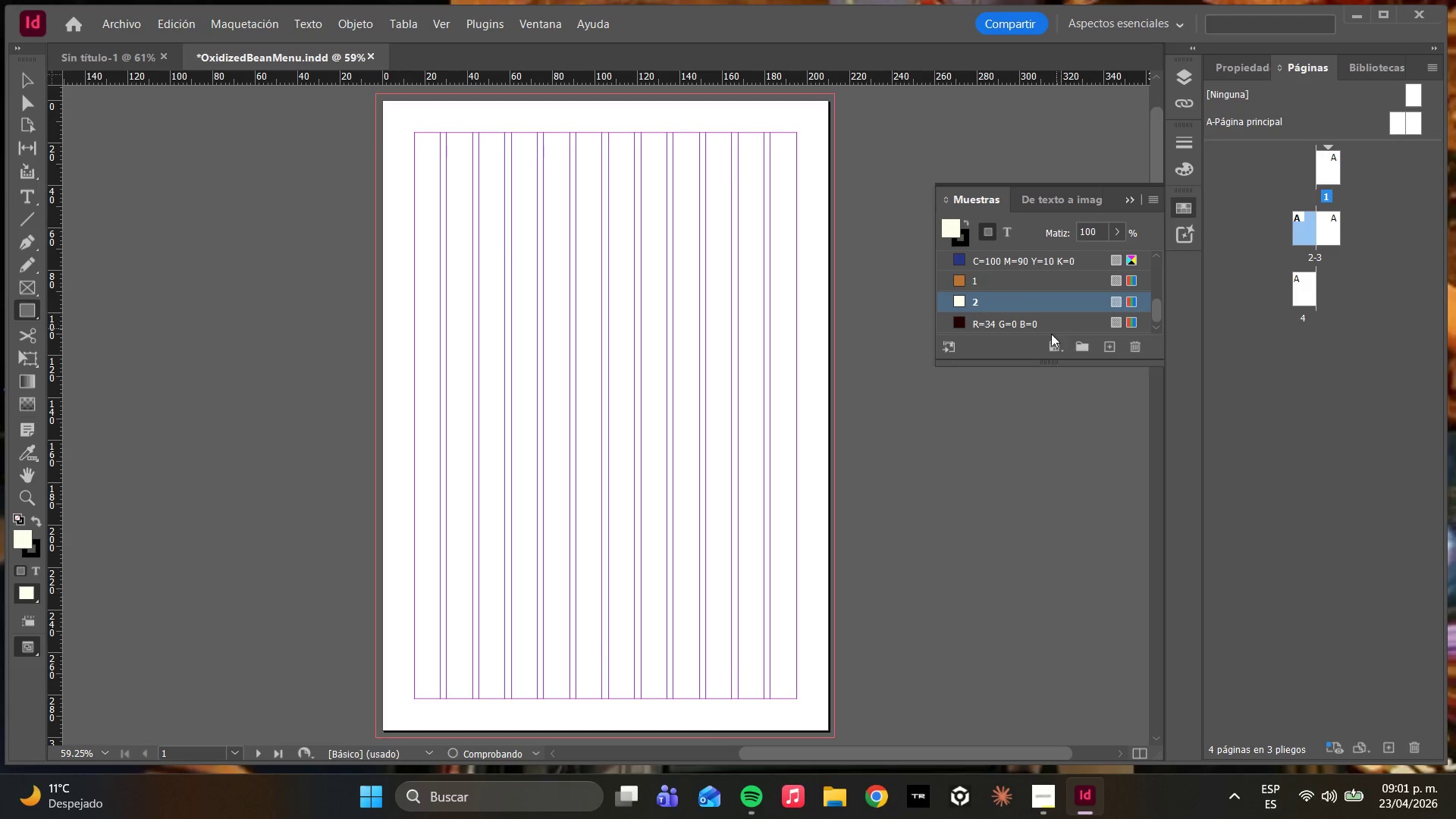 
left_click([1048, 335])
 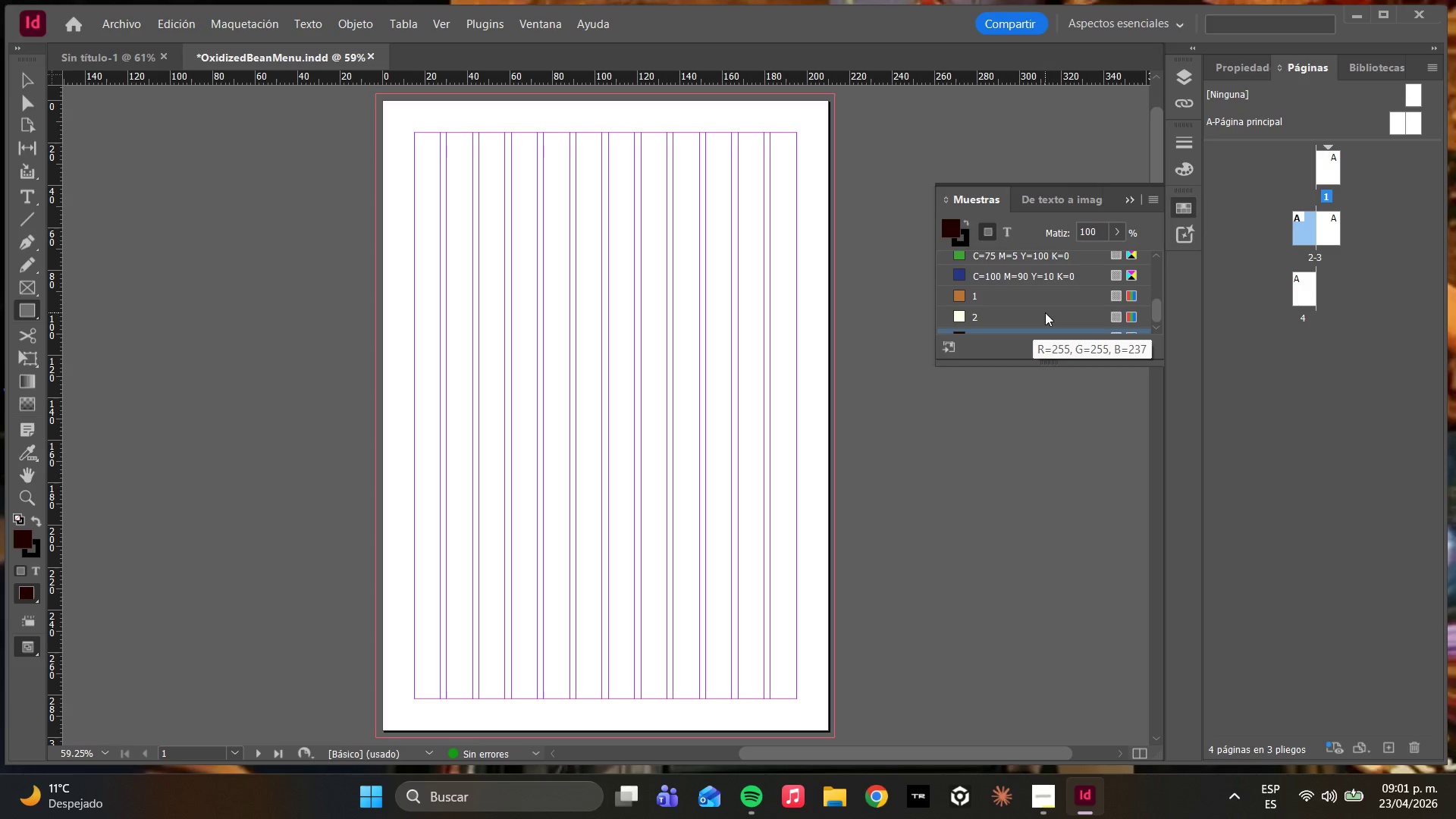 
scroll: coordinate [1043, 293], scroll_direction: down, amount: 6.0
 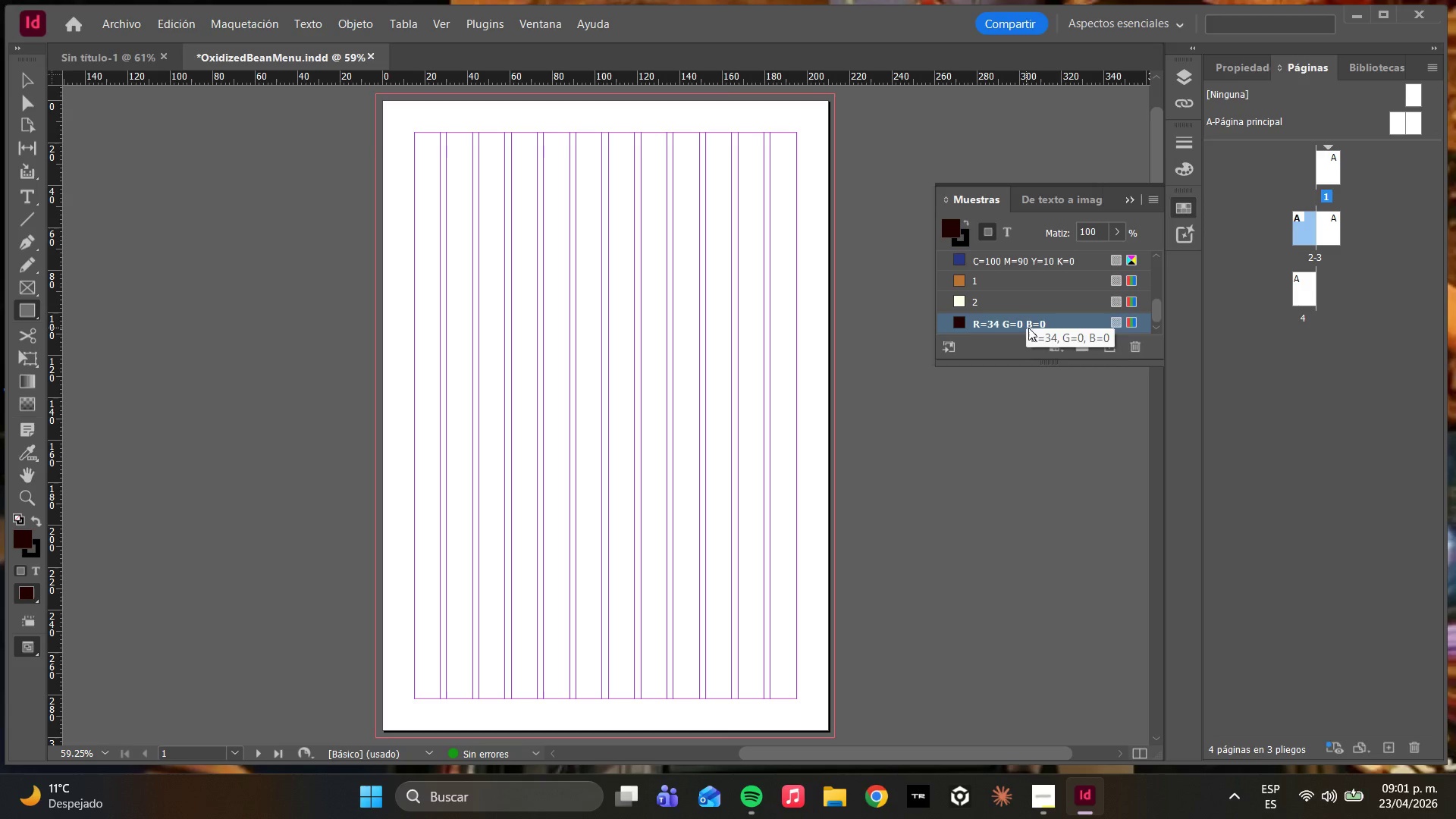 
left_click([1028, 329])
 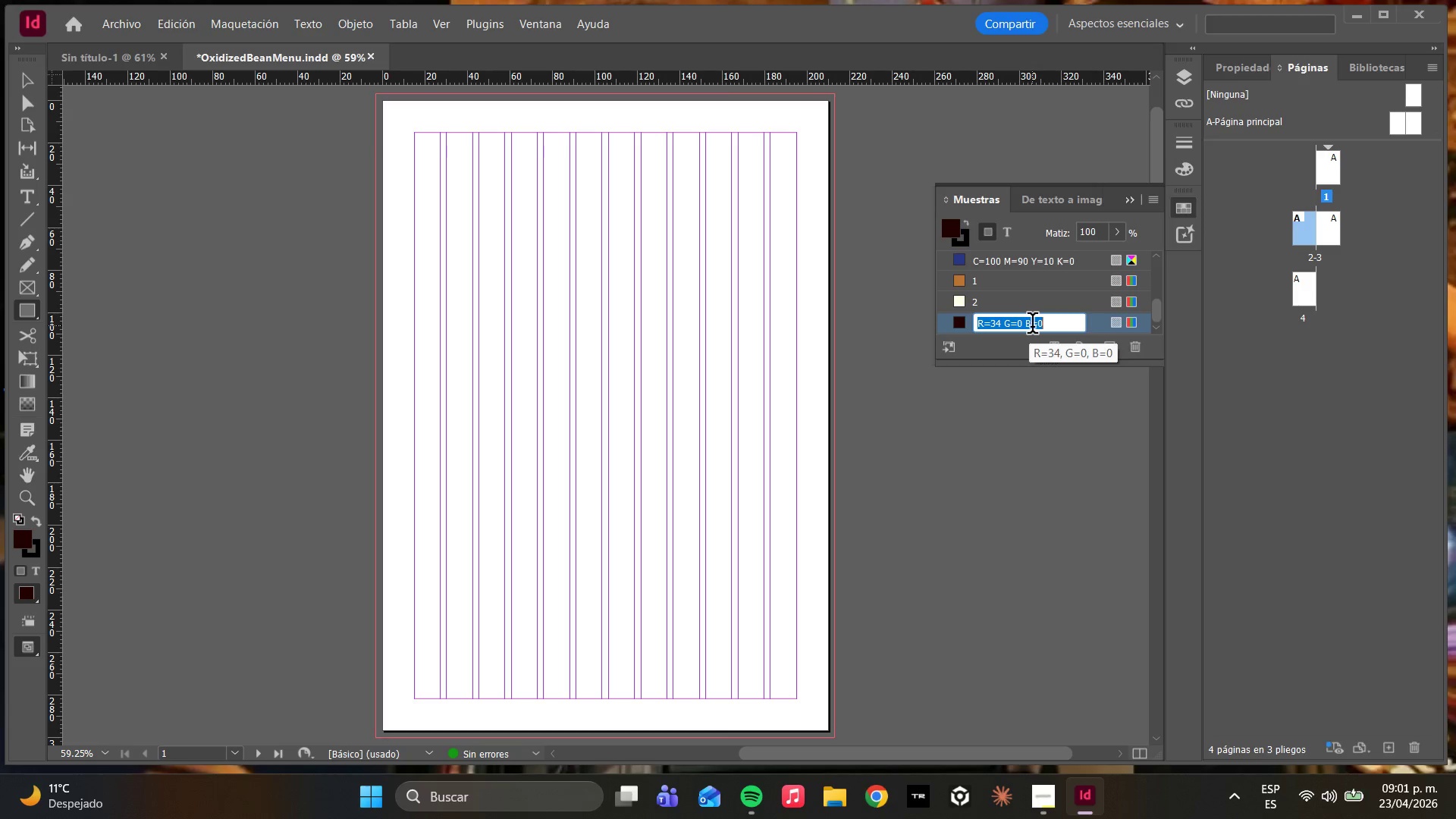 
key(3)
 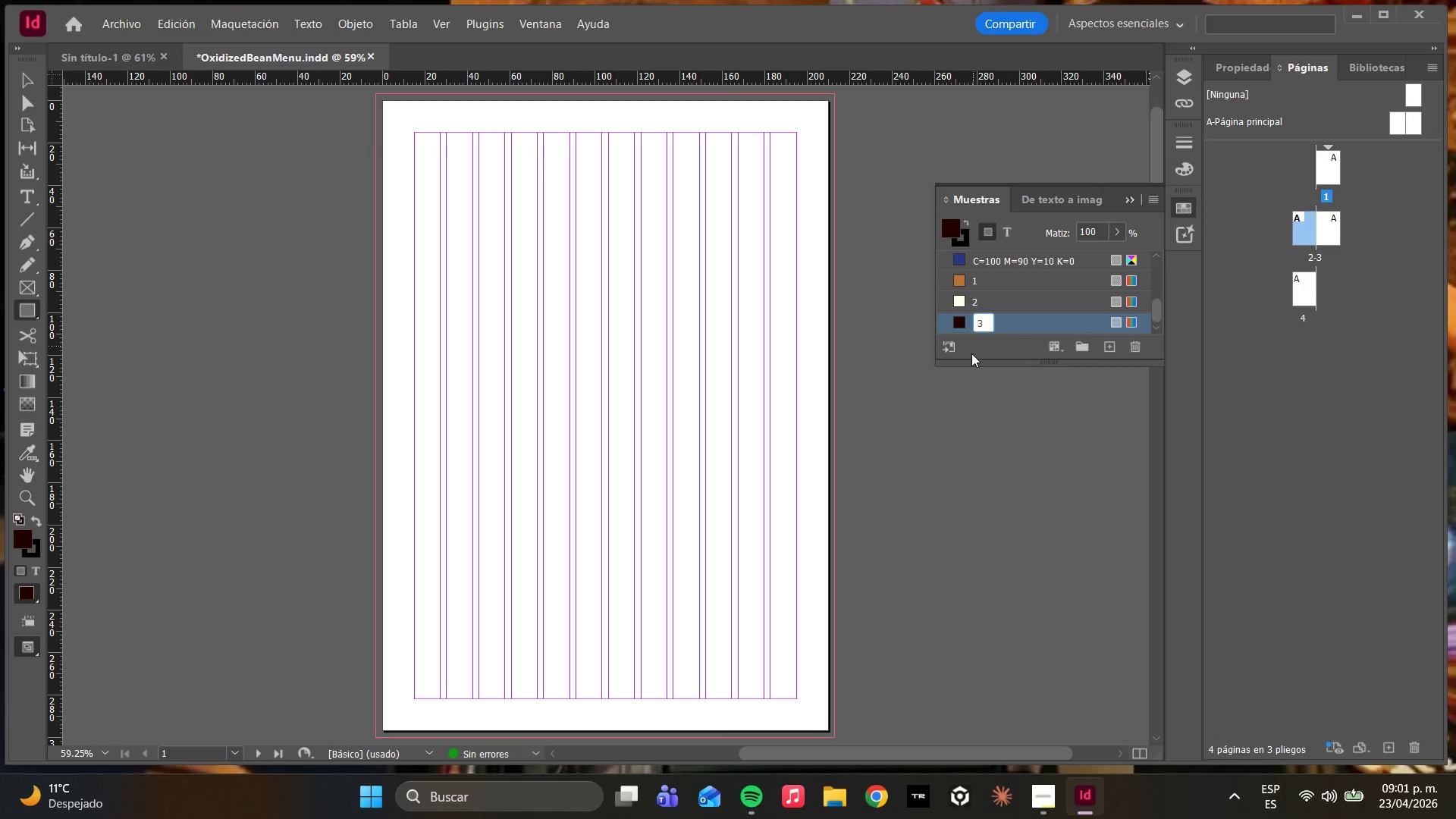 
left_click([940, 445])
 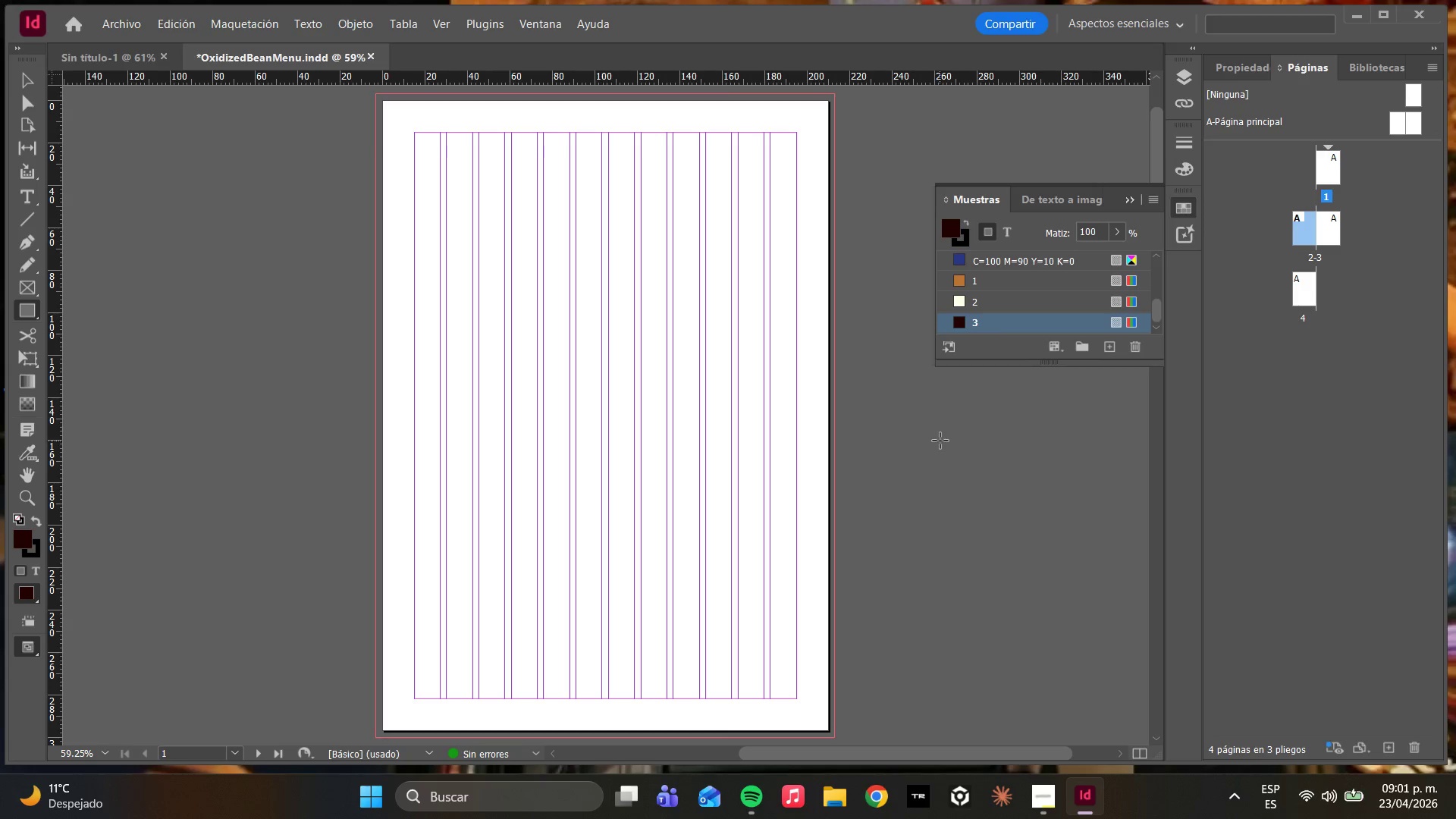 
wait(7.2)
 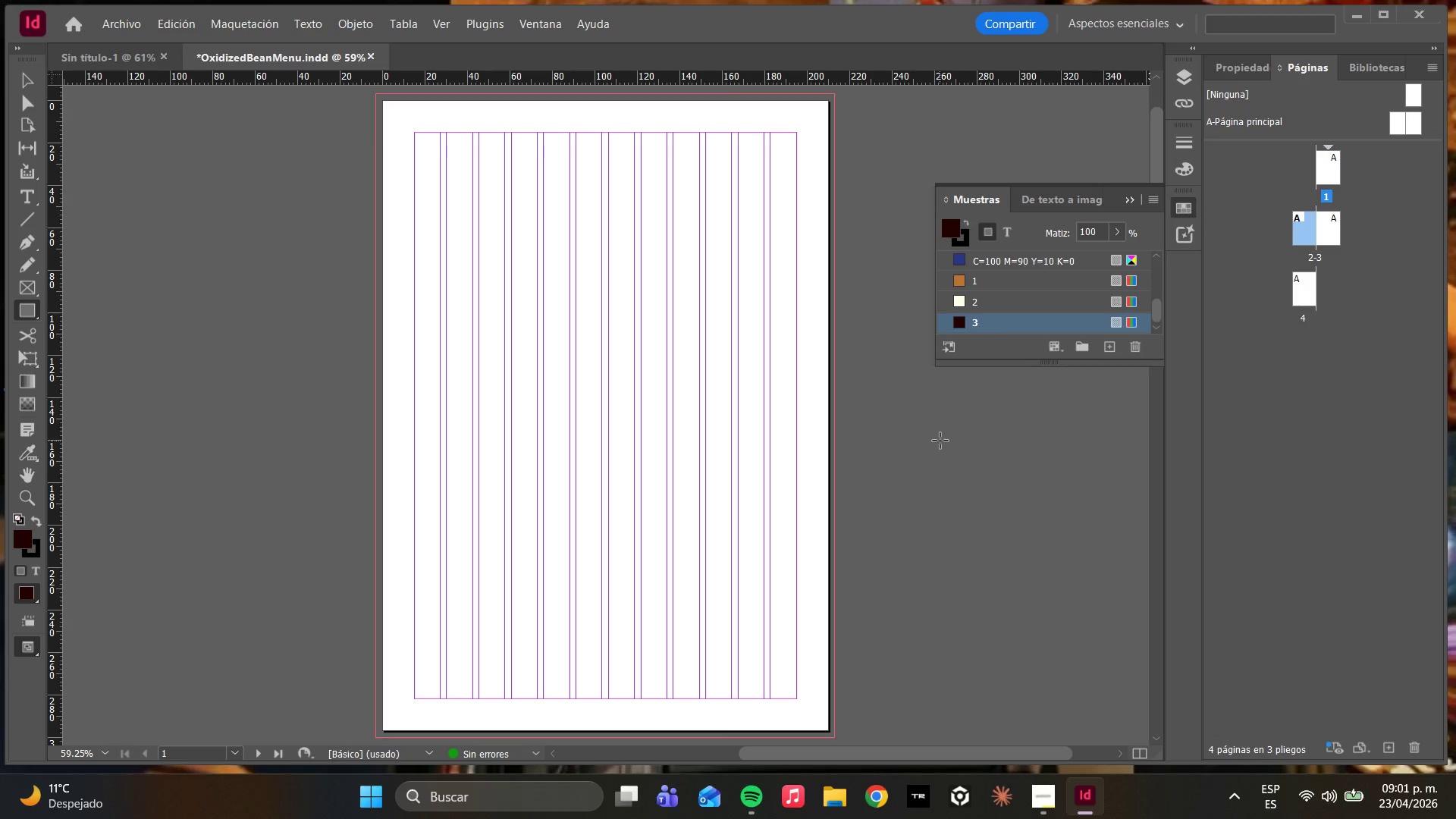 
key(M)
 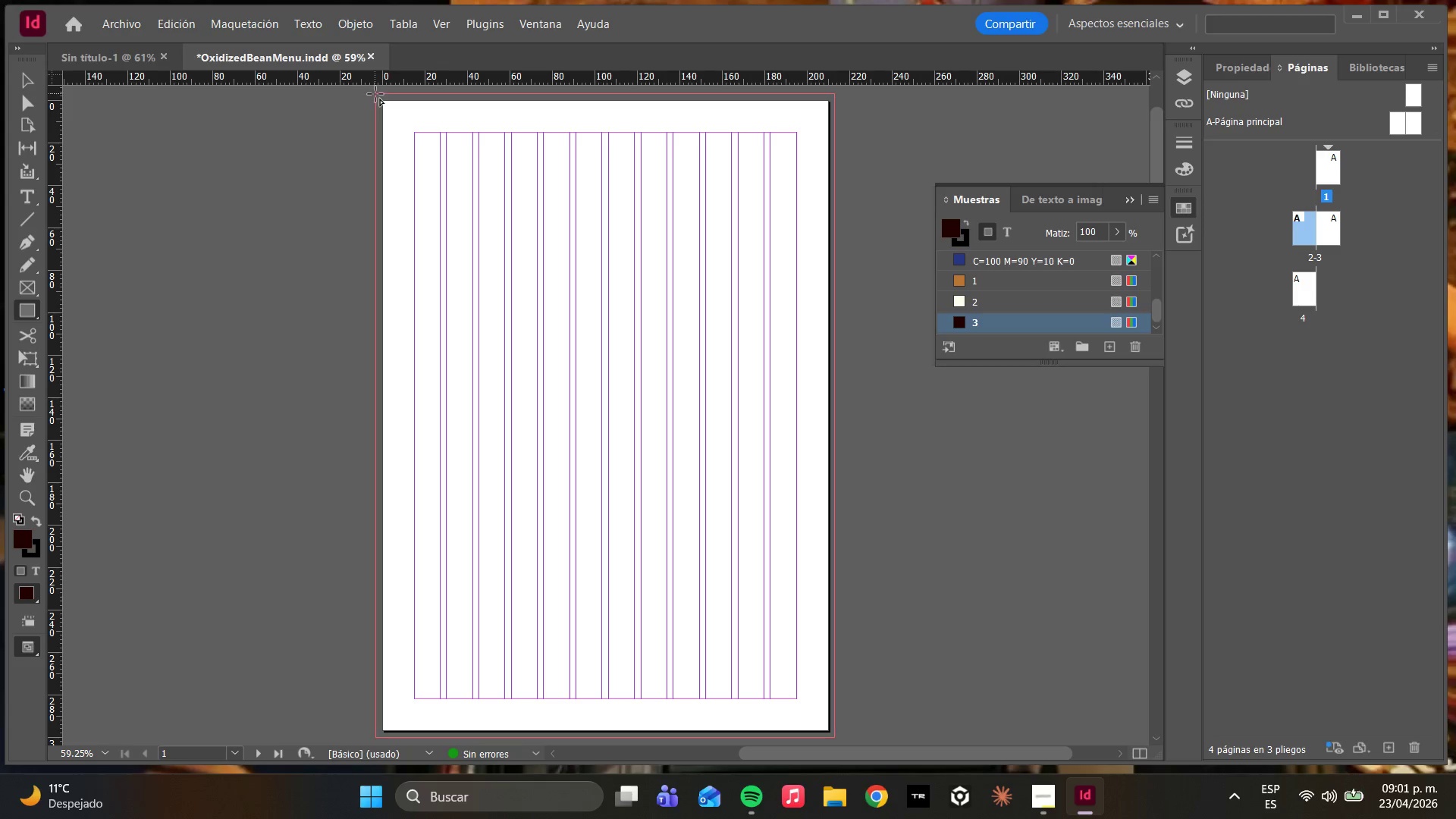 
left_click_drag(start_coordinate=[374, 93], to_coordinate=[838, 736])
 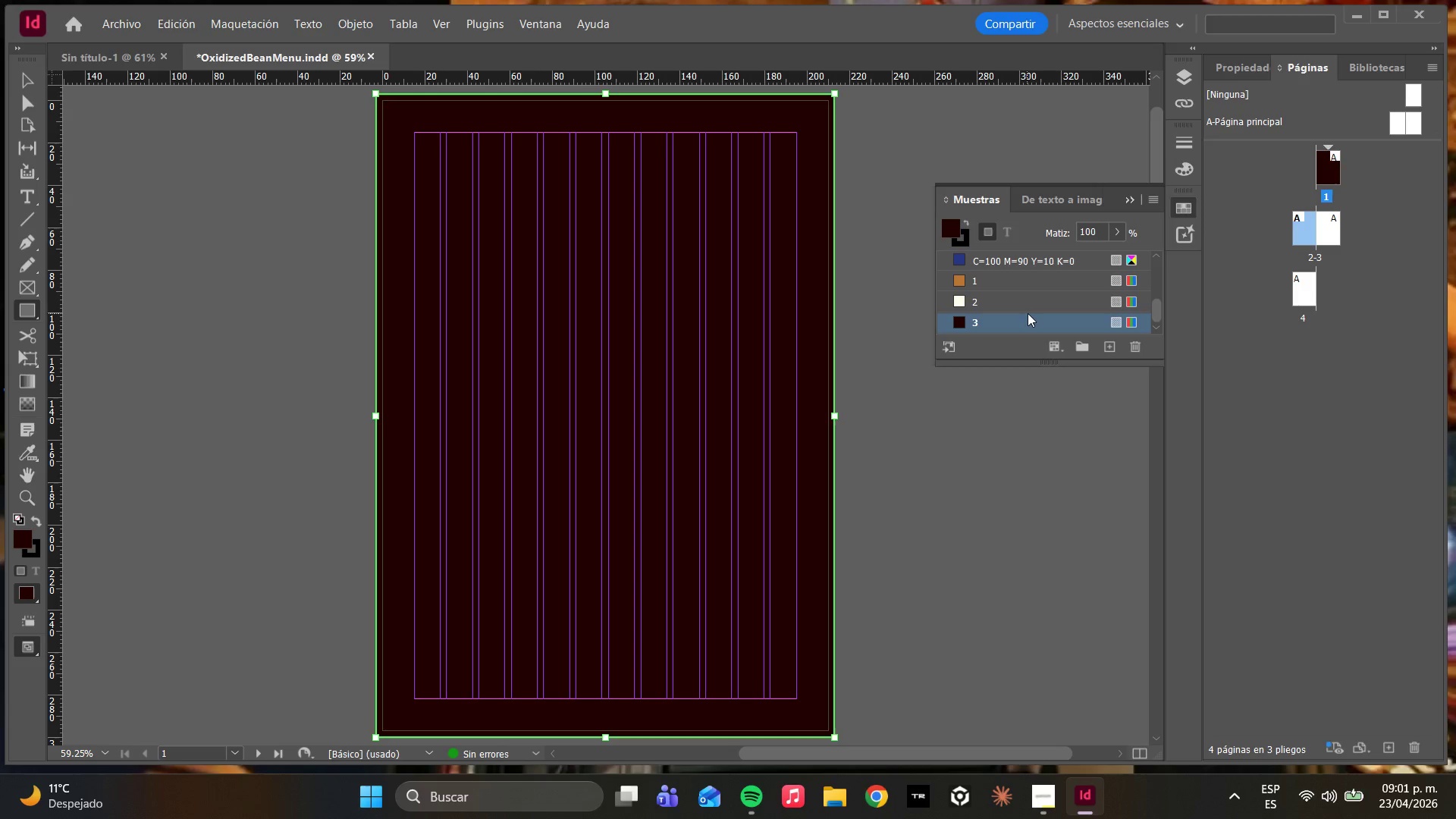 
double_click([1019, 309])
 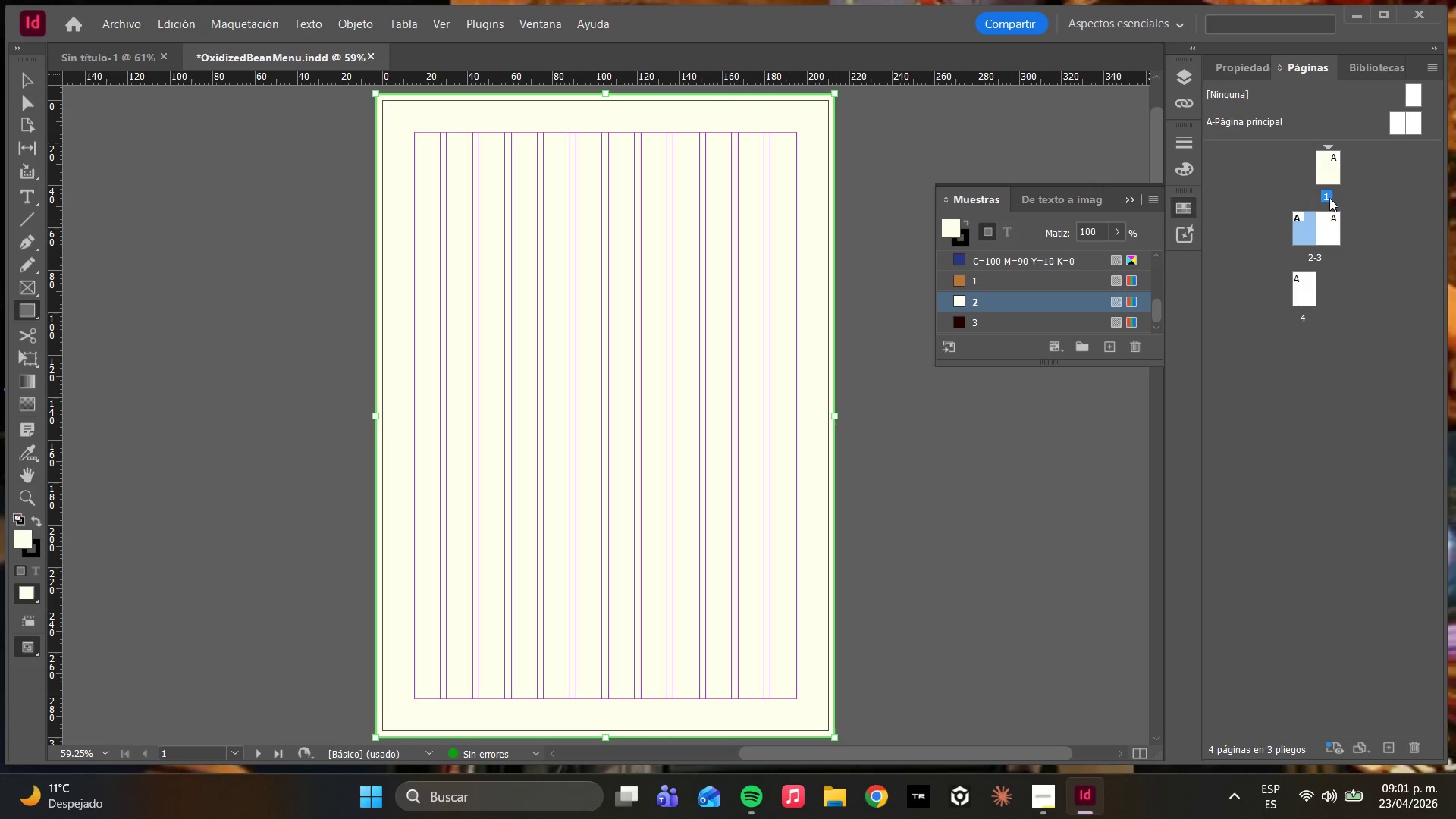 
left_click([1309, 233])
 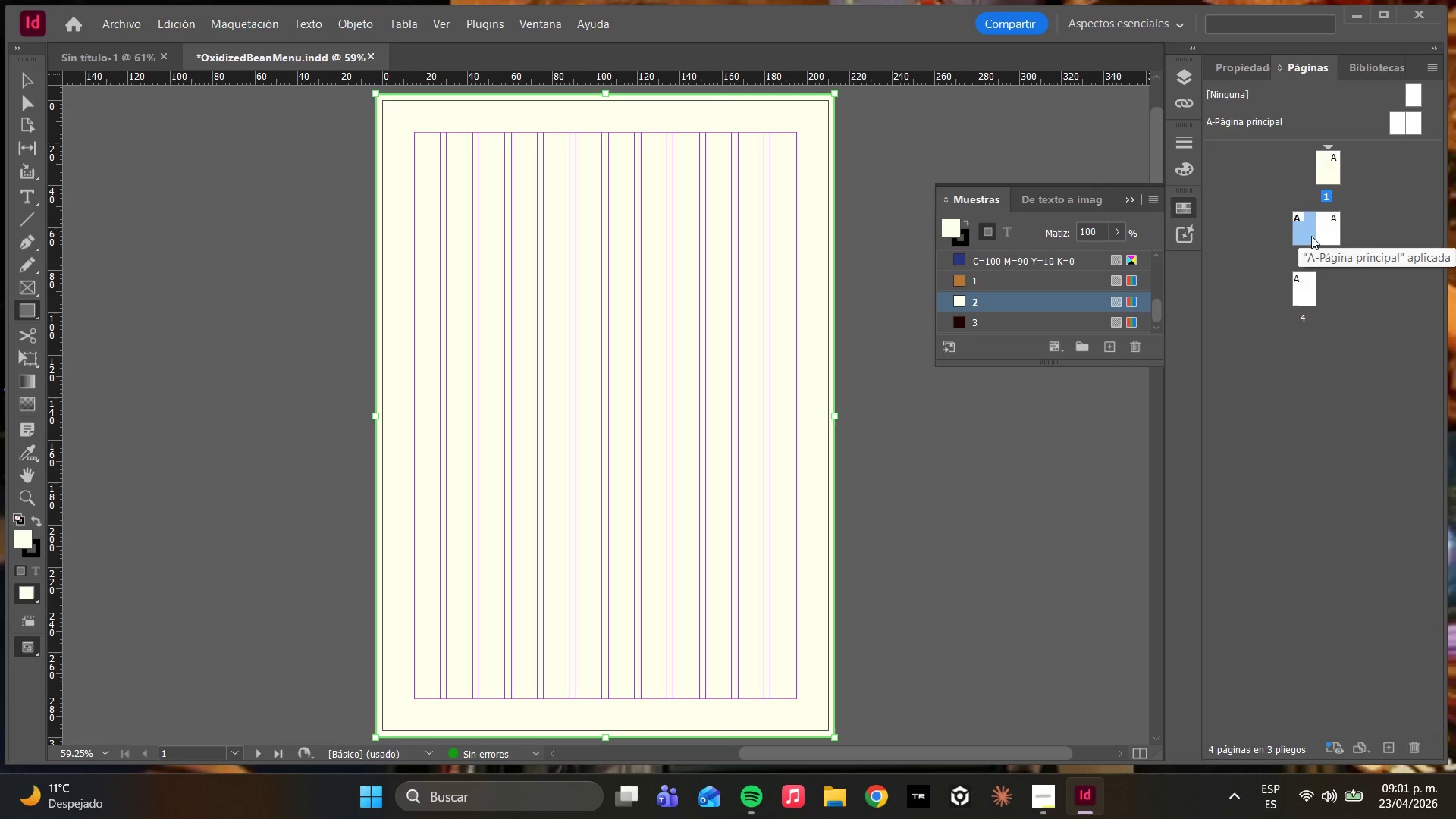 
left_click([1330, 162])
 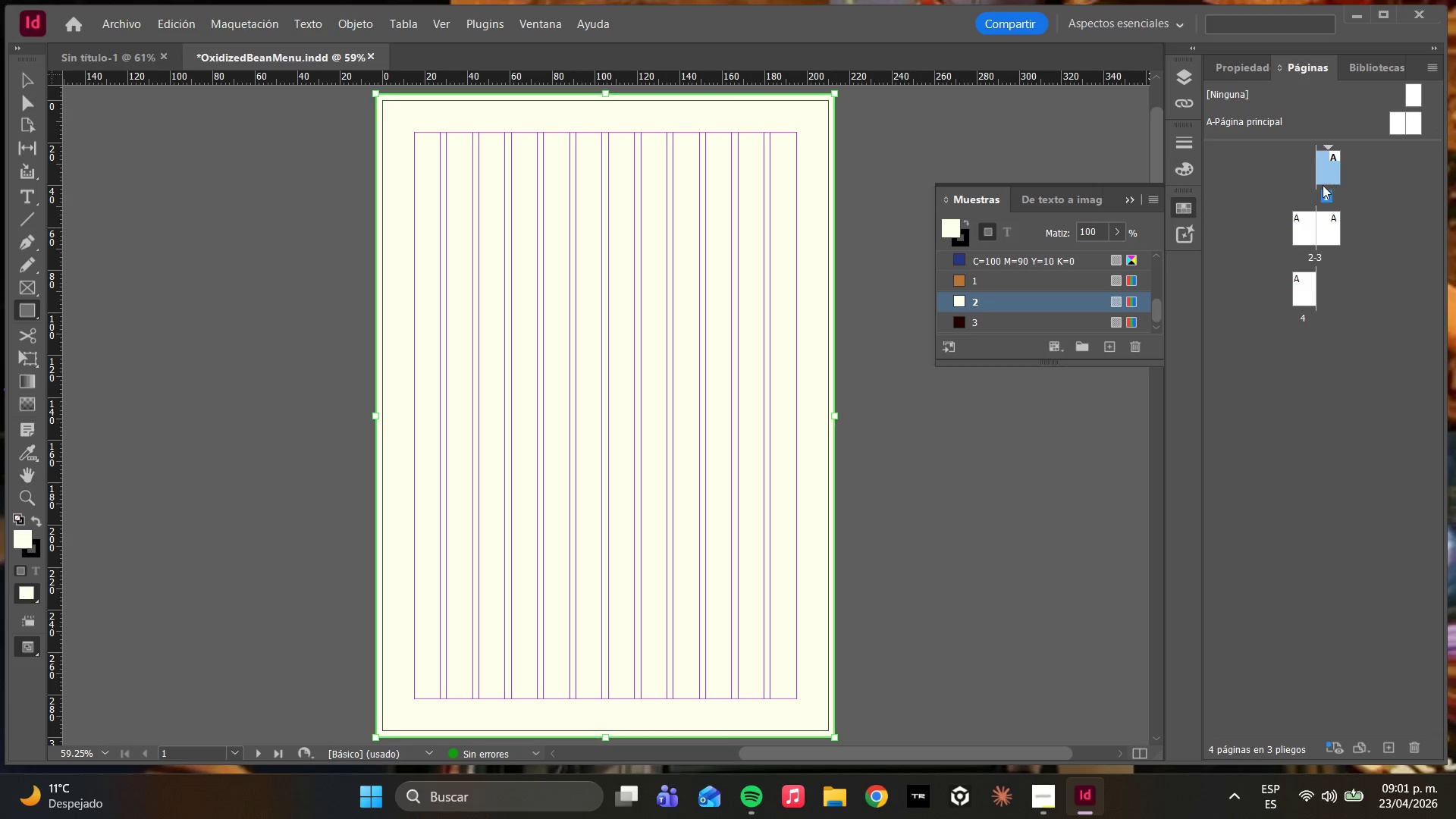 
left_click([1313, 230])
 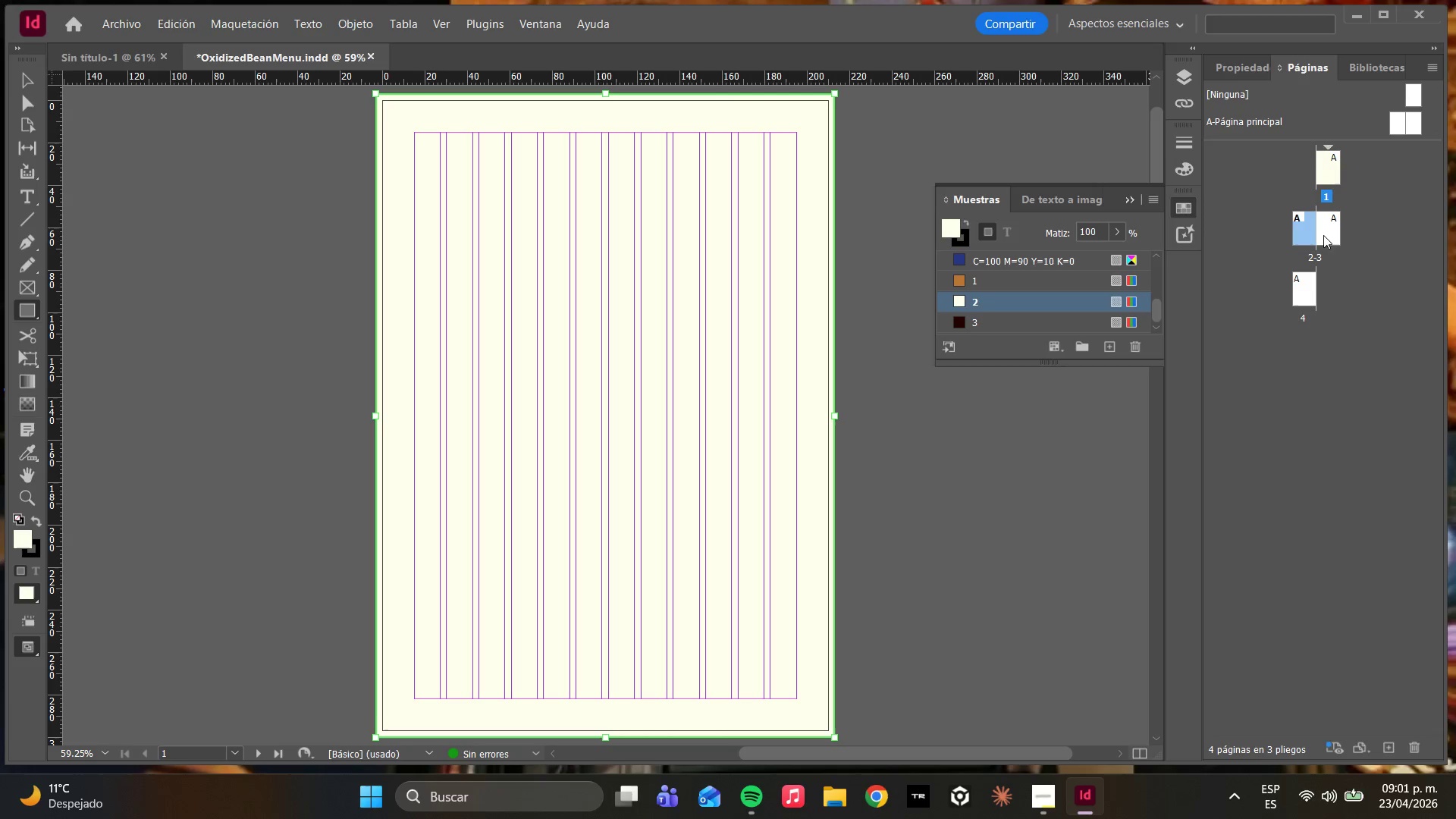 
left_click([1325, 236])
 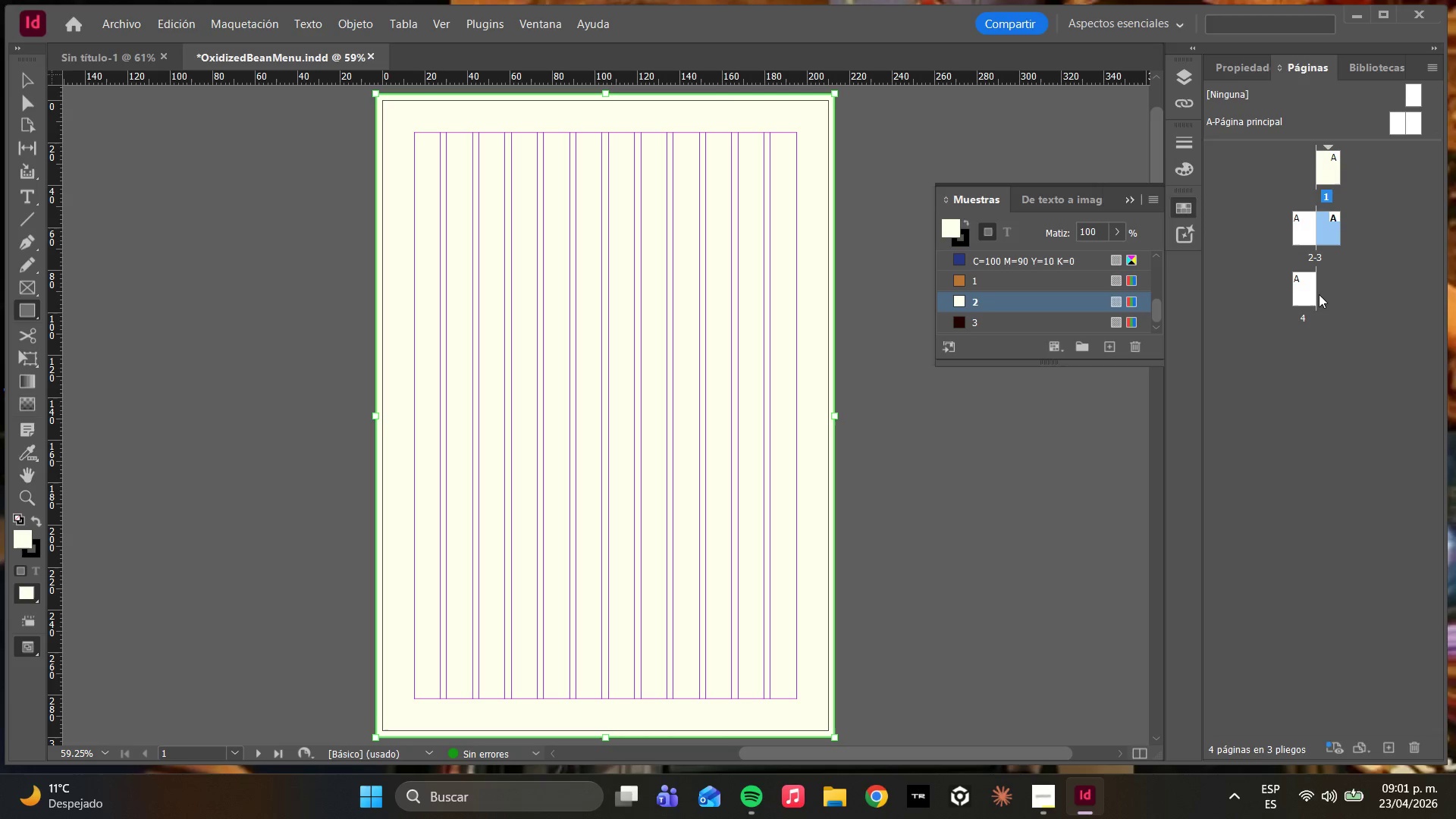 
left_click([1304, 294])
 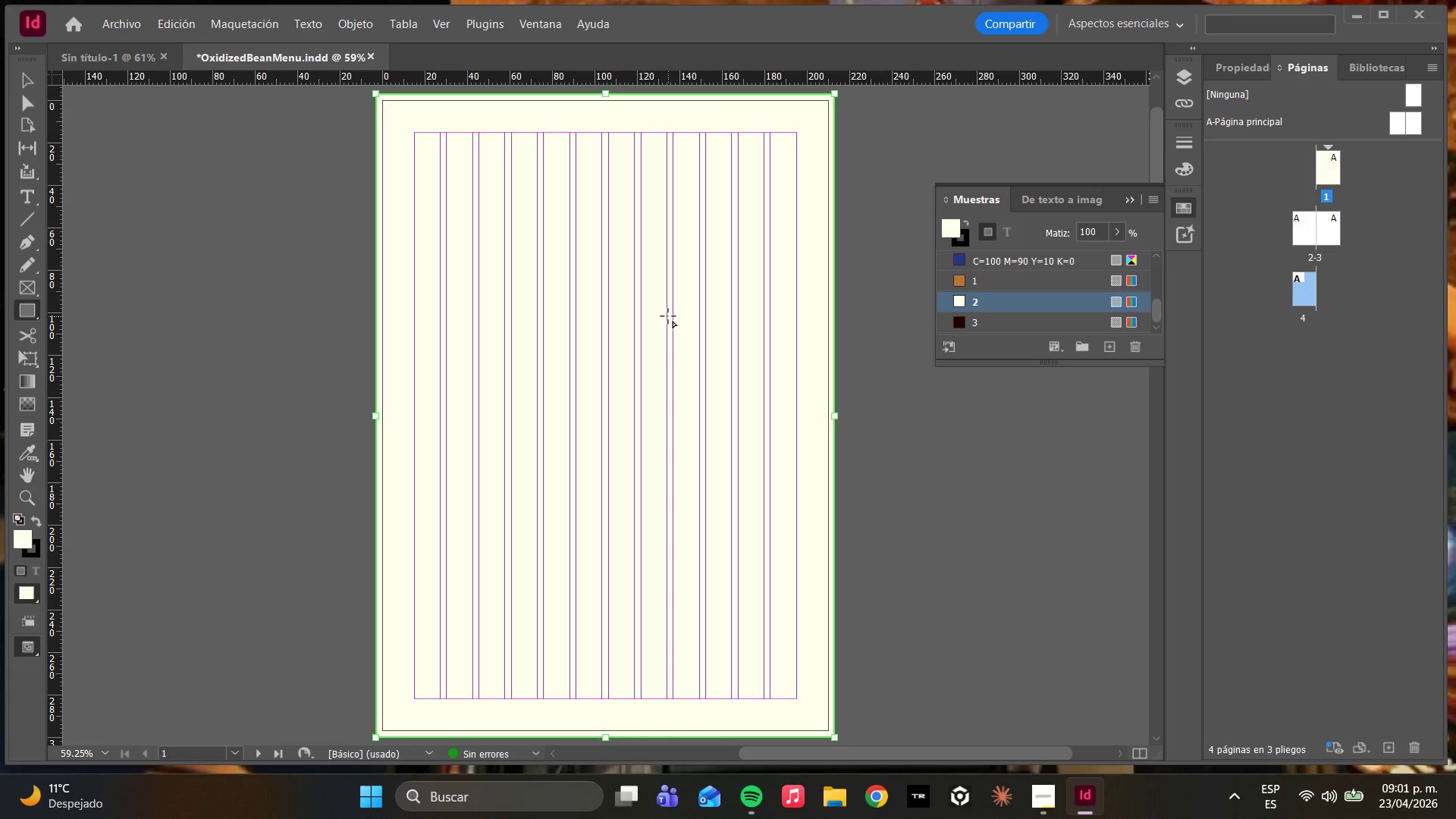 
wait(14.86)
 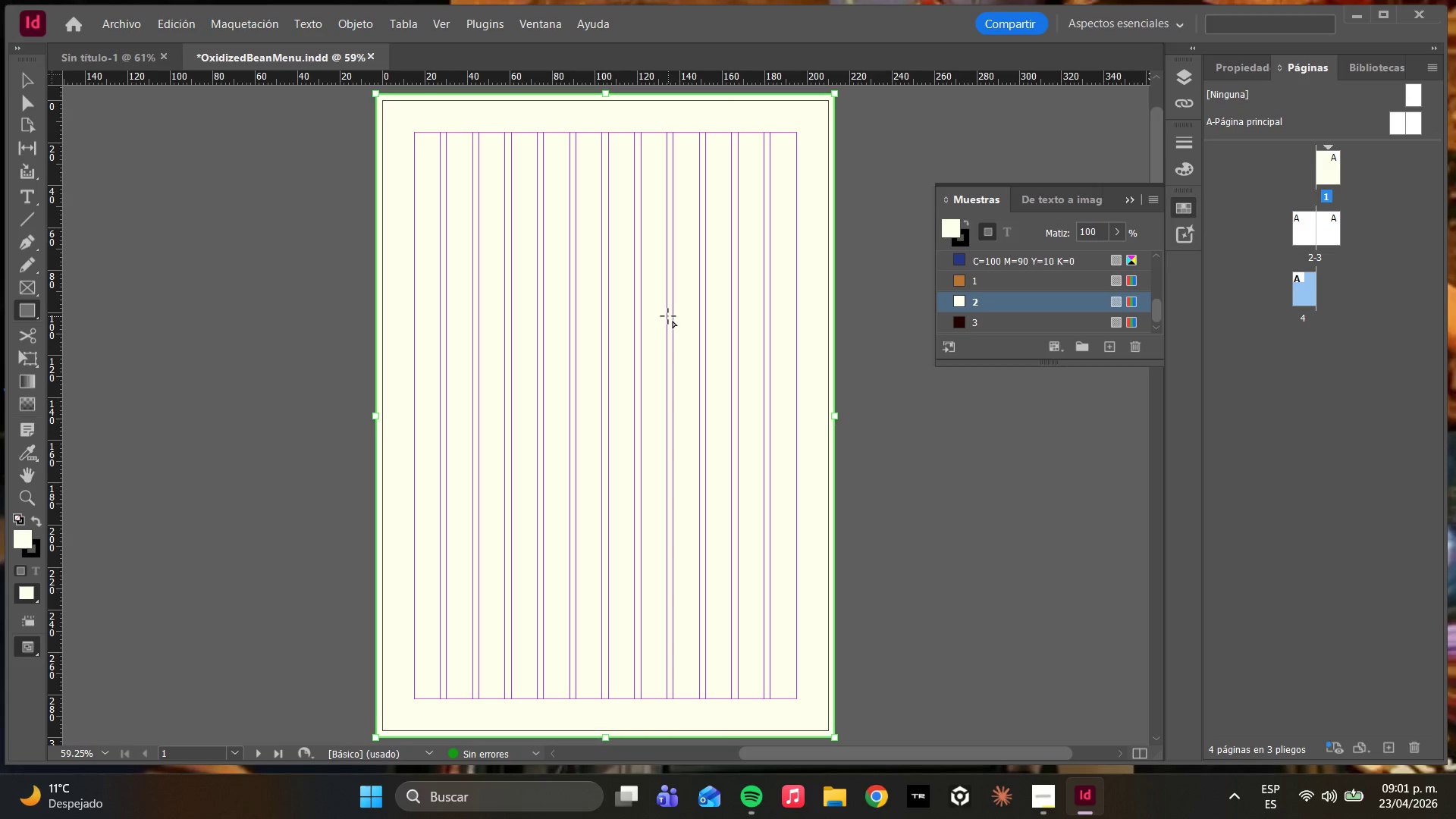 
key(T)
 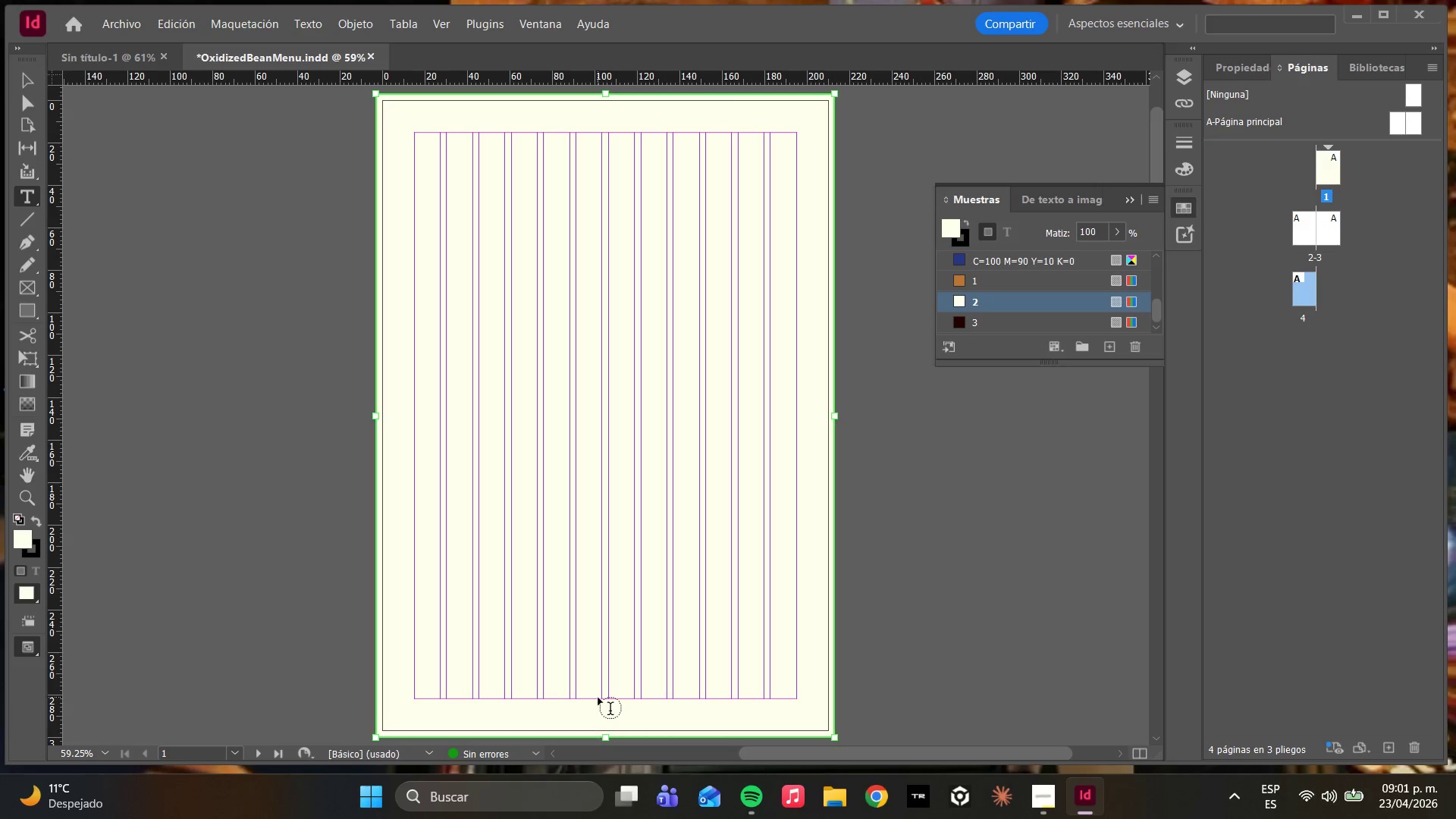 
scroll: coordinate [576, 520], scroll_direction: down, amount: 8.0
 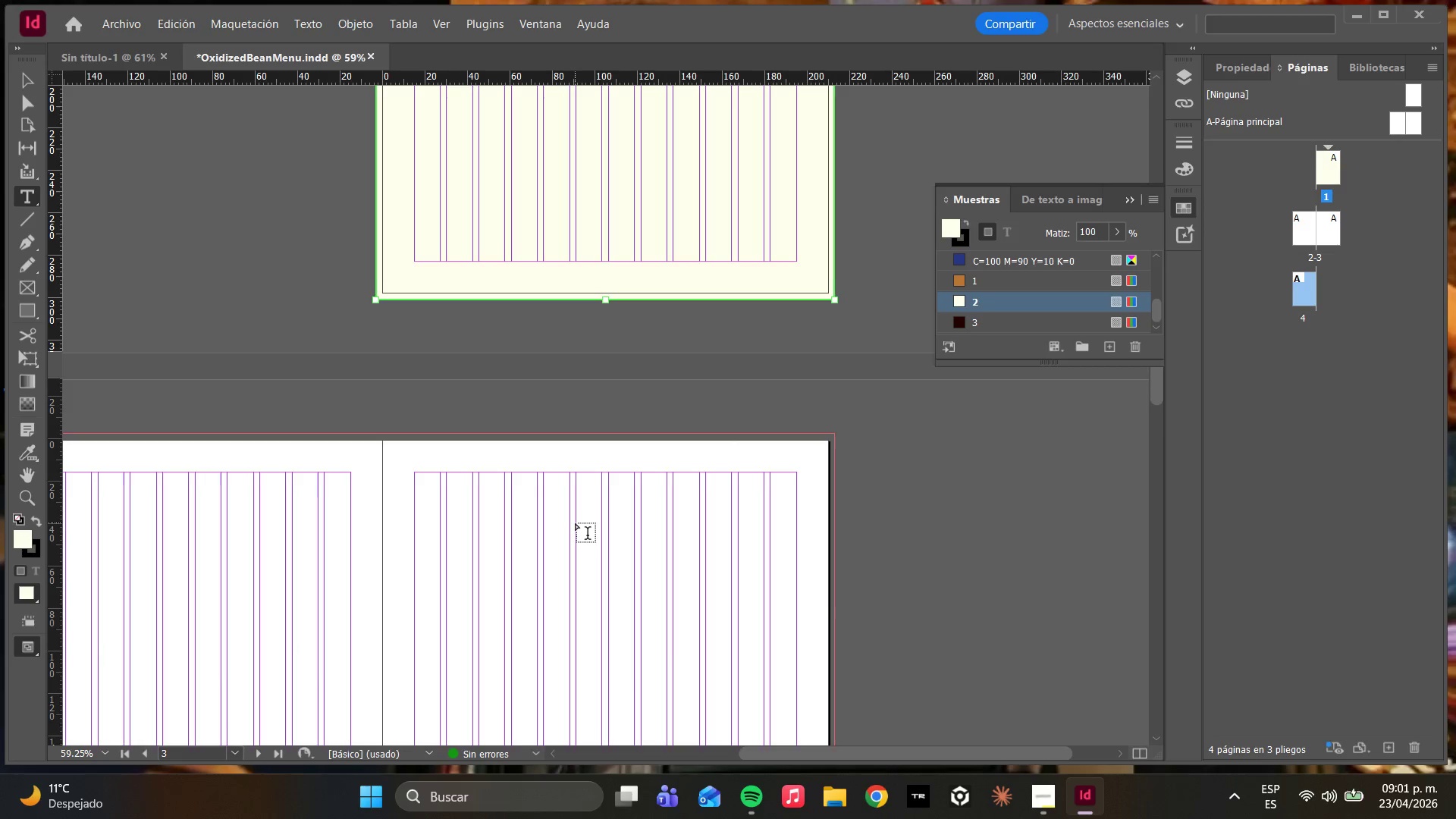 
scroll: coordinate [585, 516], scroll_direction: up, amount: 9.0
 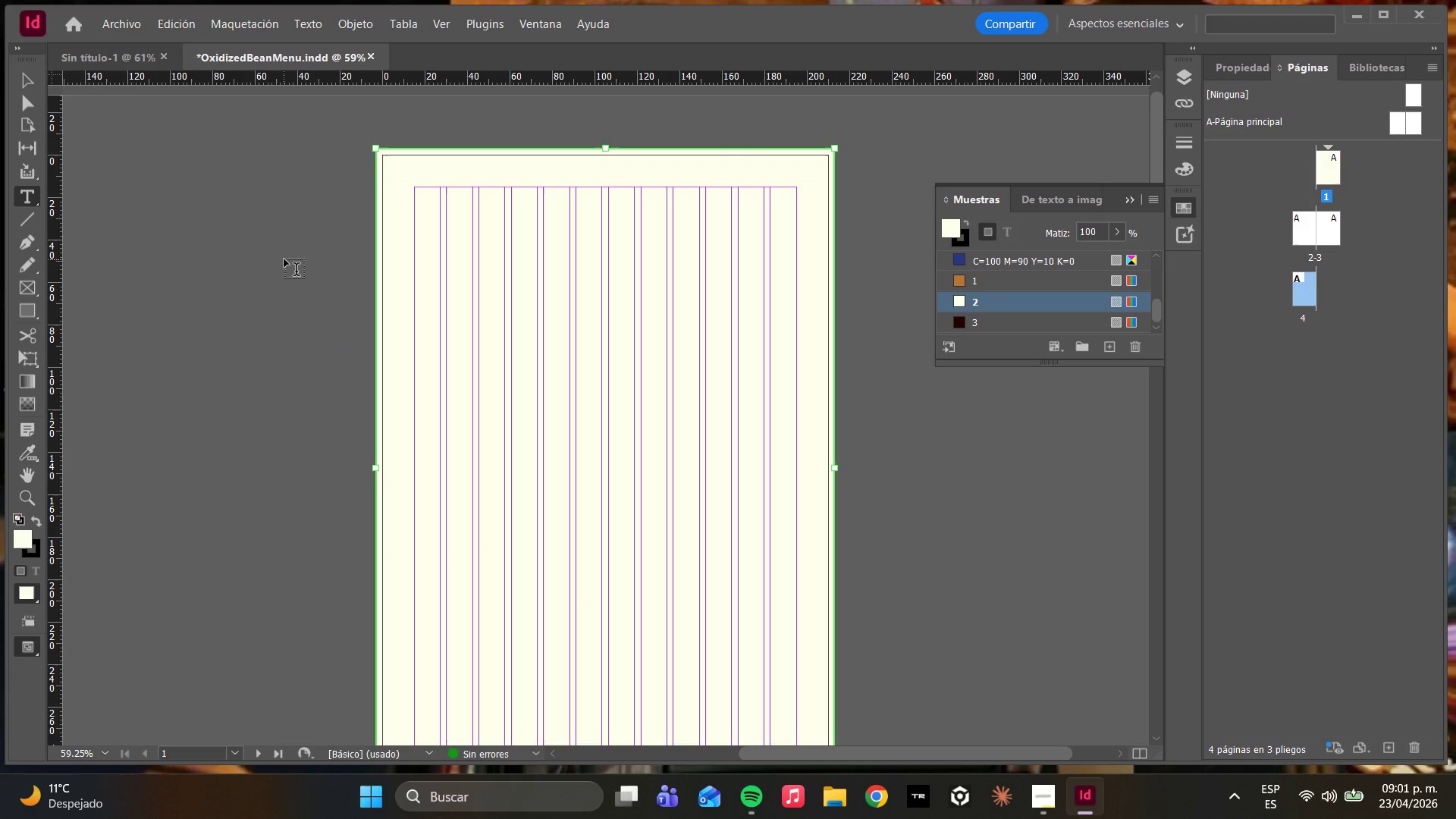 
key(Escape)
 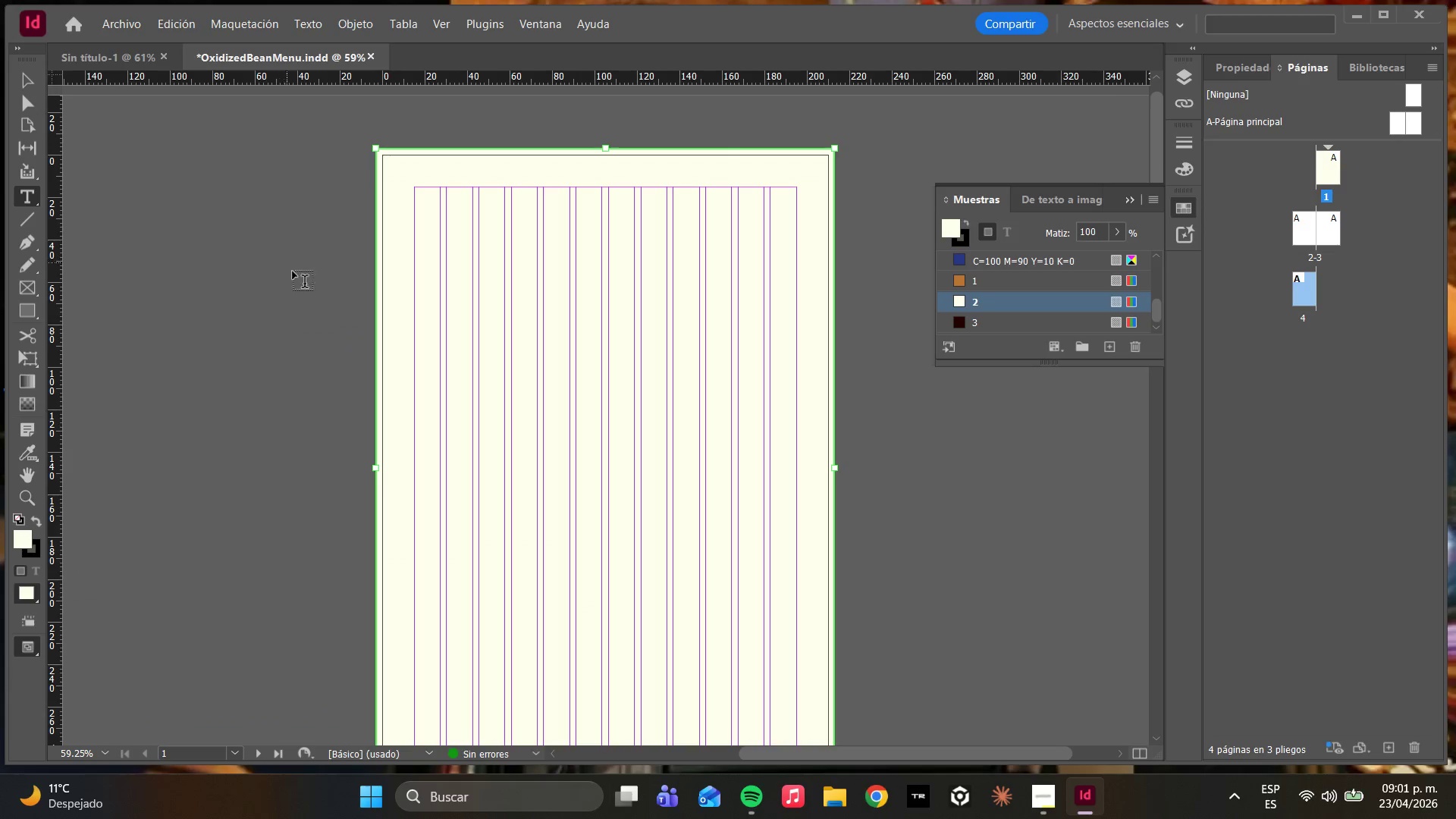 
key(Escape)
 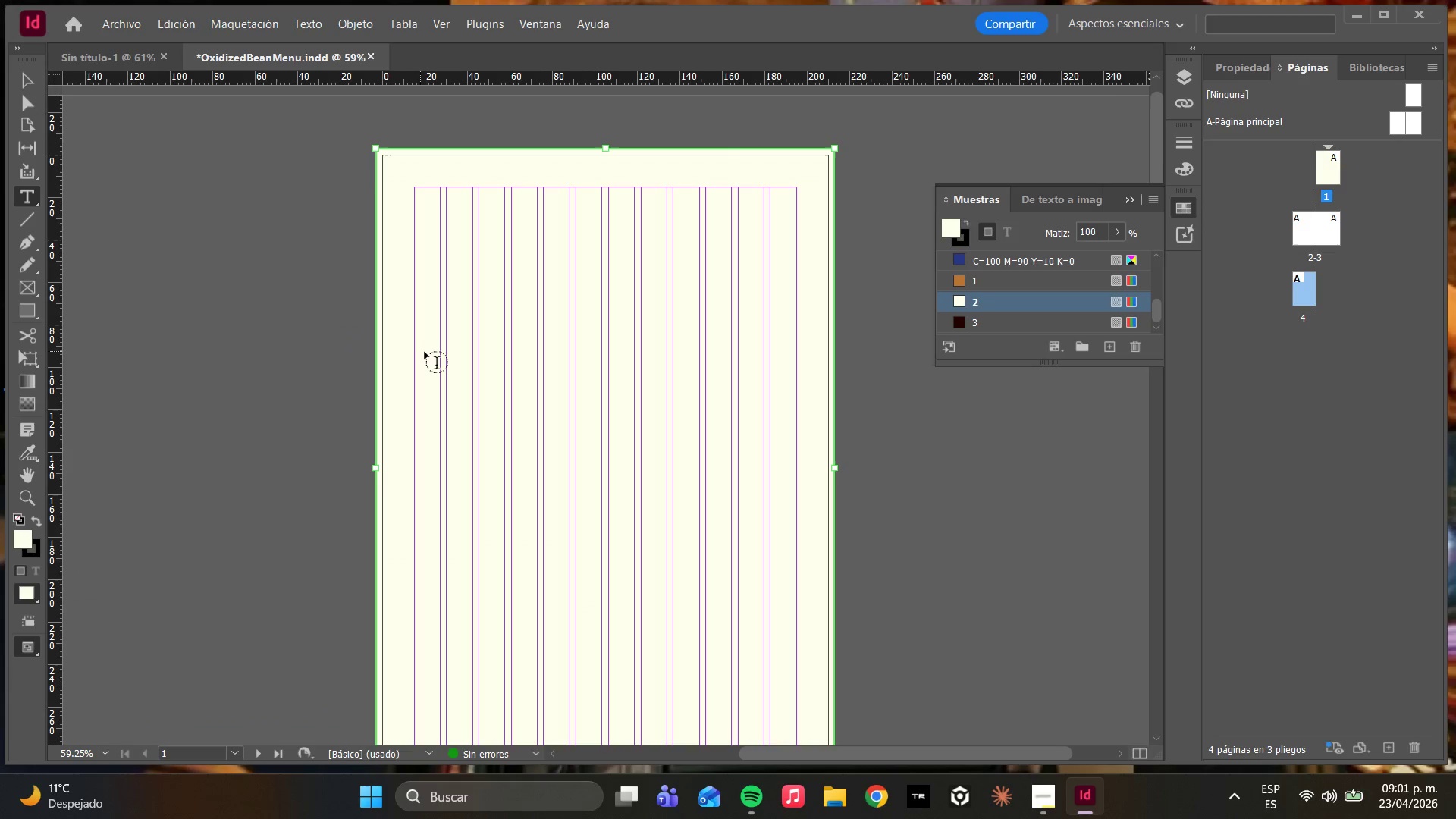 
hold_key(key=AltLeft, duration=0.61)
scroll: coordinate [425, 352], scroll_direction: down, amount: 4.0
 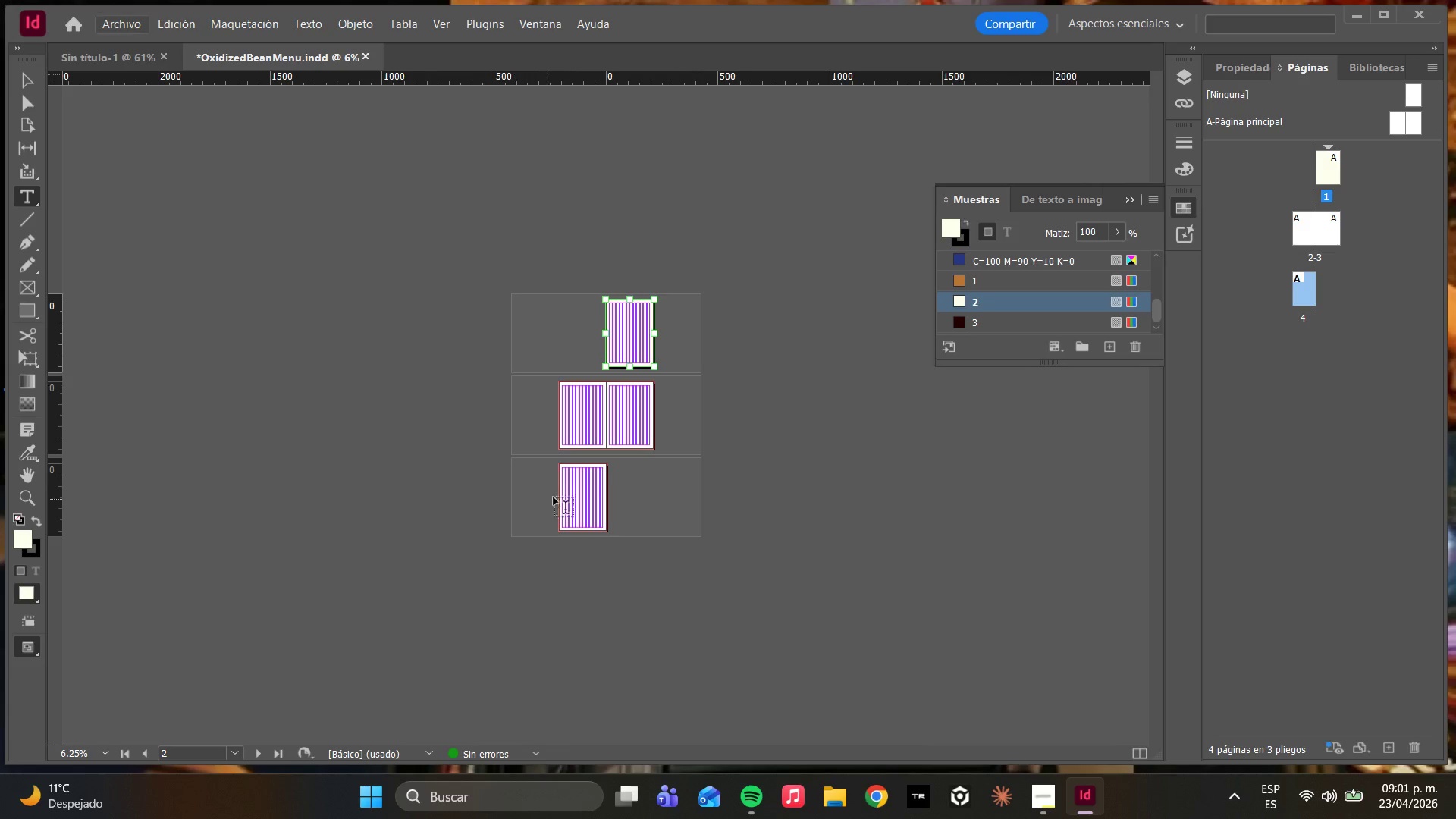 
hold_key(key=AltLeft, duration=0.86)
 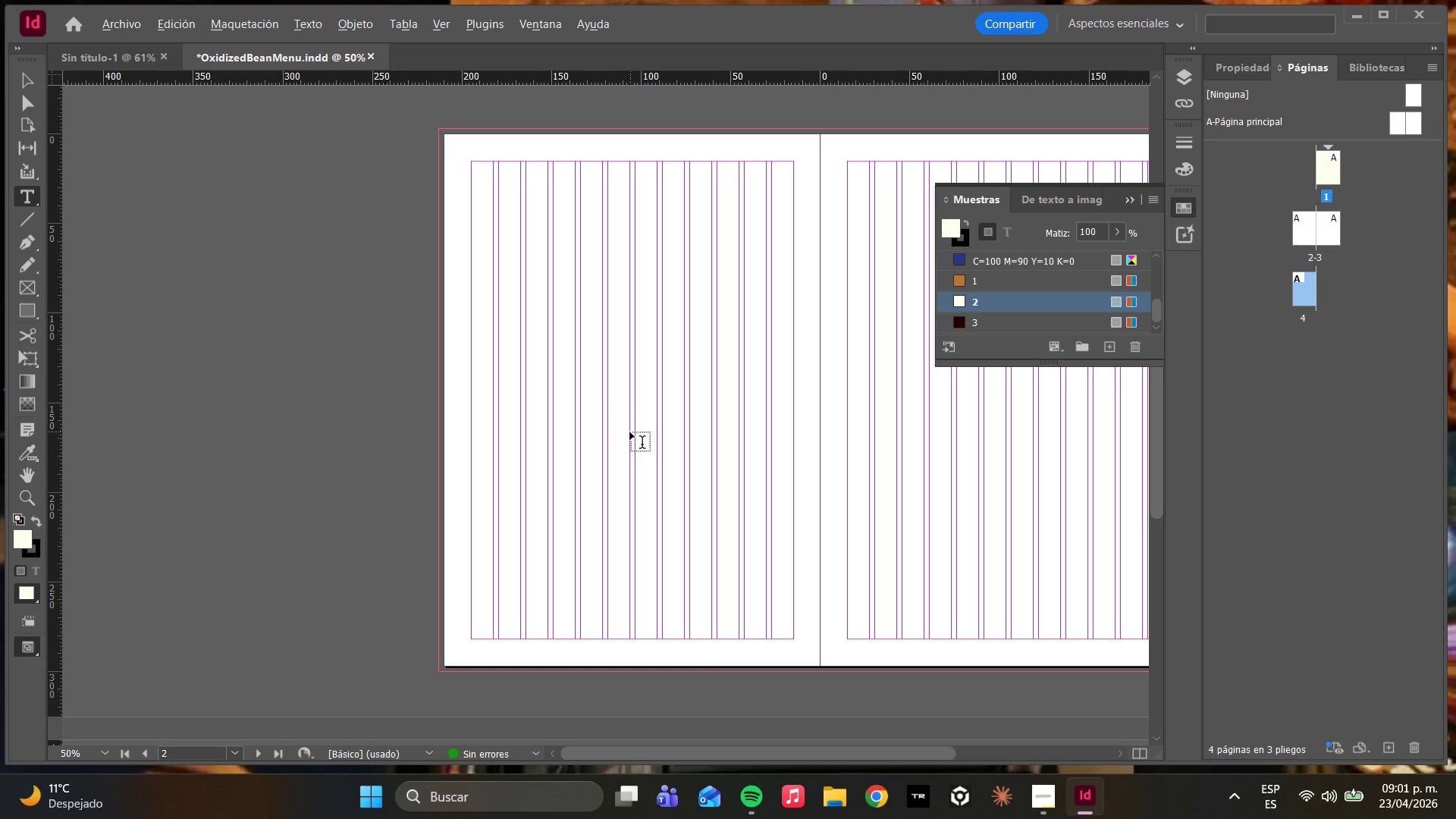 
hold_key(key=AltLeft, duration=0.42)
 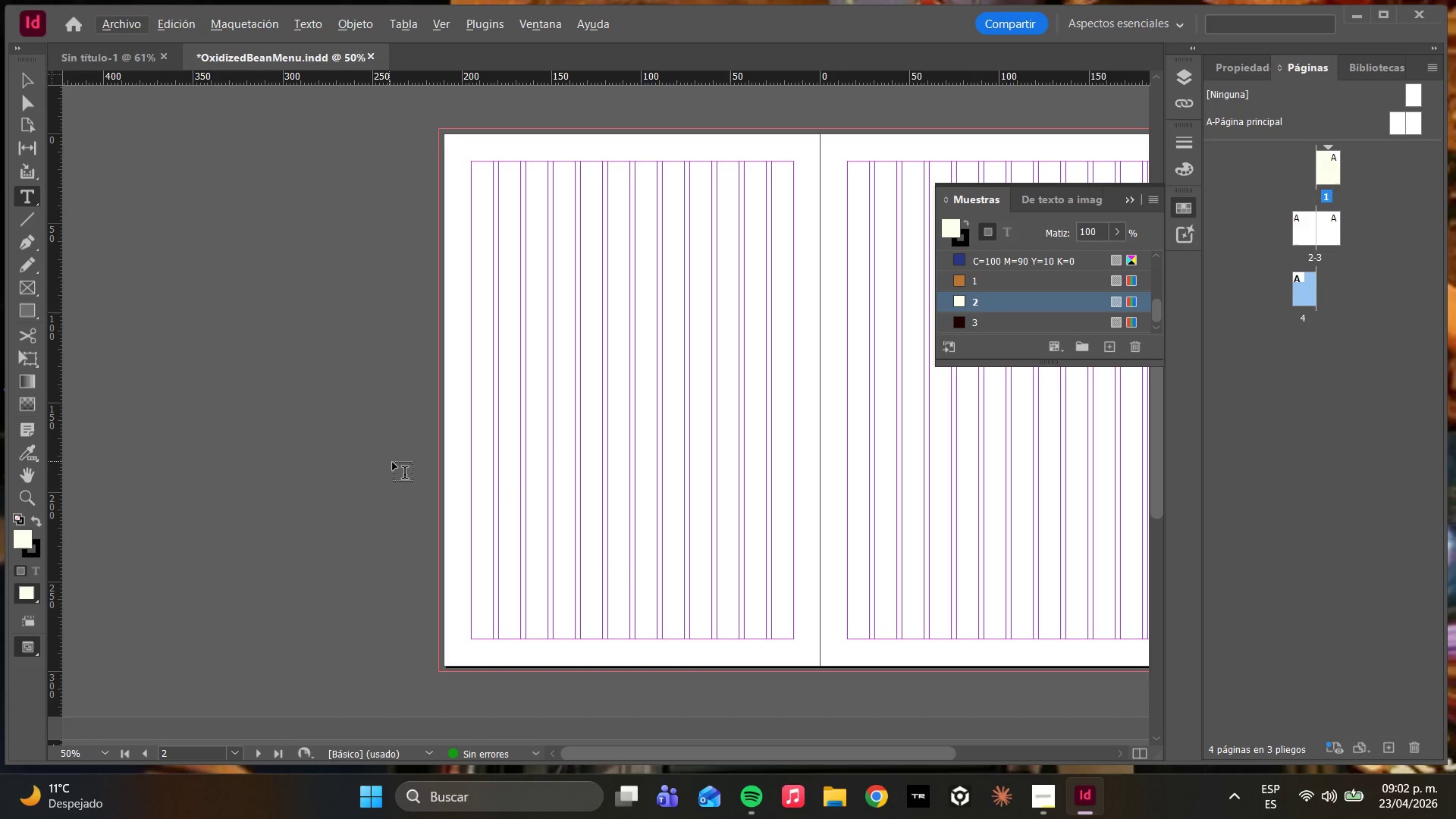 
scroll: coordinate [609, 428], scroll_direction: up, amount: 3.0
 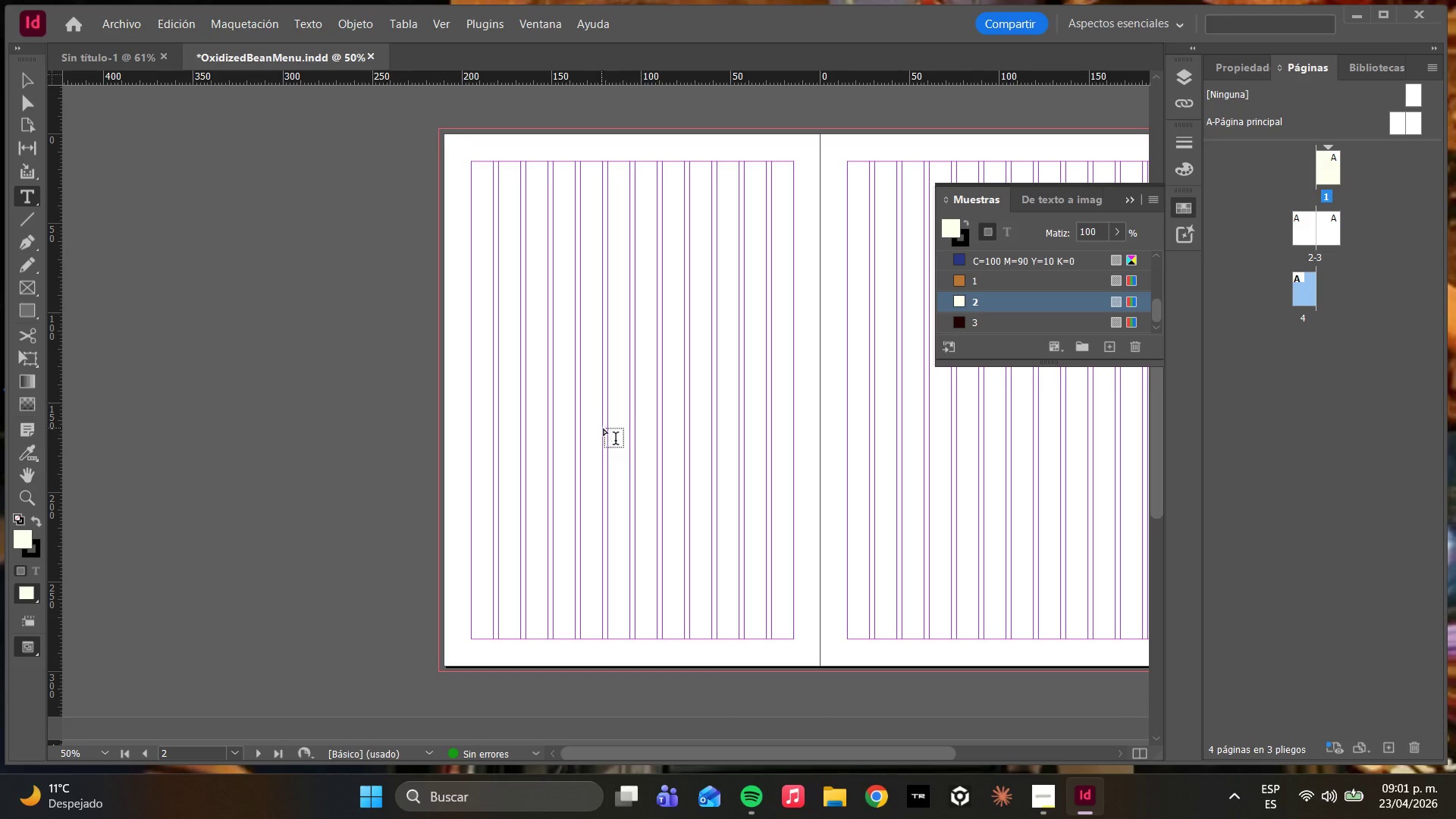 
key(M)
 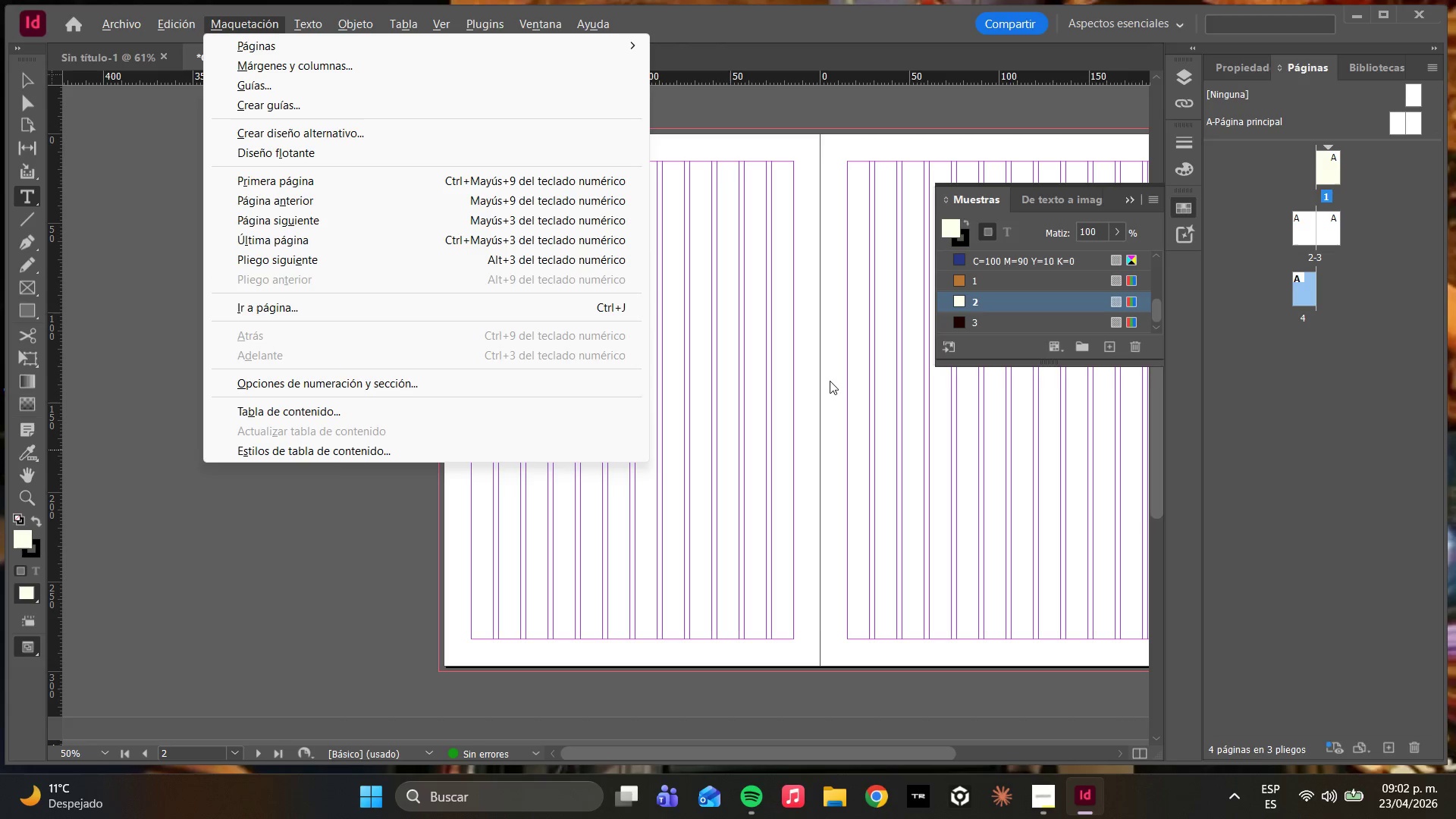 
left_click([830, 381])
 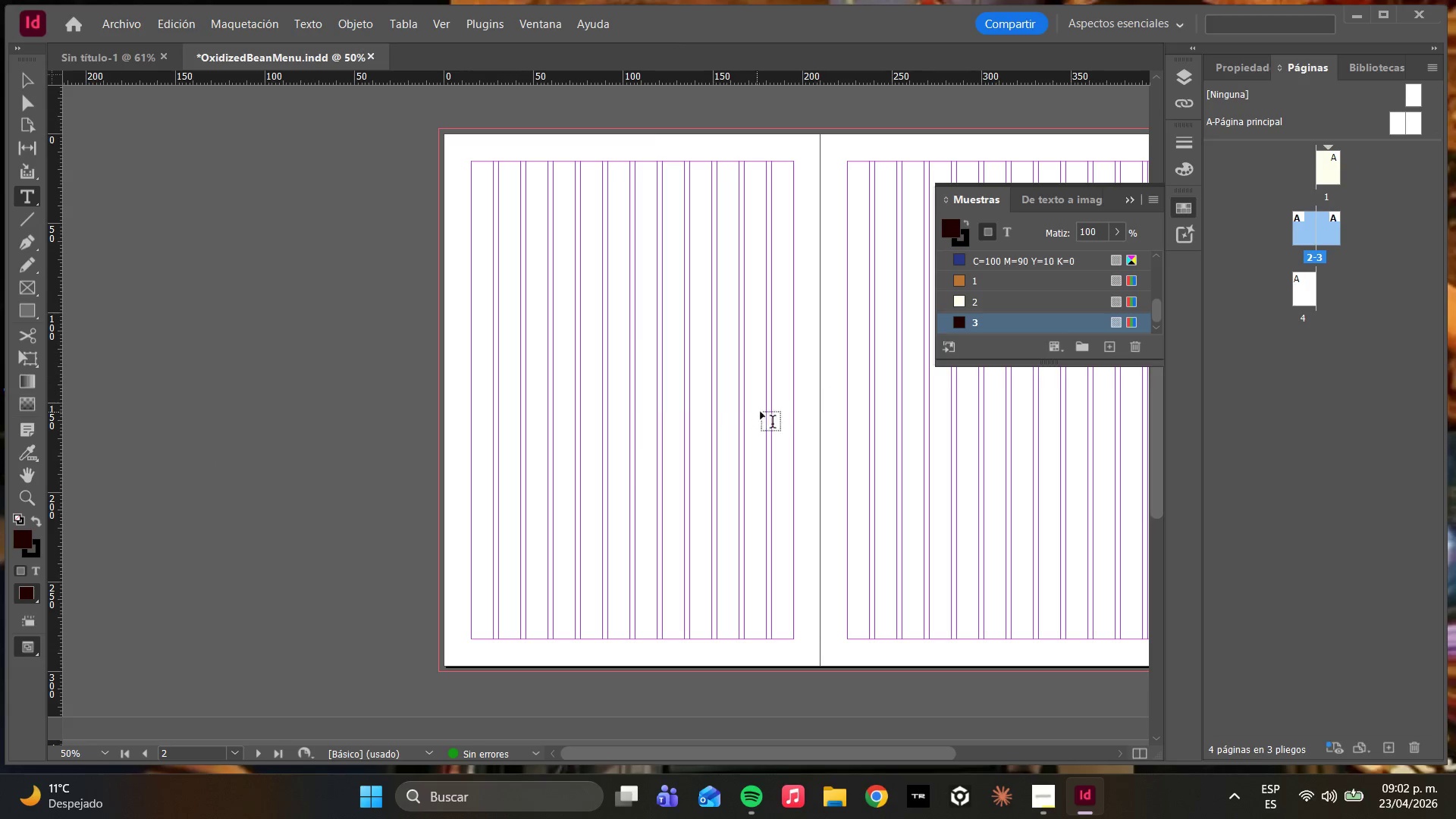 
key(M)
 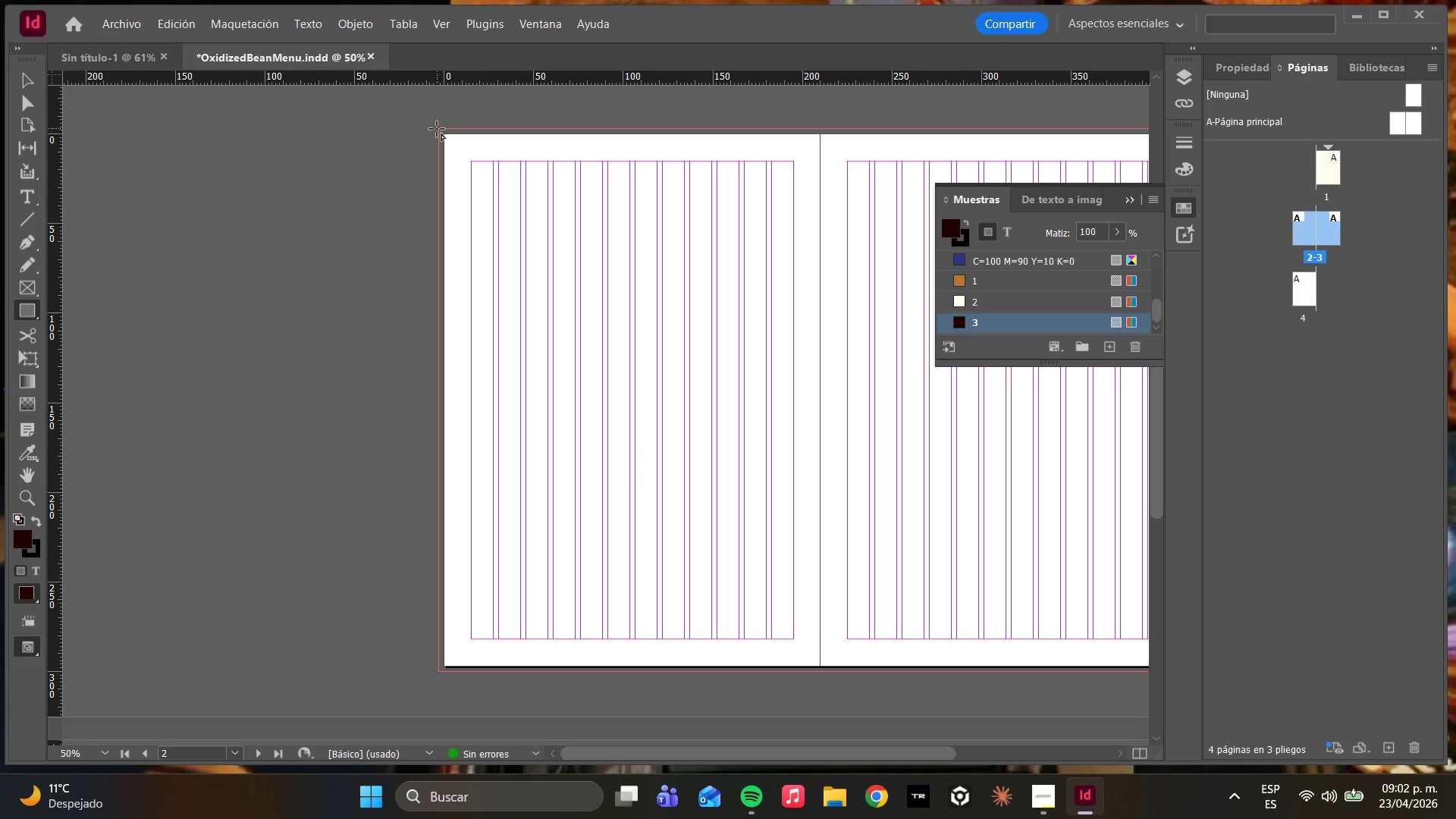 
hold_key(key=AltLeft, duration=0.48)
scroll: coordinate [446, 134], scroll_direction: down, amount: 2.0
 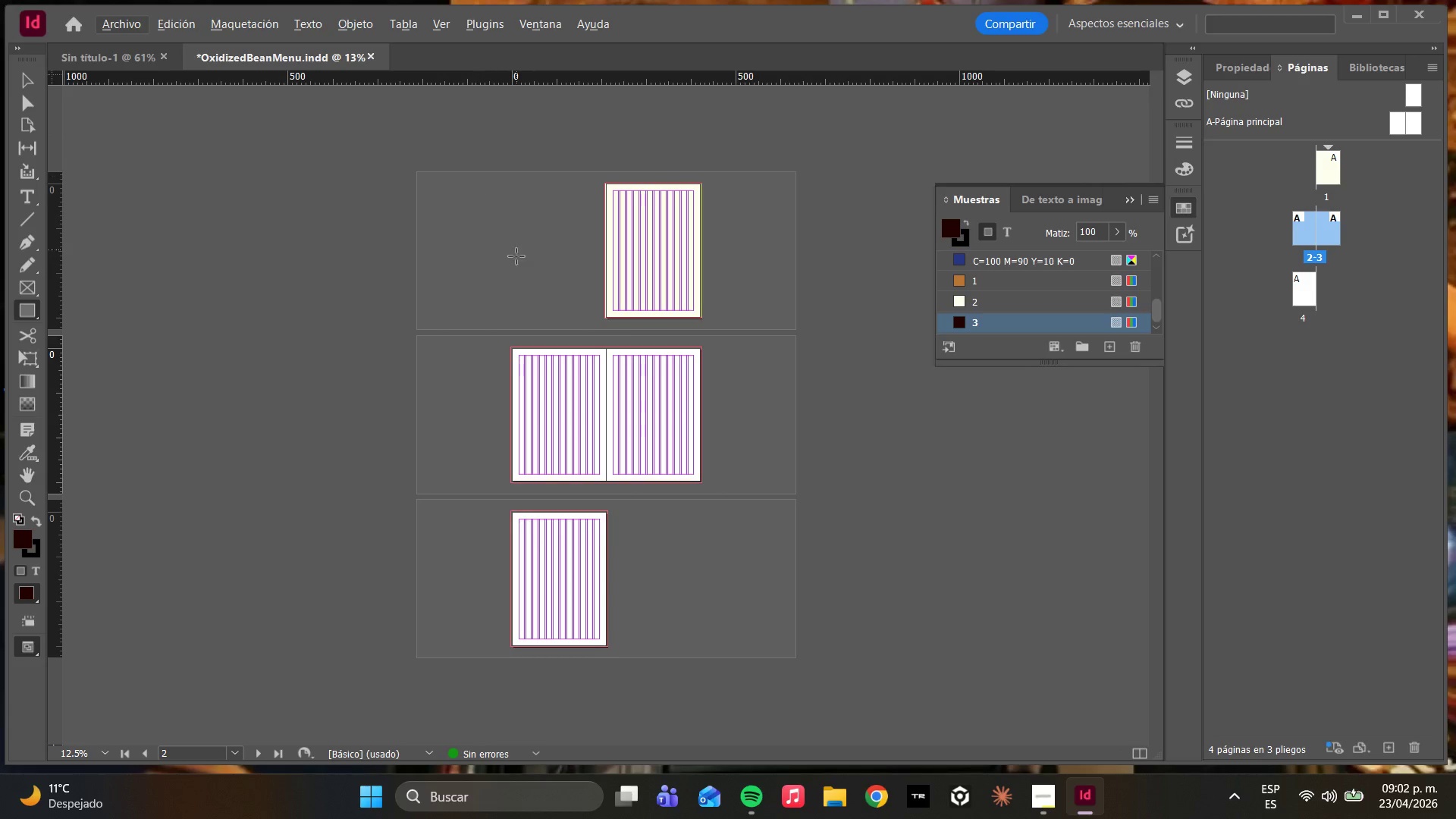 
hold_key(key=AltLeft, duration=0.38)
scroll: coordinate [581, 413], scroll_direction: up, amount: 2.0
 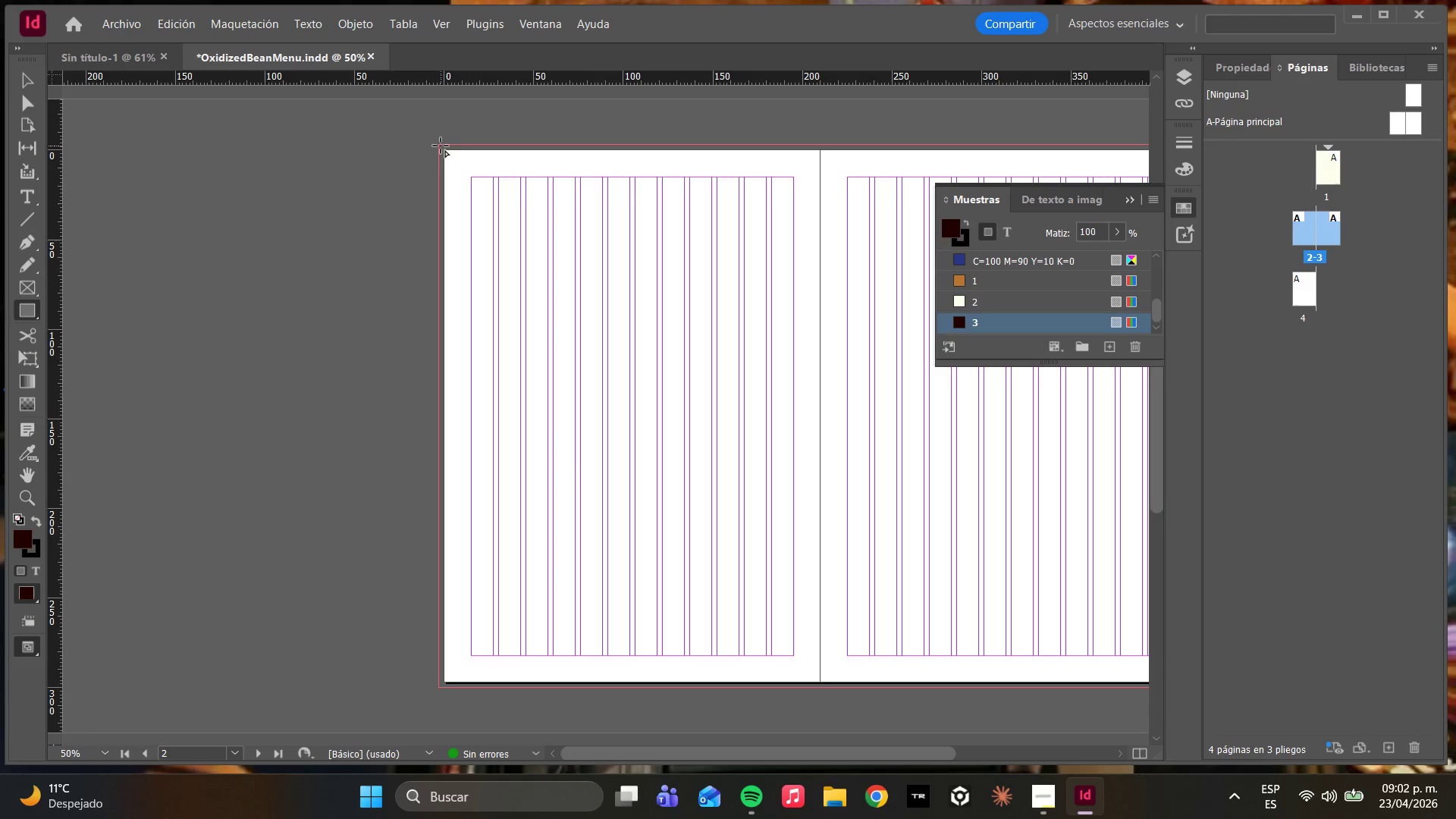 
left_click_drag(start_coordinate=[438, 146], to_coordinate=[793, 556])
 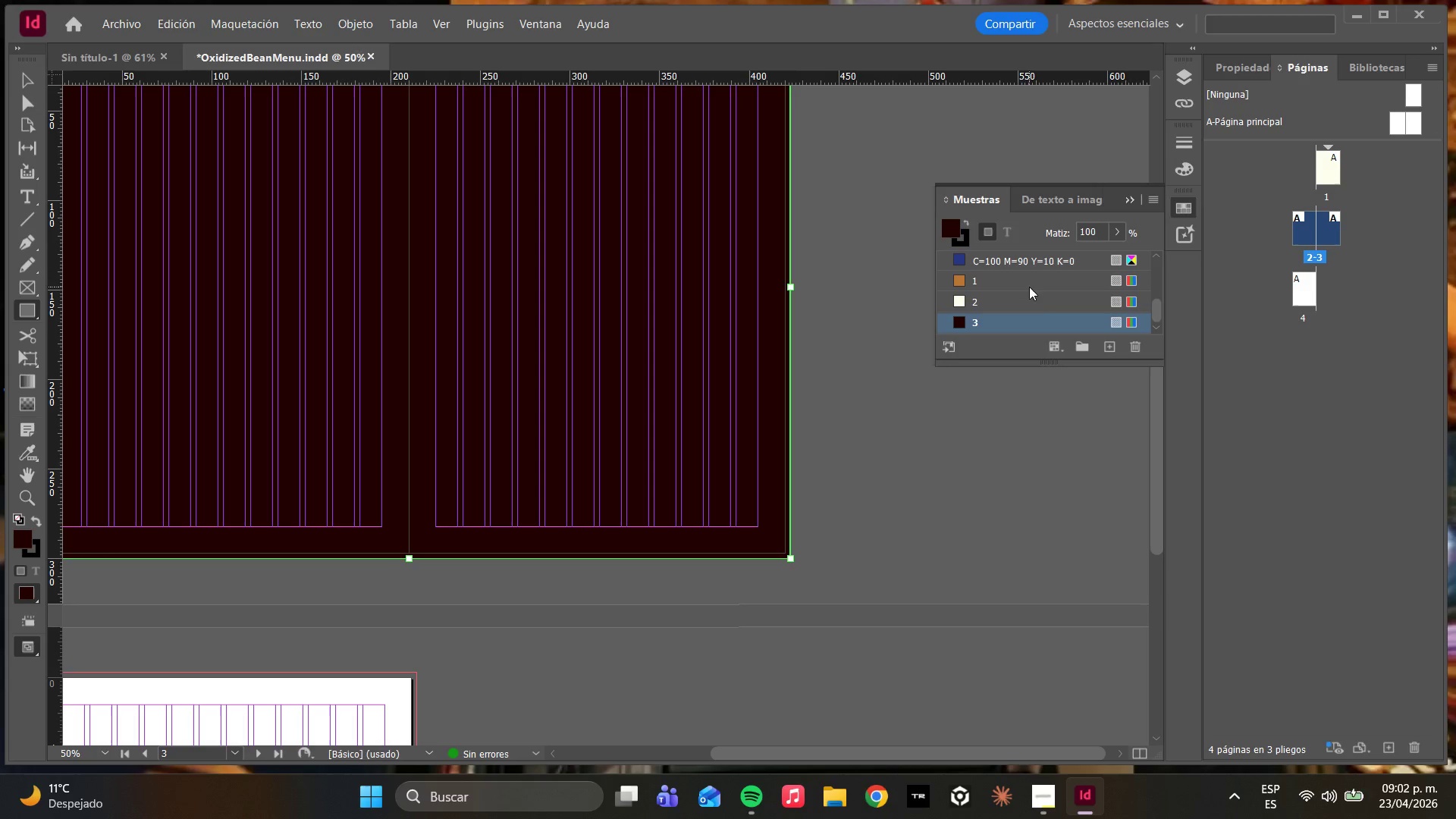 
left_click([1029, 298])
 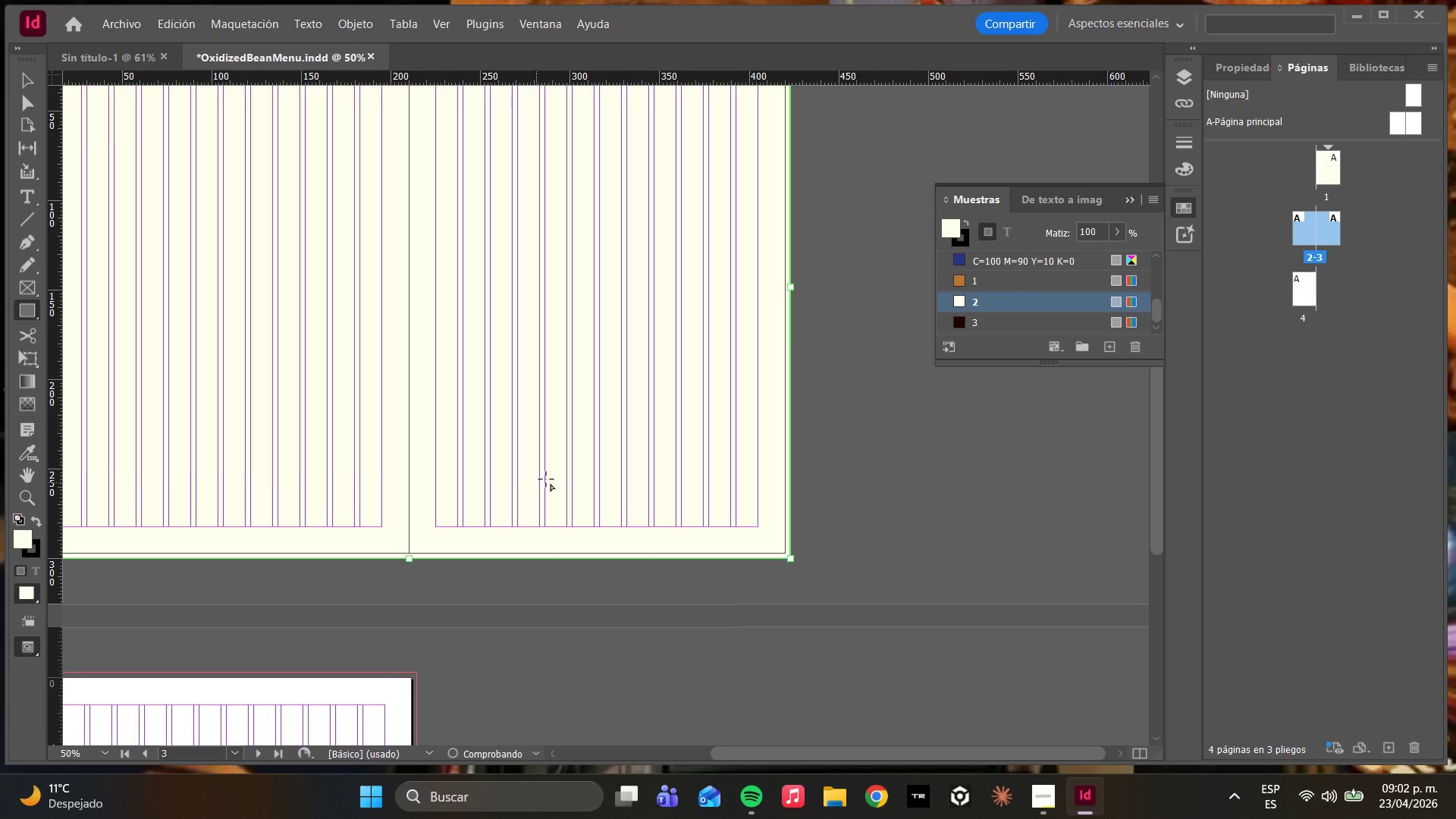 
scroll: coordinate [355, 518], scroll_direction: down, amount: 8.0
 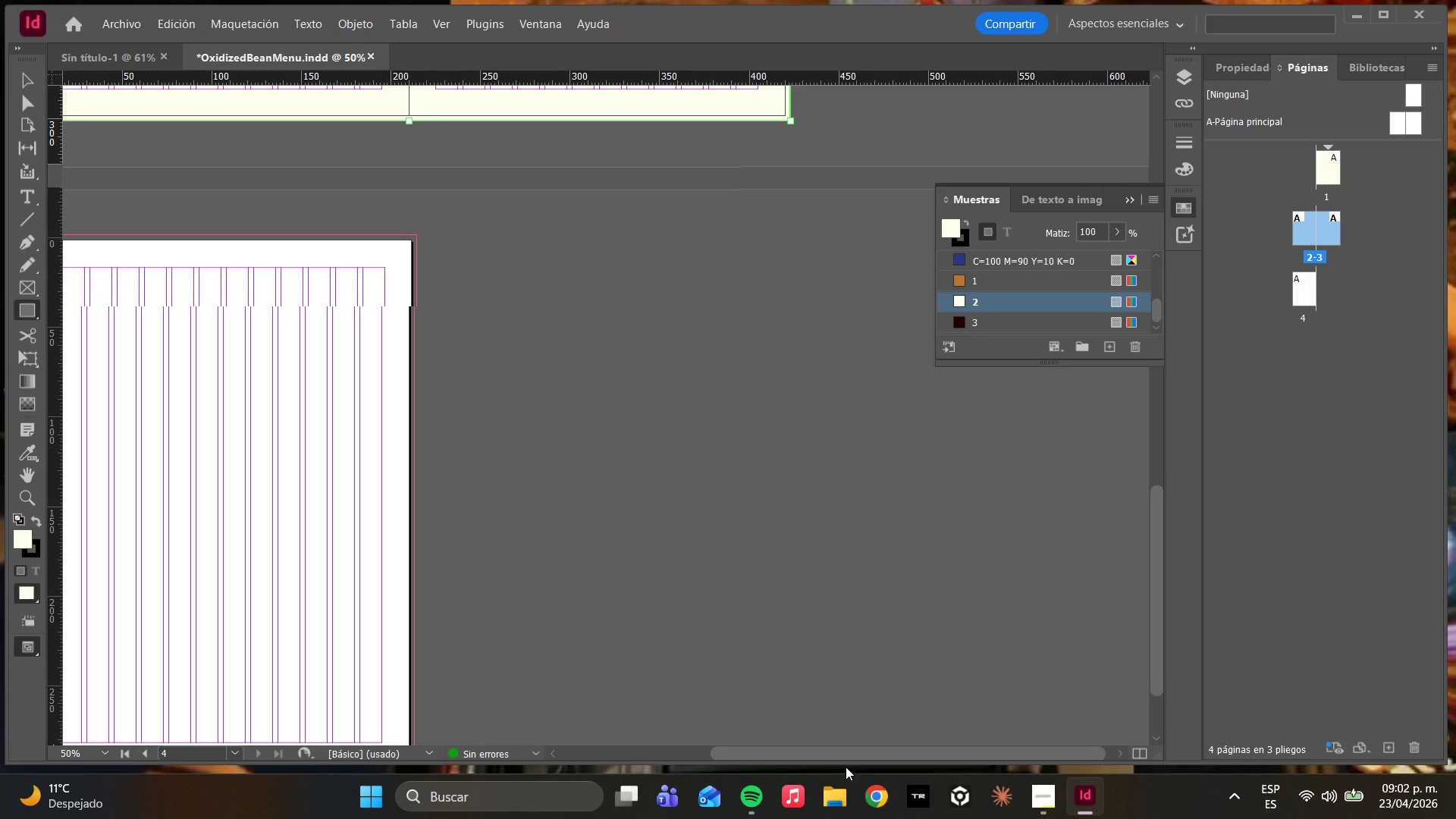 
left_click_drag(start_coordinate=[840, 758], to_coordinate=[598, 760])
 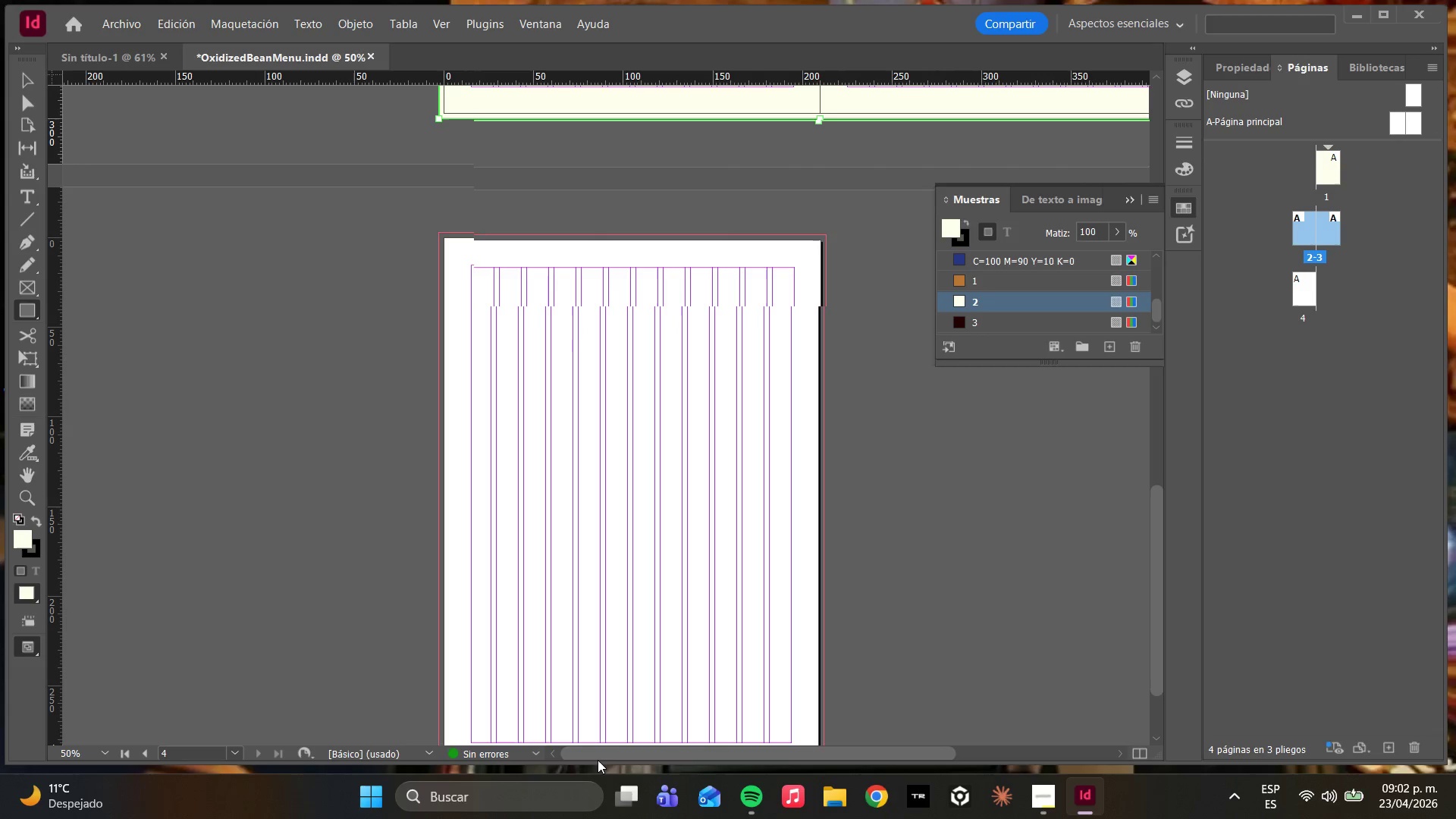 
left_click([598, 760])
 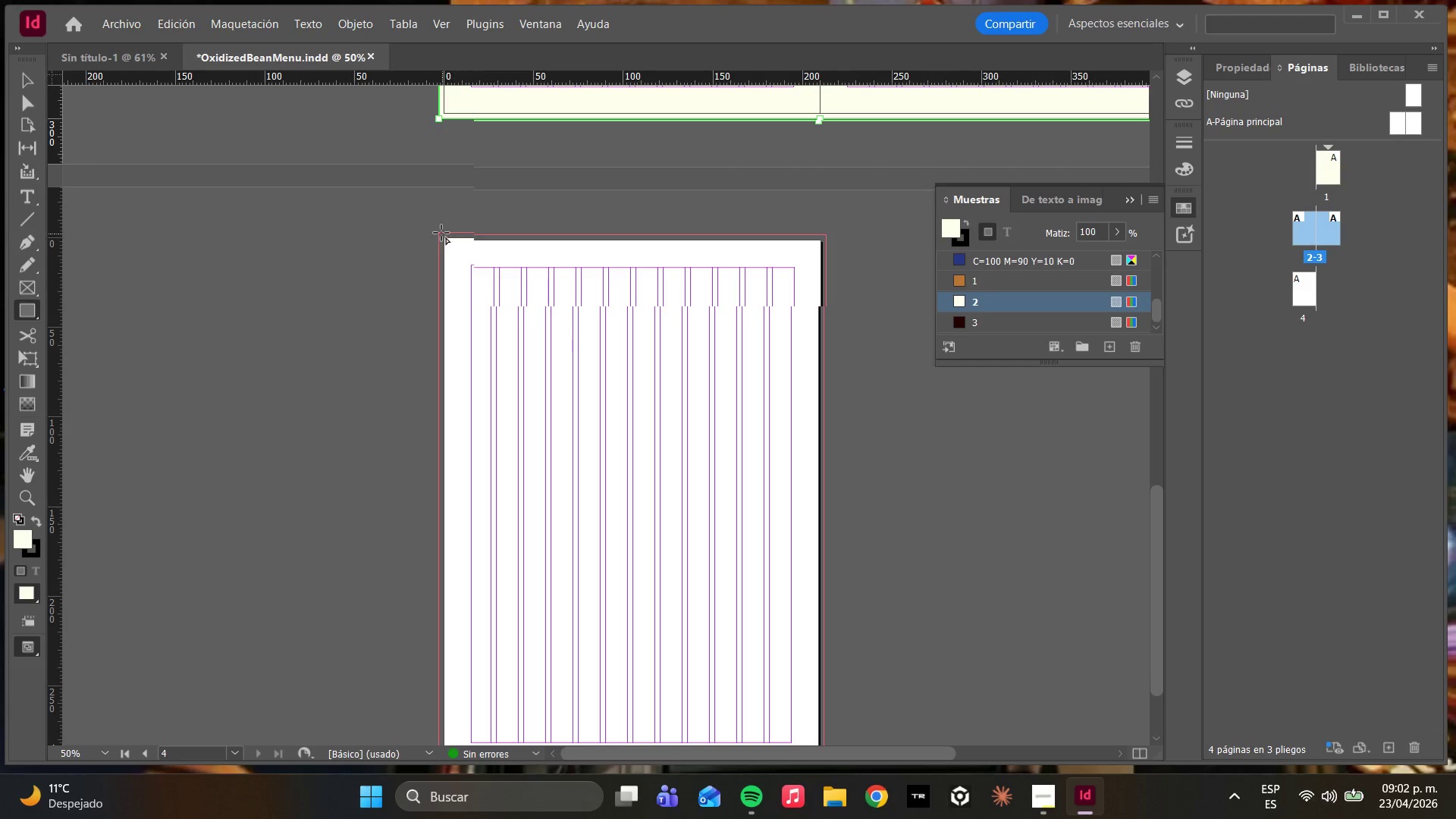 
wait(7.58)
 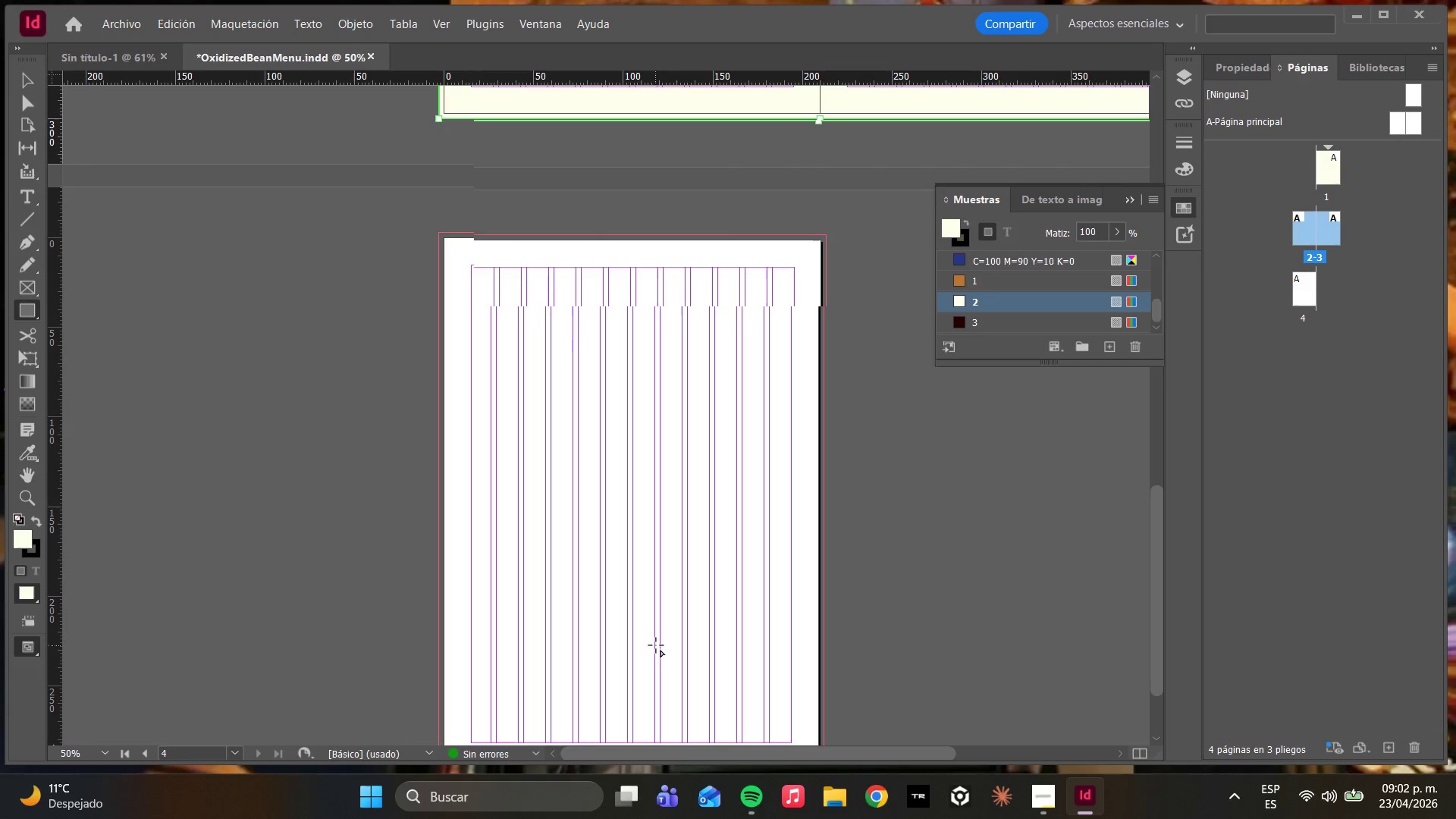 
left_click_drag(start_coordinate=[439, 231], to_coordinate=[825, 668])
 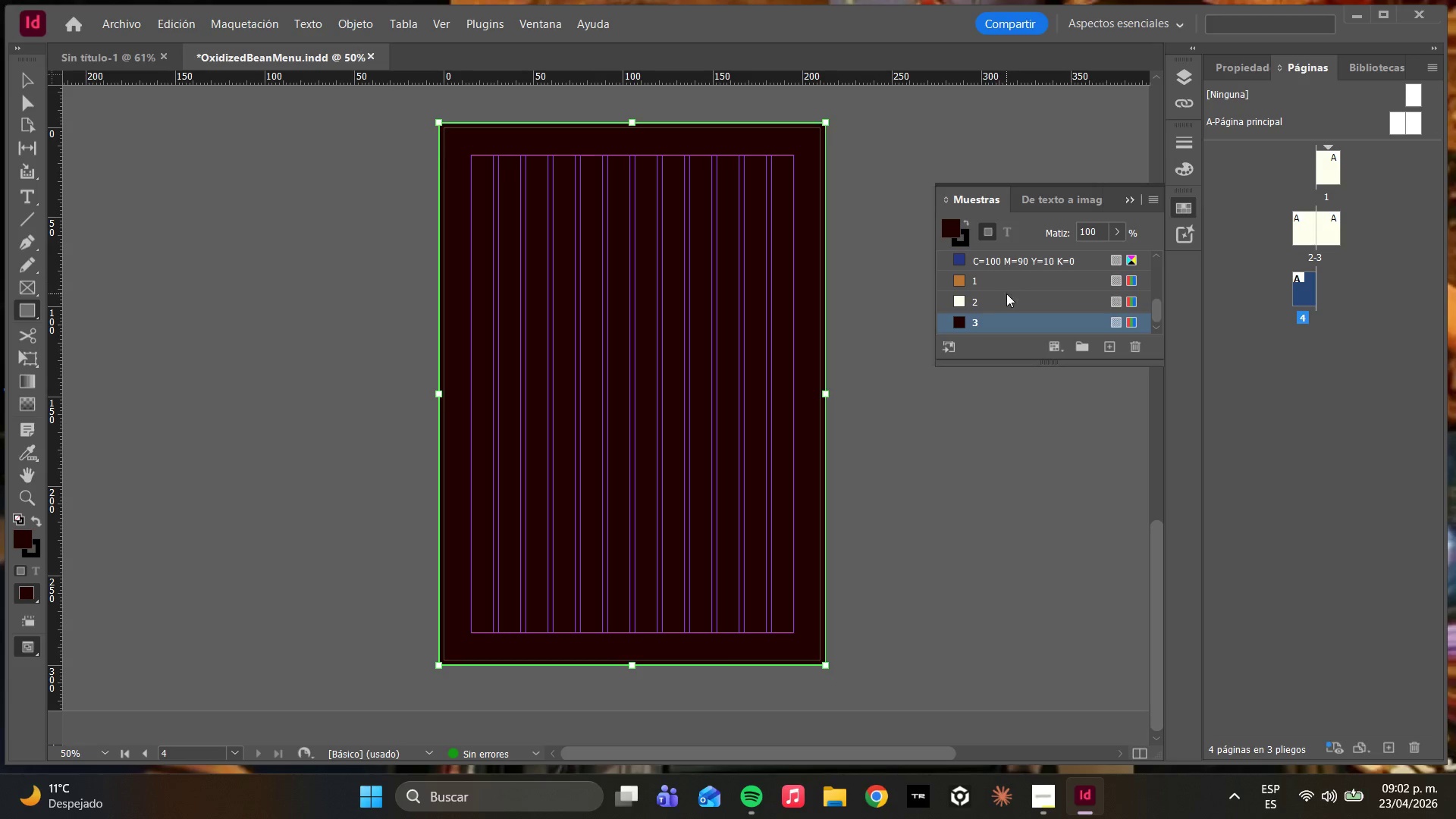 
left_click([1005, 293])
 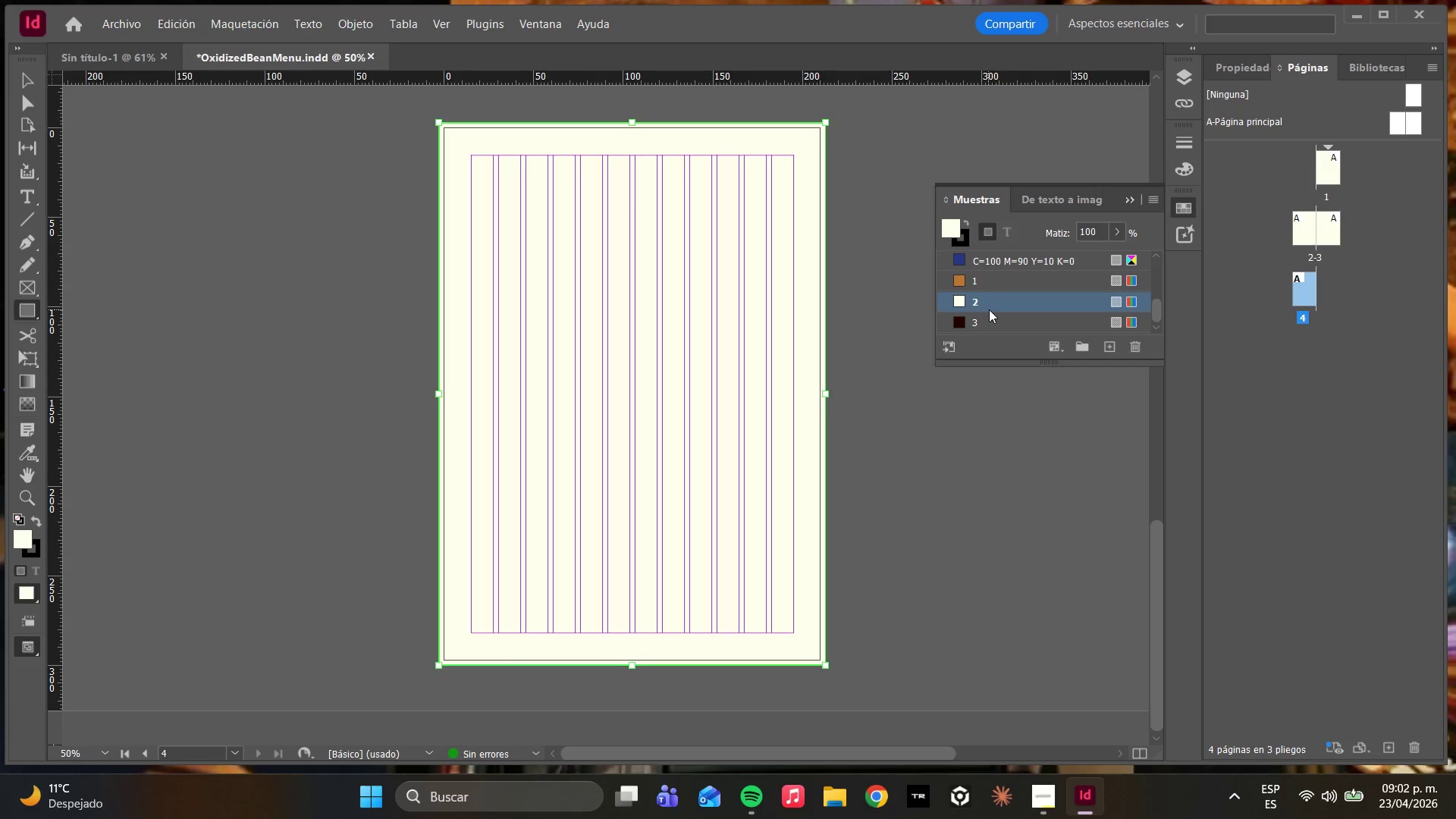 
wait(14.42)
 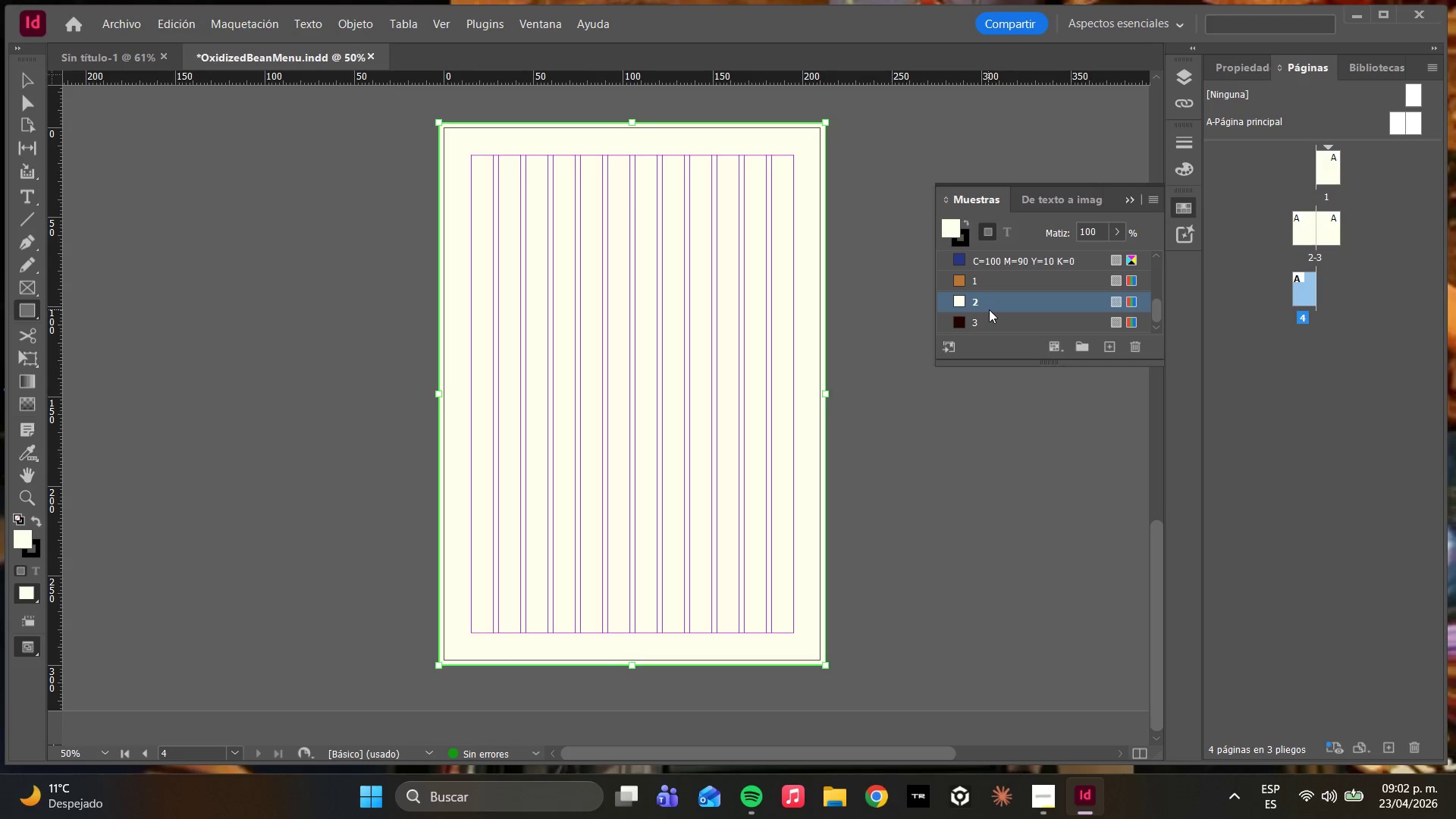 
double_click([545, 24])
 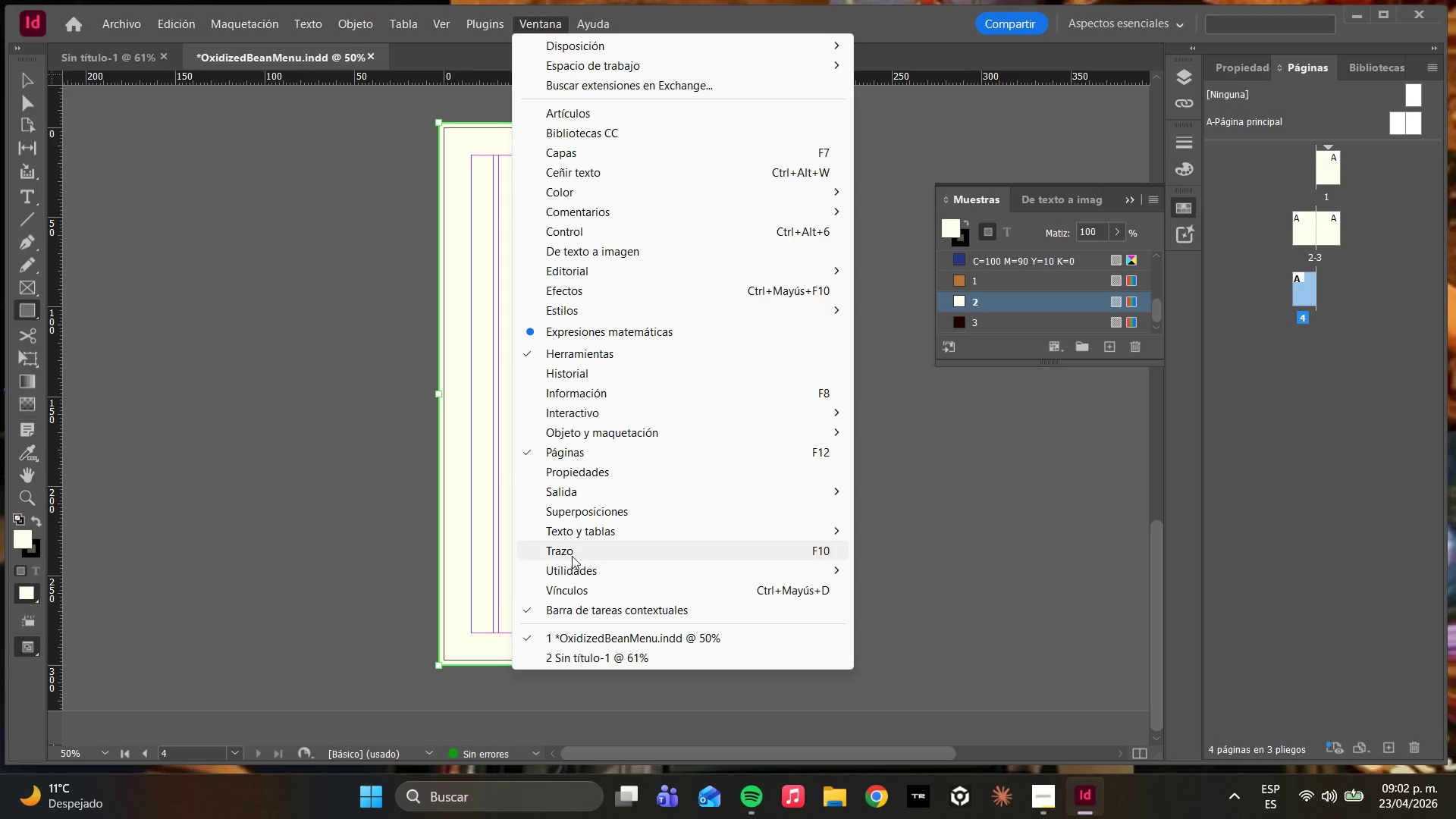 
left_click([596, 447])
 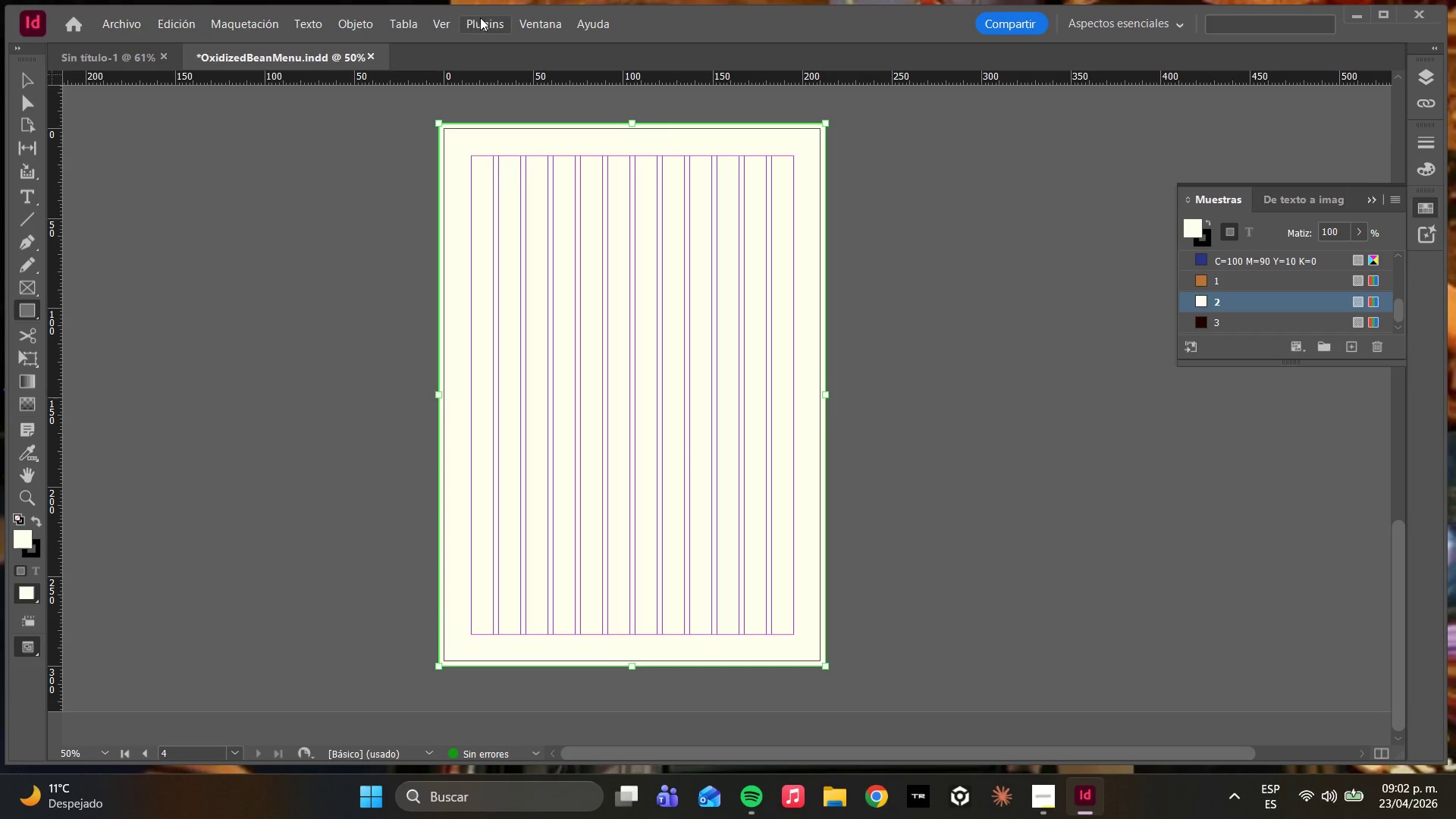 
left_click([538, 21])
 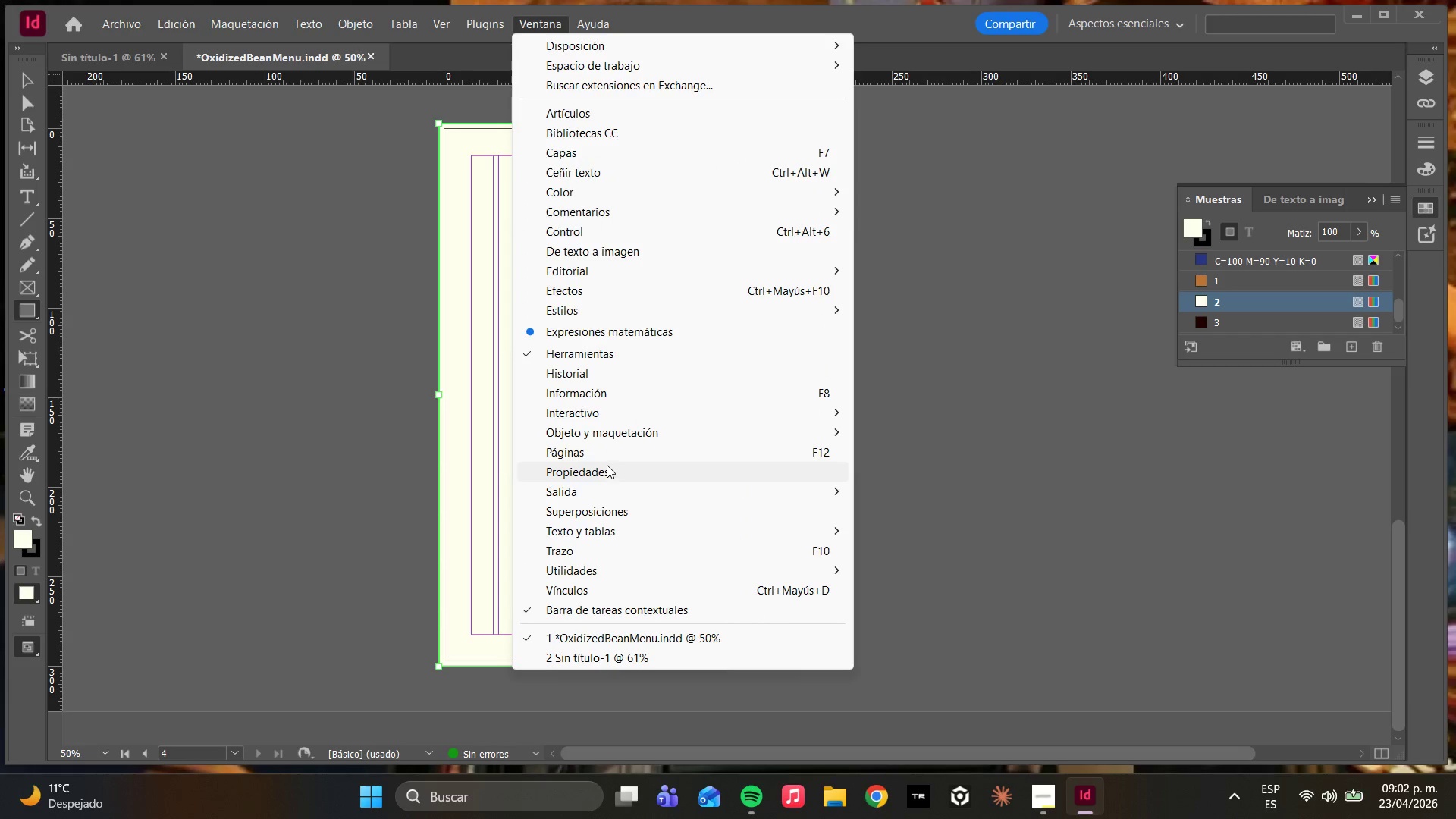 
left_click([602, 457])
 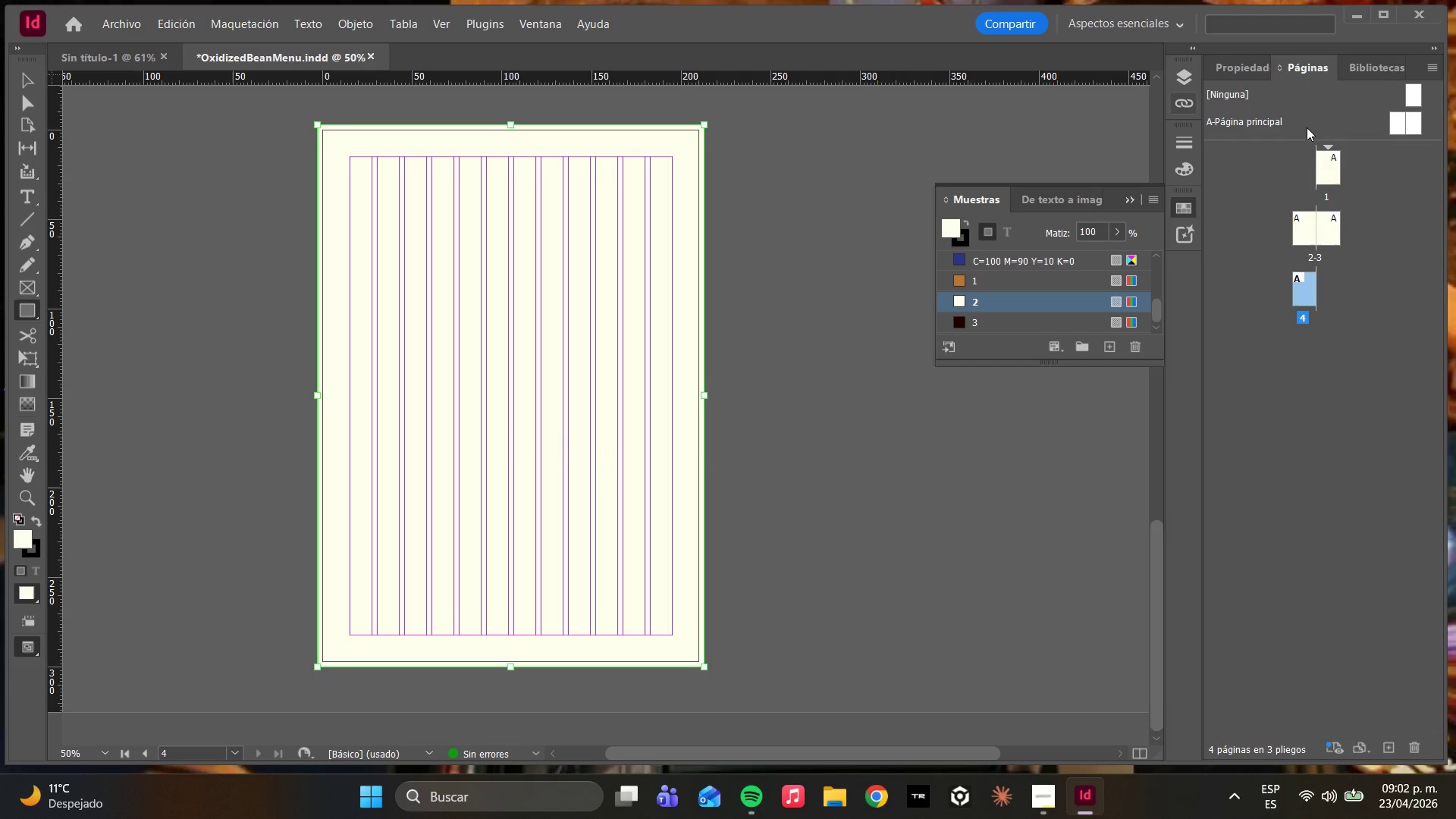 
wait(11.0)
 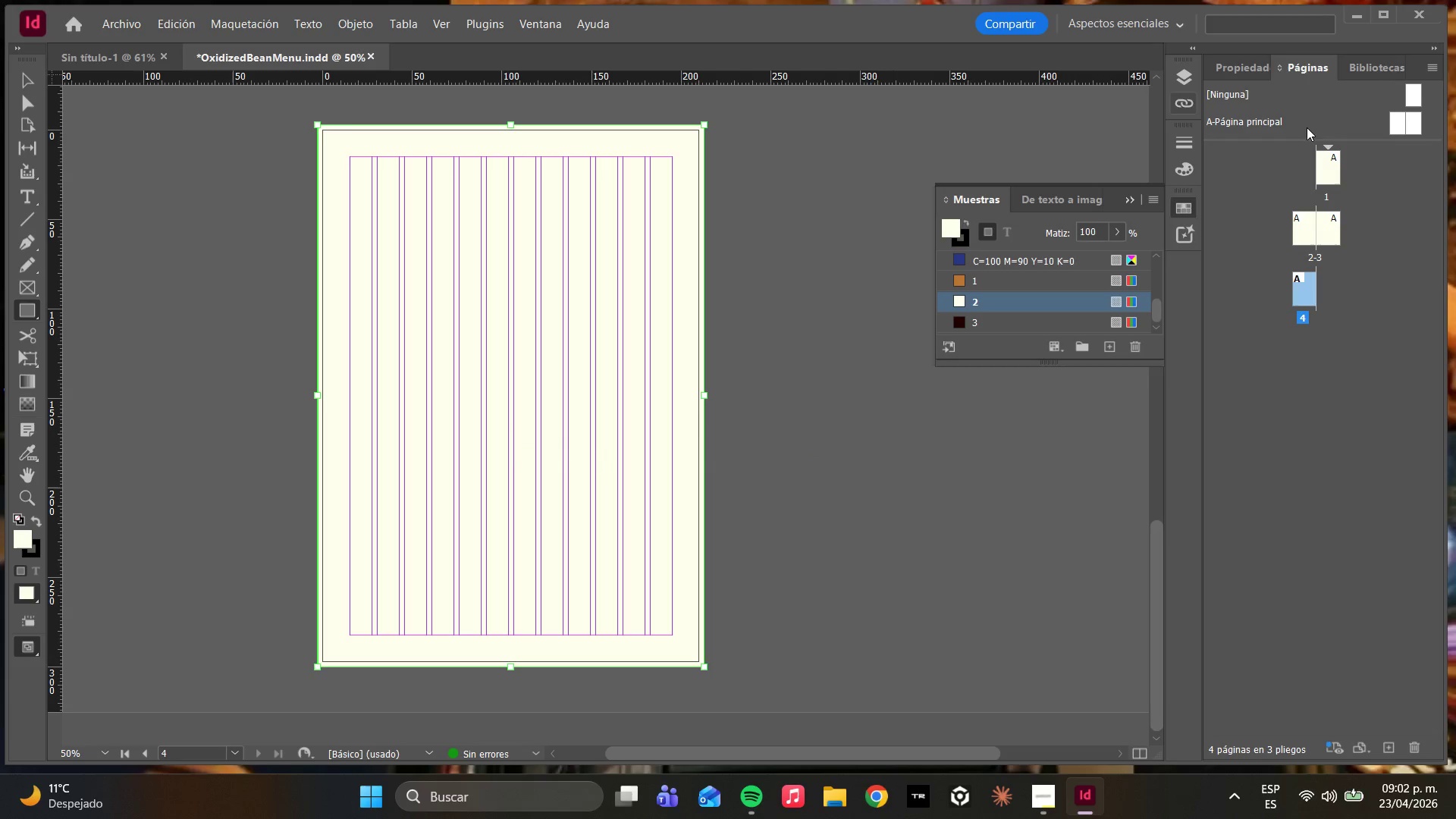 
left_click([1407, 745])
 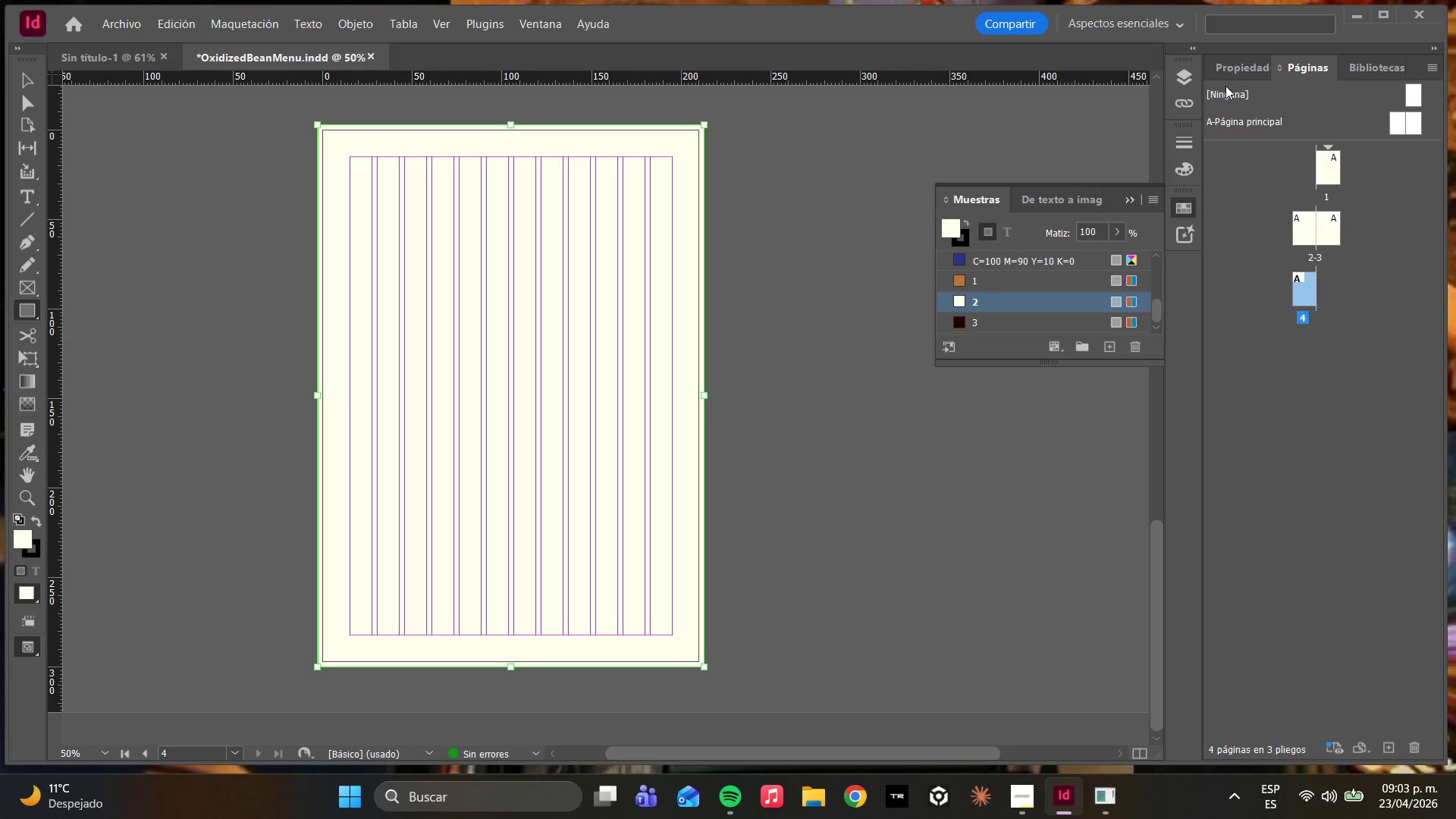 
left_click([1236, 70])
 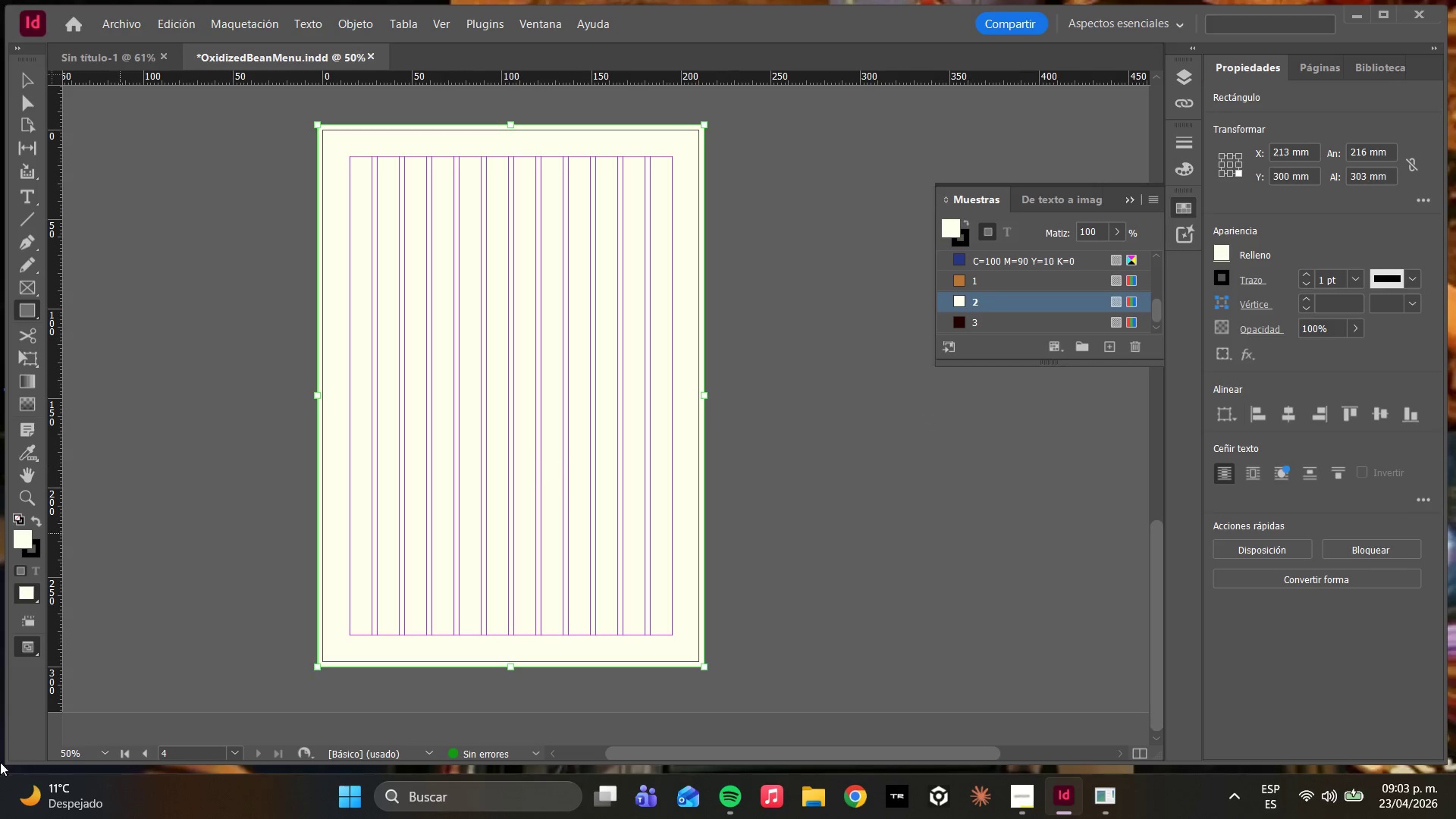 
wait(25.94)
 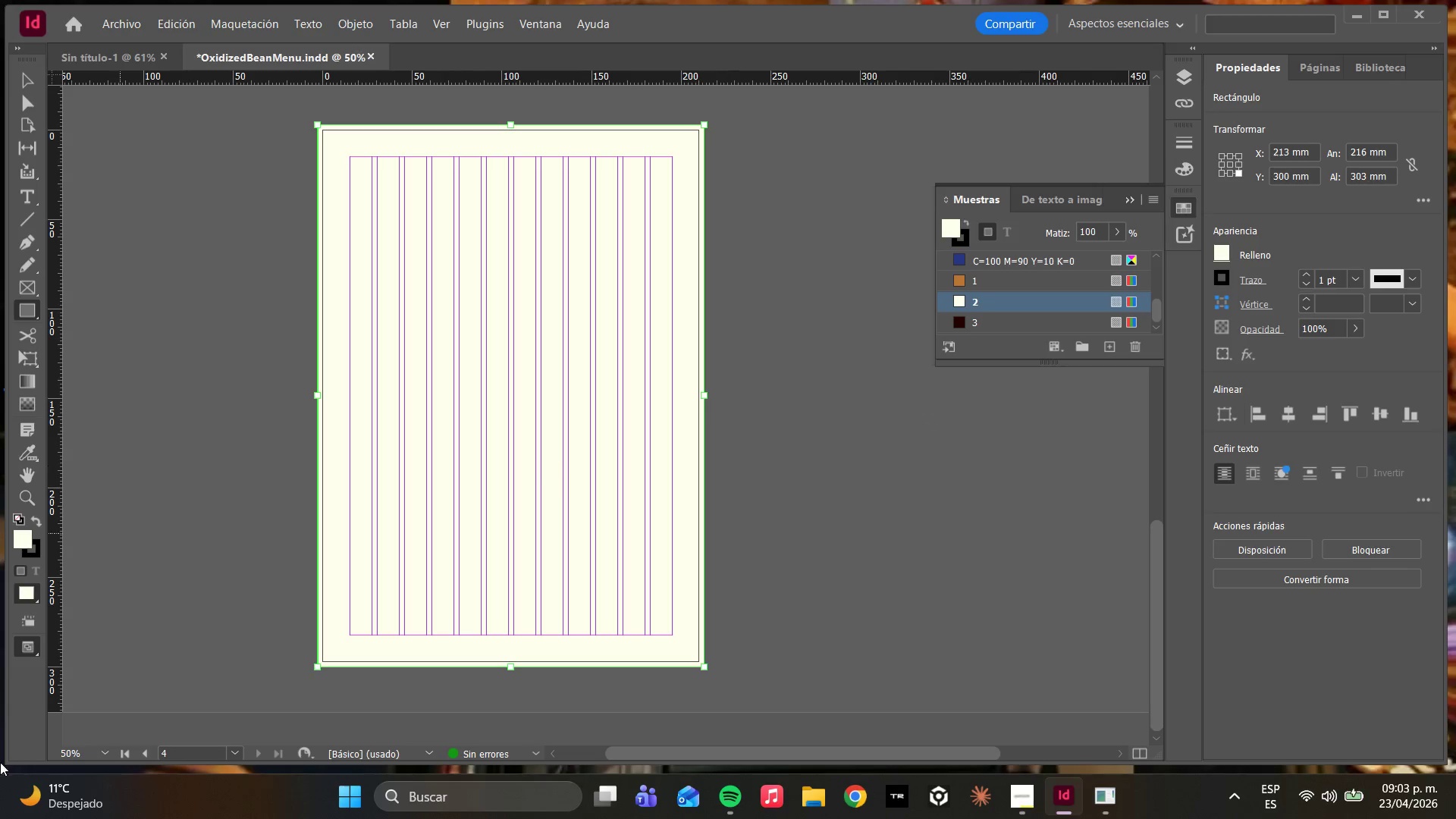 
left_click_drag(start_coordinate=[1316, 67], to_coordinate=[1313, 67])
 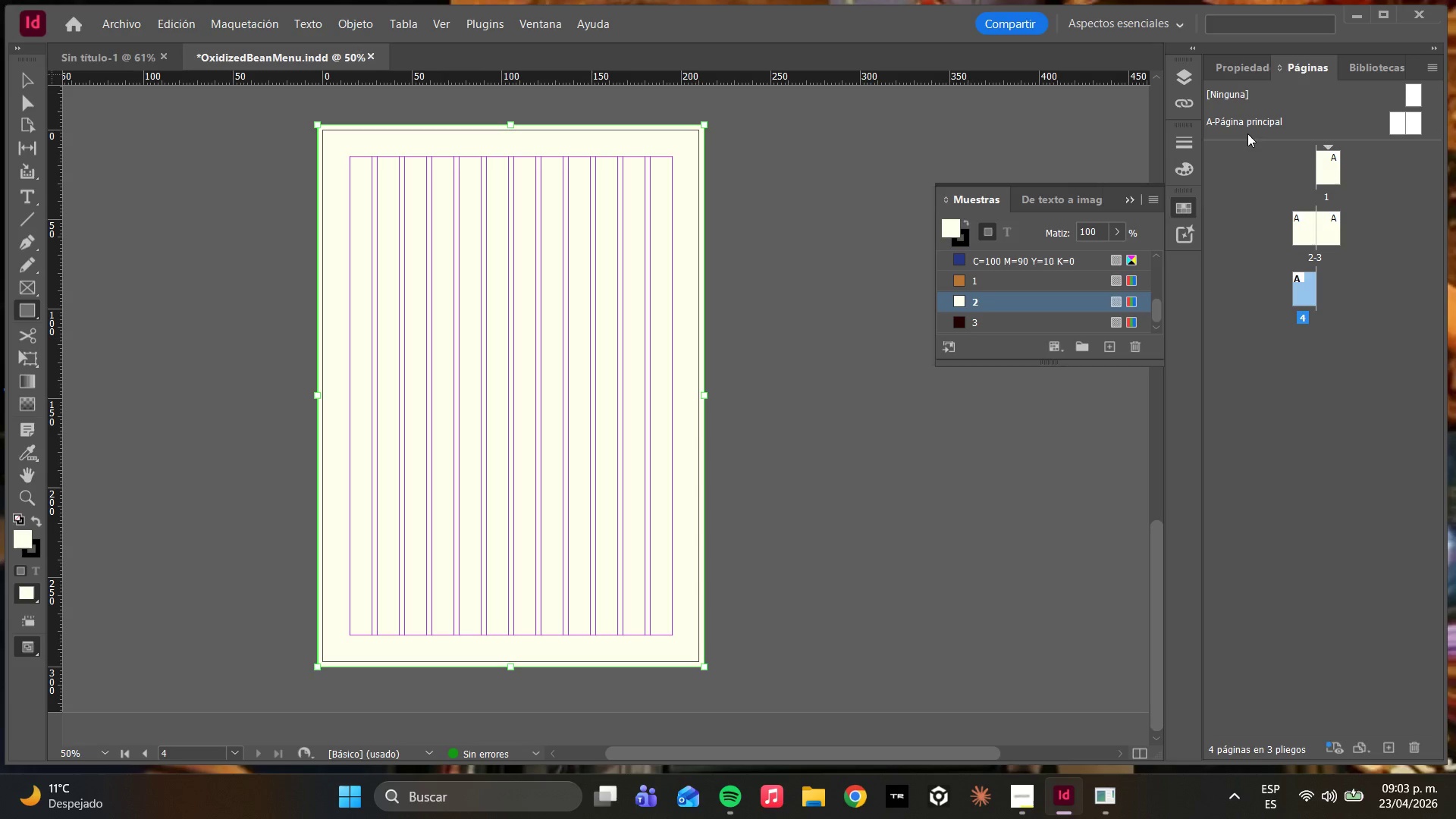 
double_click([1241, 124])
 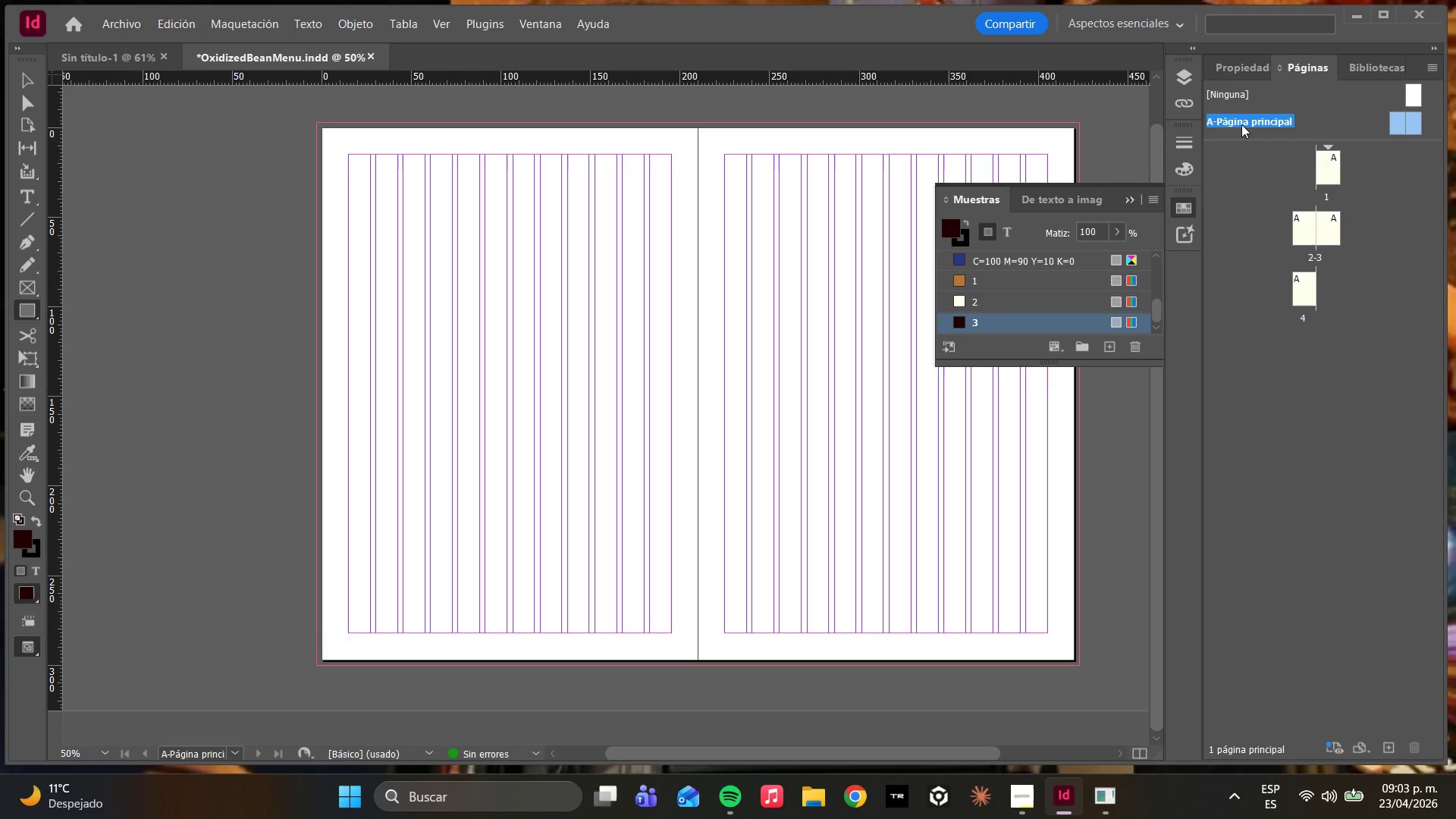 
wait(24.81)
 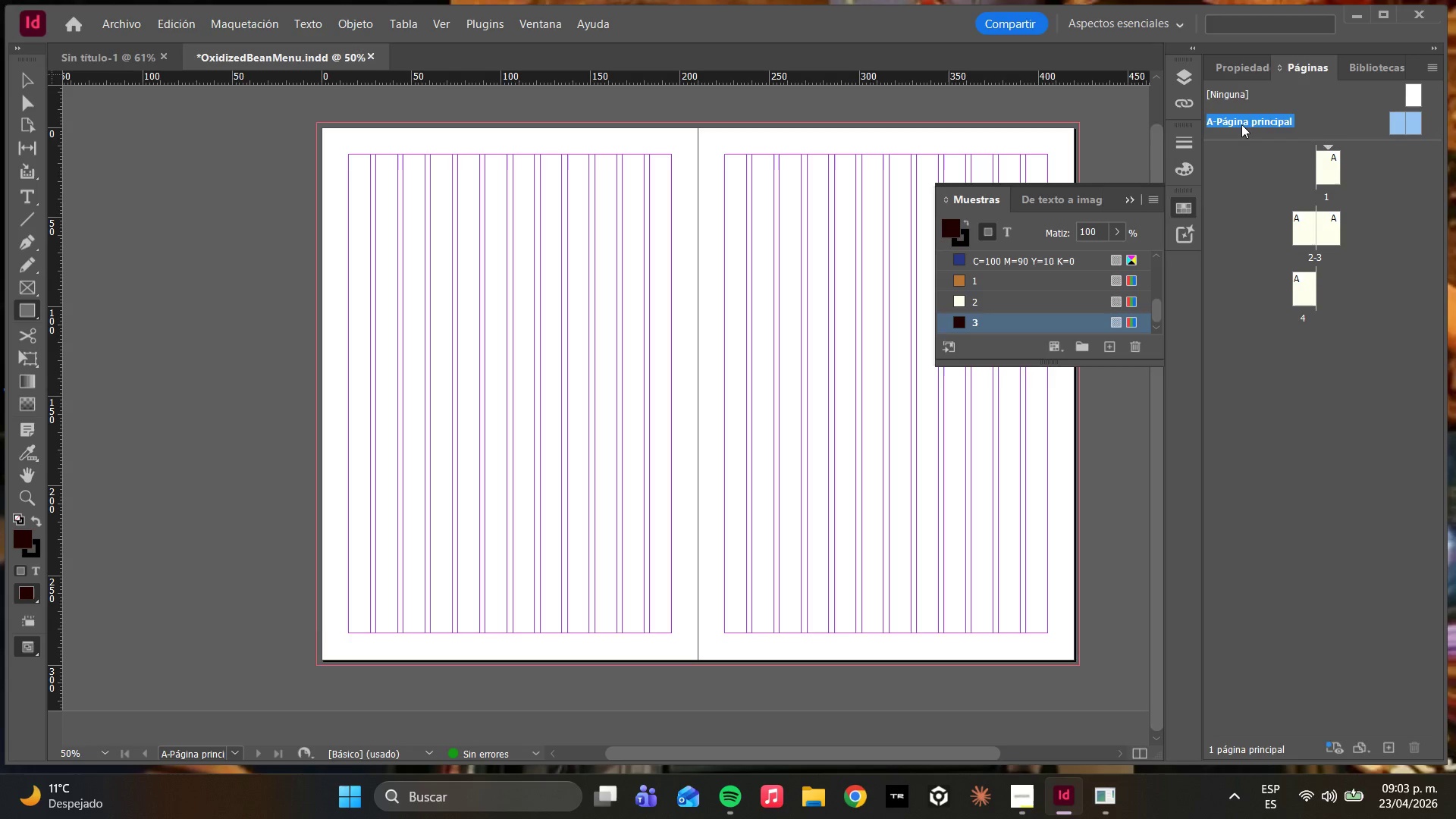 
key(M)
 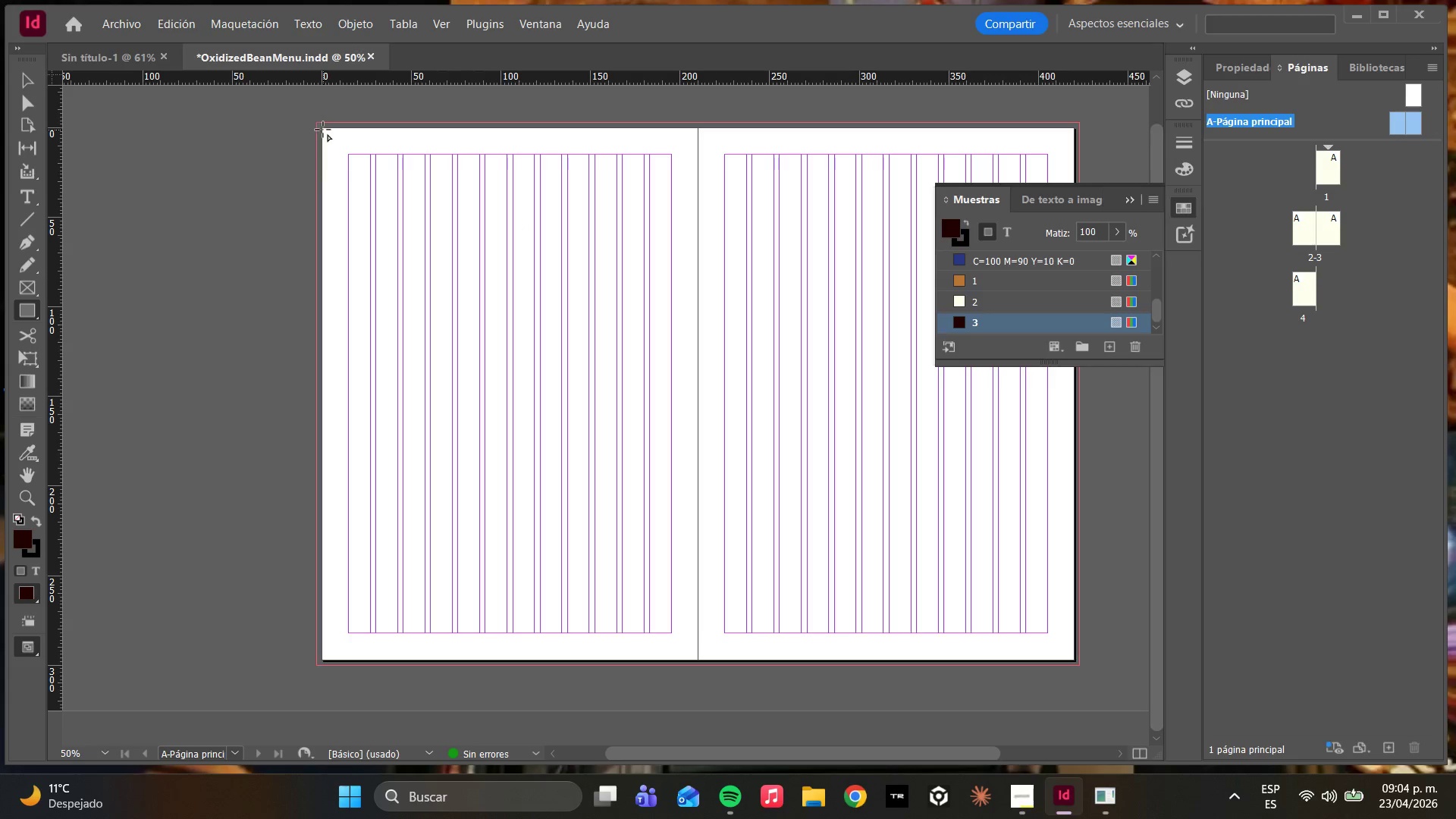 
left_click_drag(start_coordinate=[320, 128], to_coordinate=[1032, 635])
 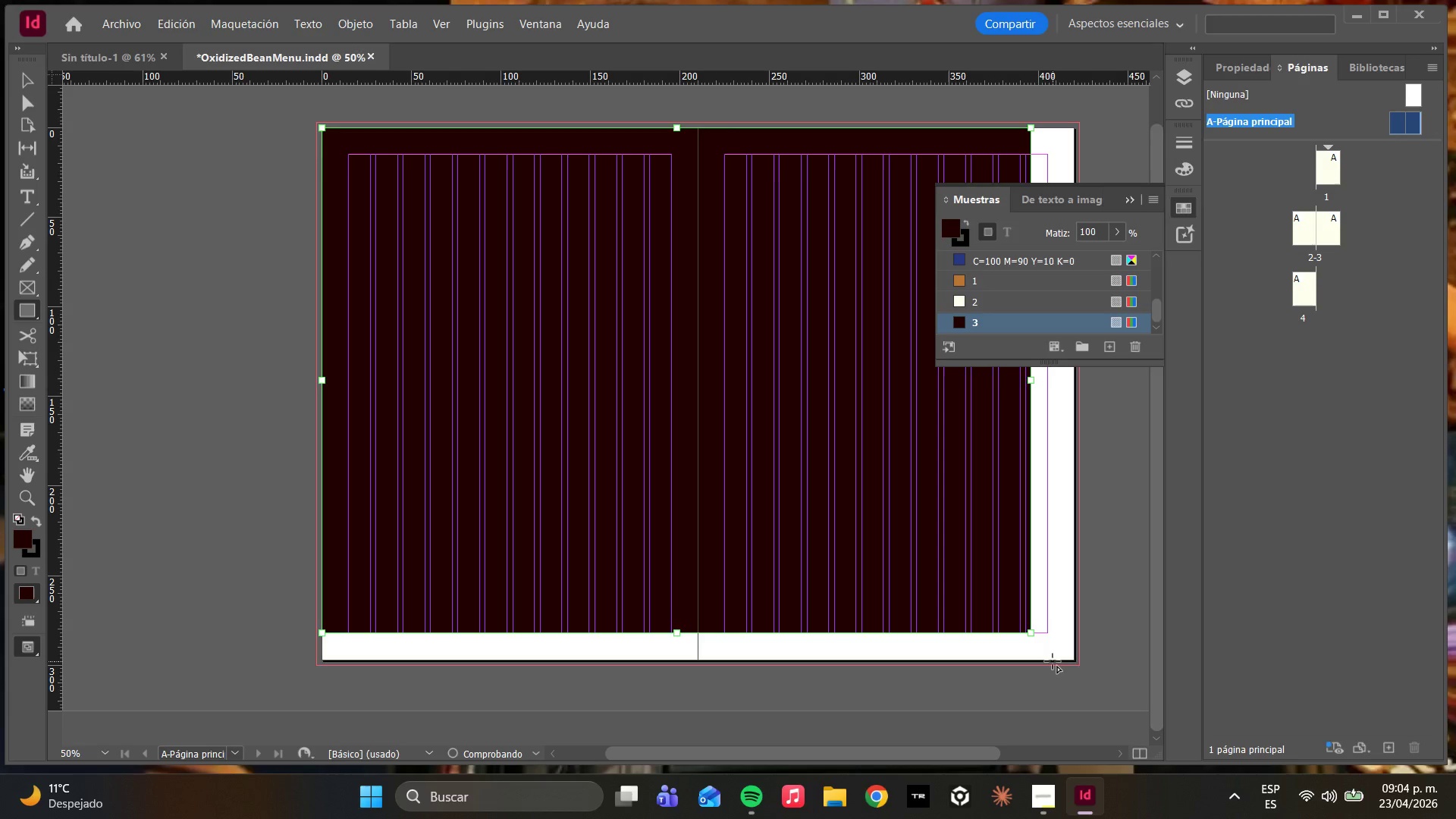 
scroll: coordinate [1078, 660], scroll_direction: down, amount: 1.0
 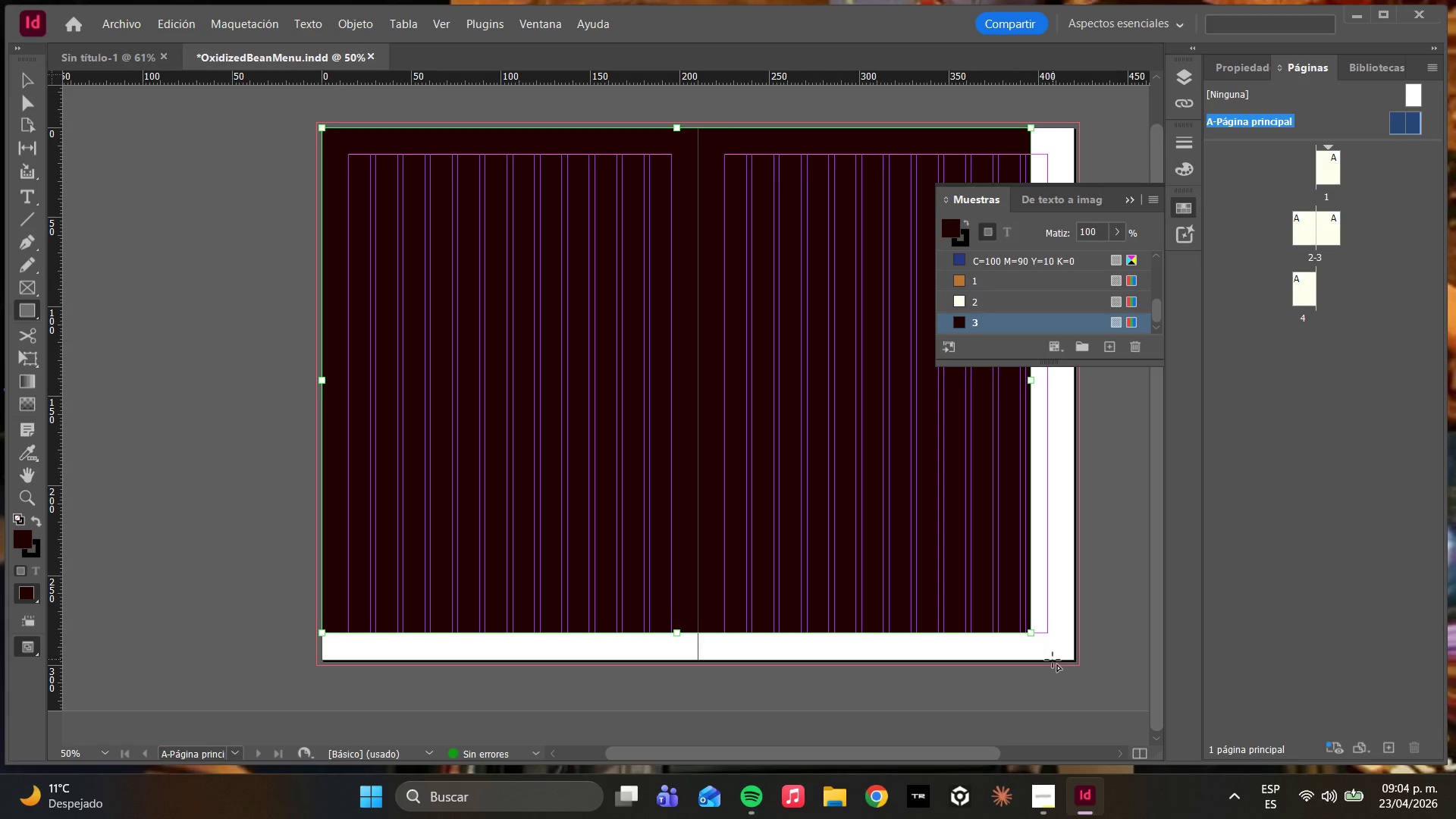 
key(Control+Z)
 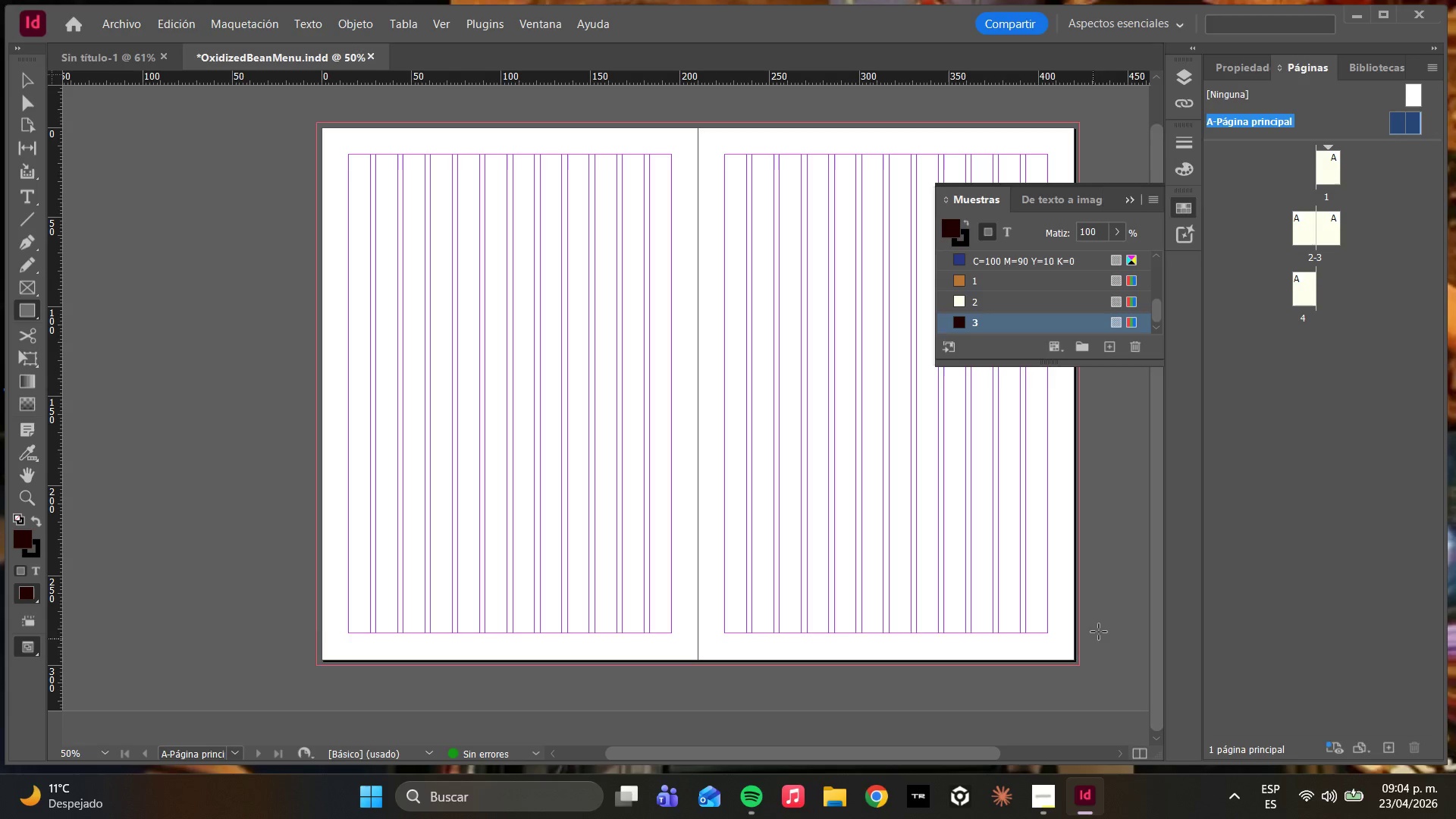 
hold_key(key=AltLeft, duration=0.69)
scroll: coordinate [1094, 625], scroll_direction: up, amount: 1.0
 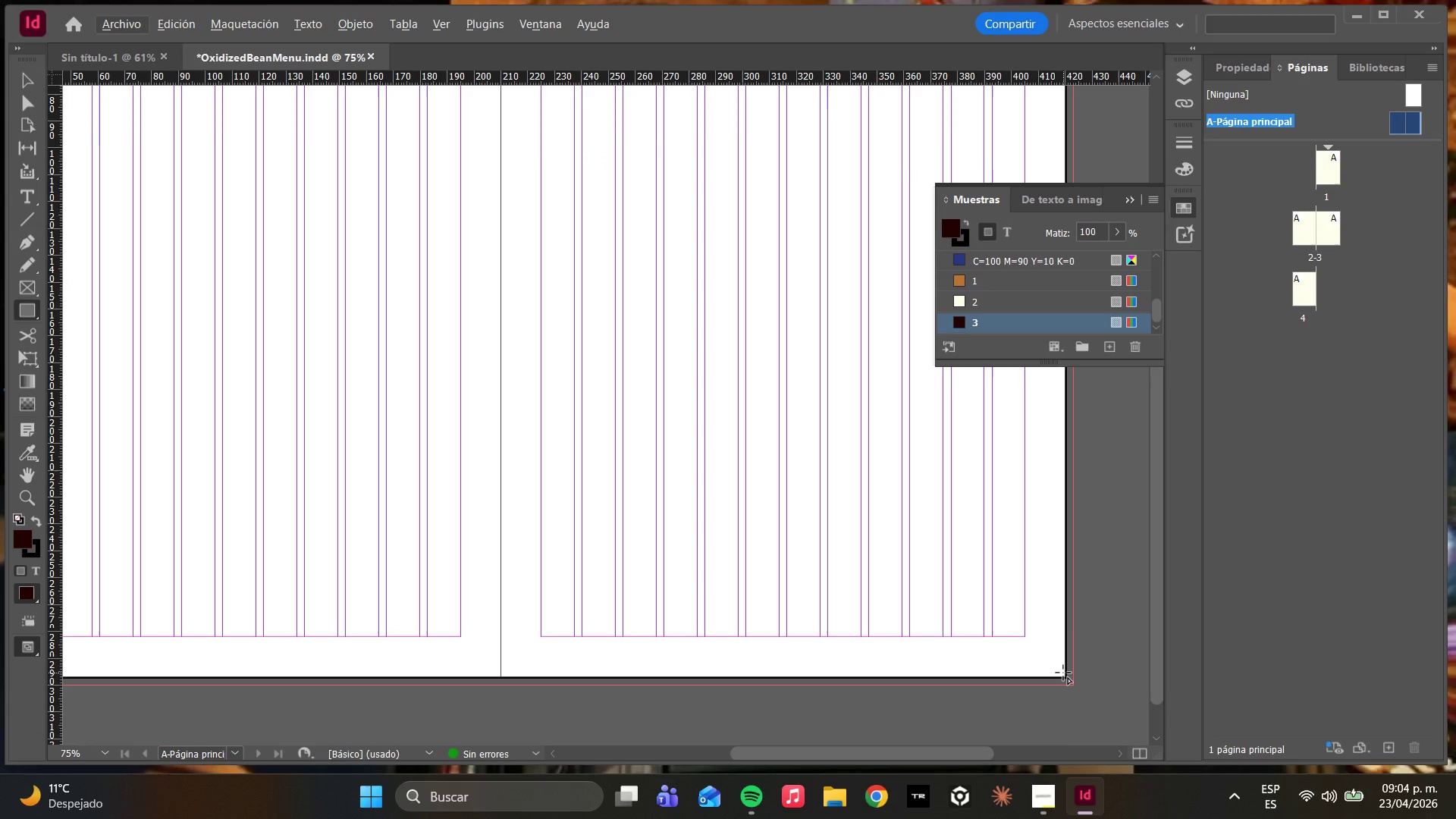 
hold_key(key=AltLeft, duration=1.39)
scroll: coordinate [1067, 679], scroll_direction: up, amount: 3.0
 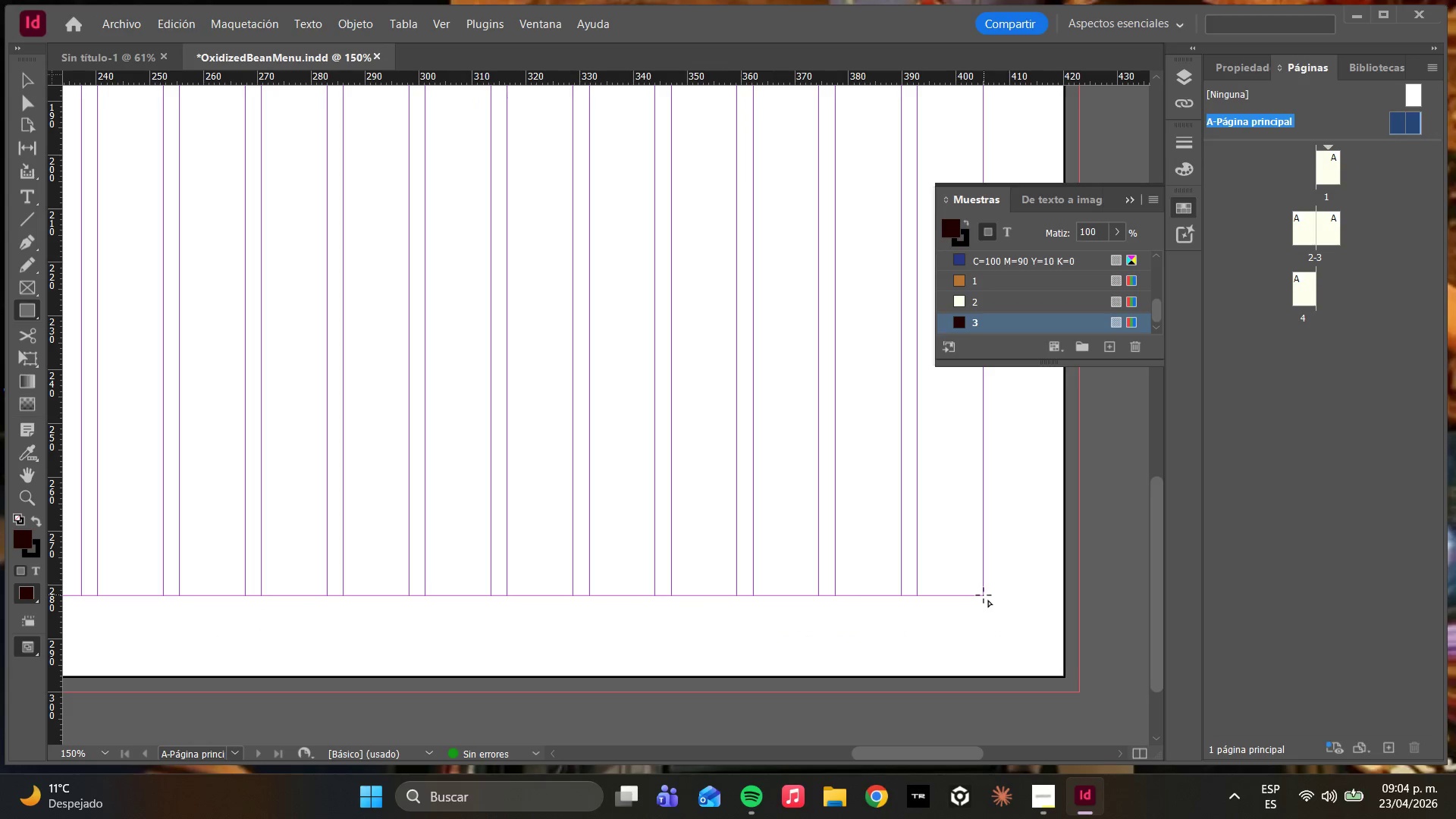 
left_click_drag(start_coordinate=[982, 595], to_coordinate=[673, 355])
 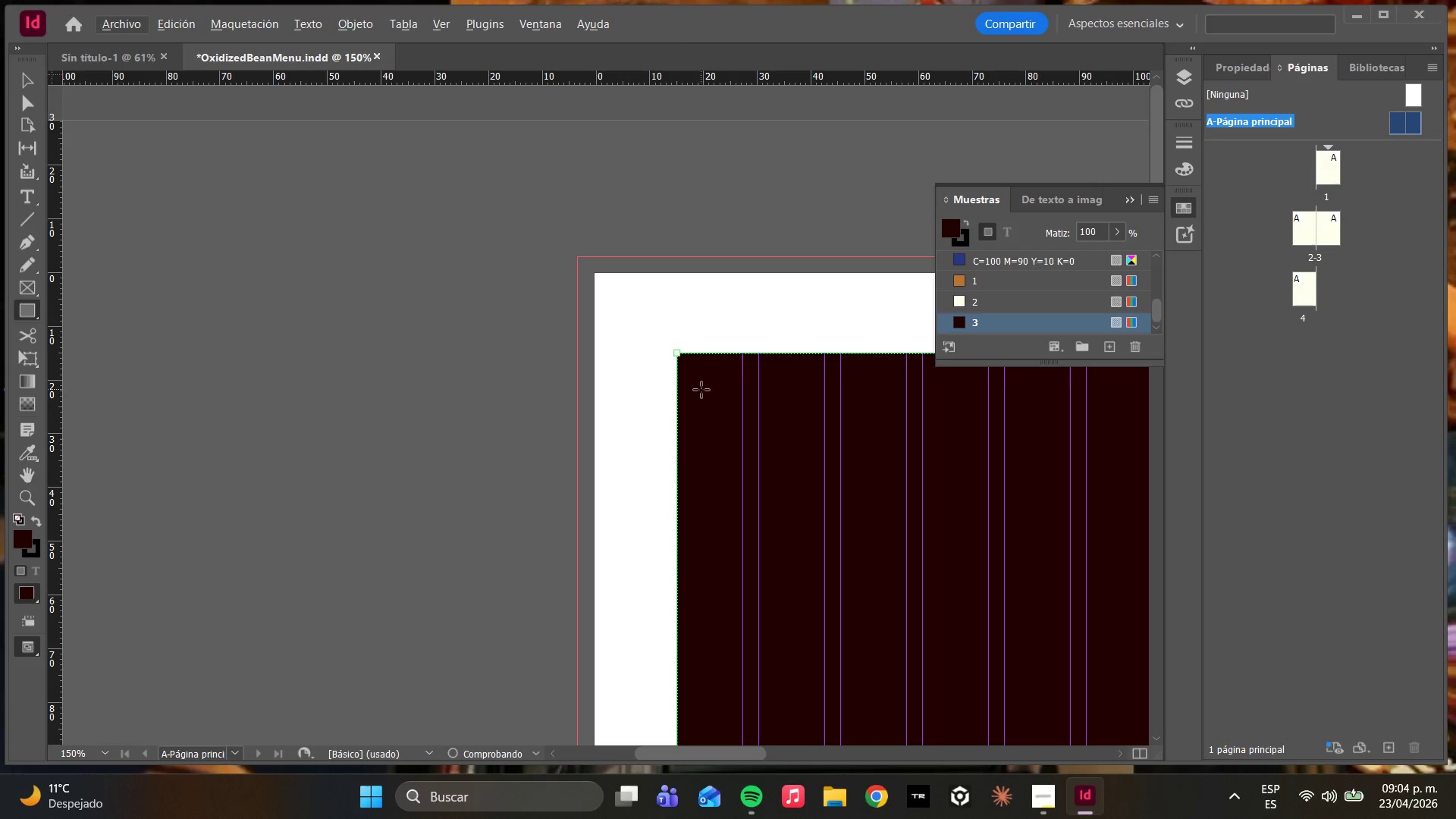 
scroll: coordinate [284, 306], scroll_direction: up, amount: 3.0
 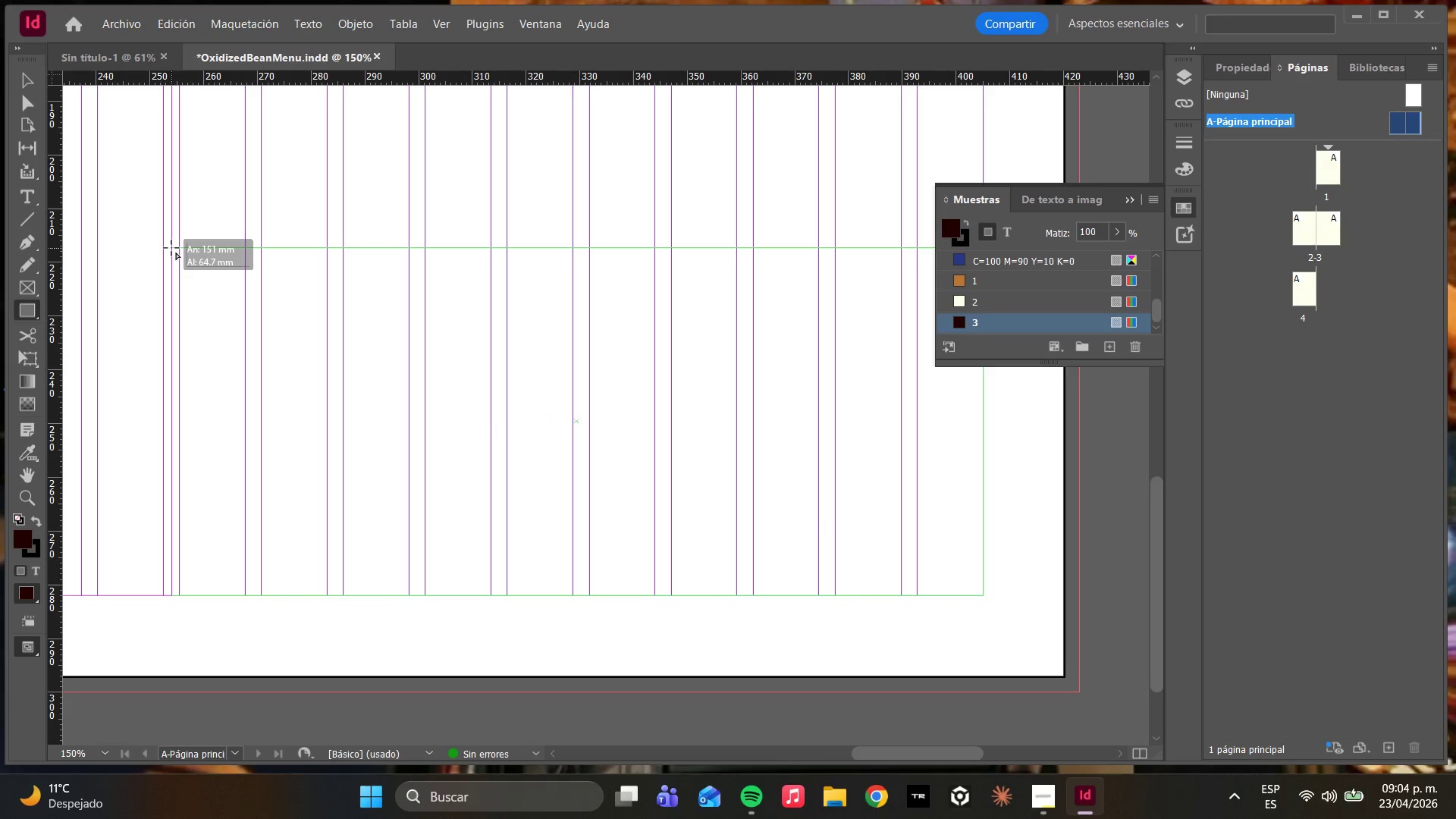 
scroll: coordinate [171, 248], scroll_direction: down, amount: 5.0
 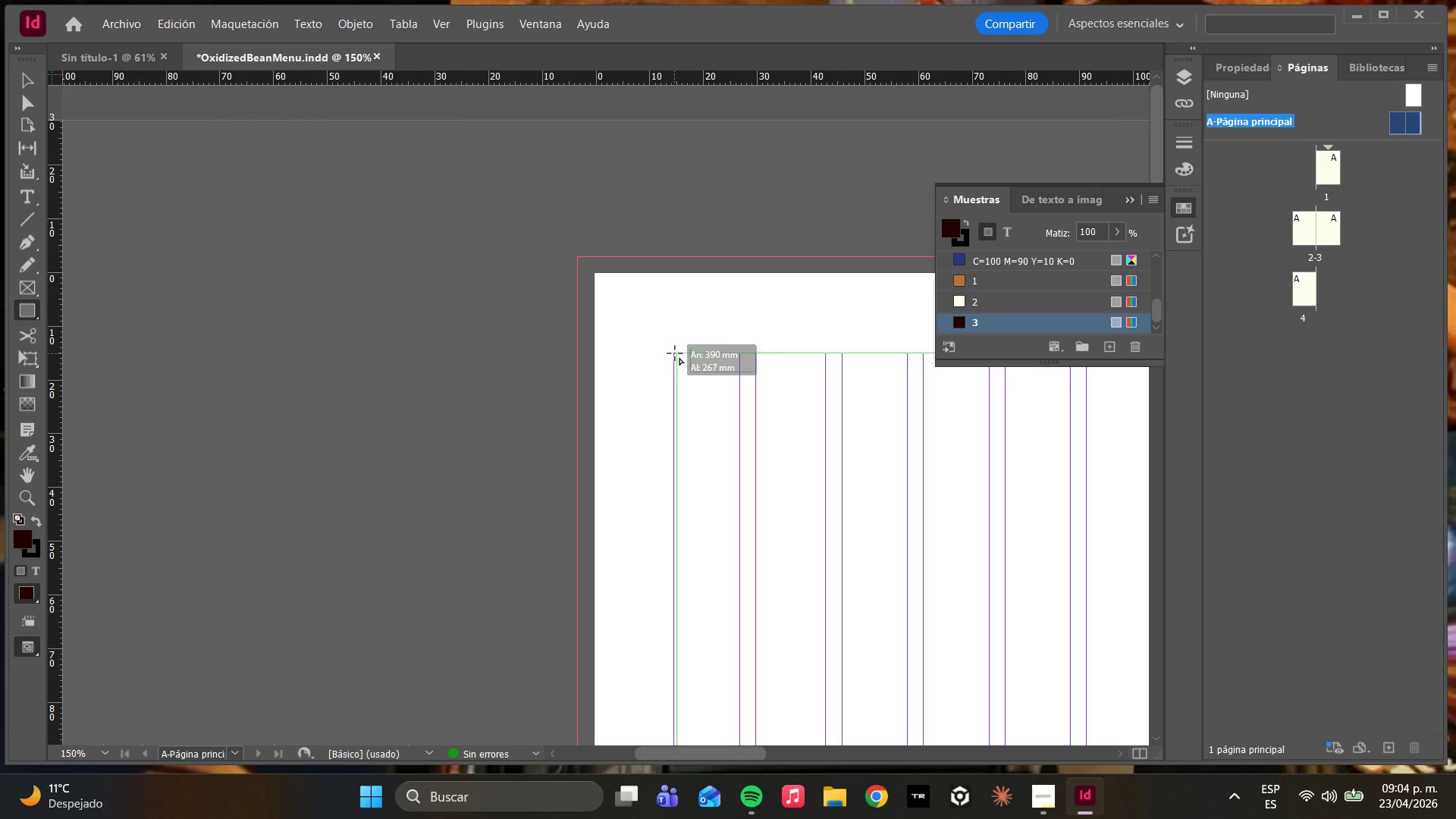 
hold_key(key=AltLeft, duration=0.83)
scroll: coordinate [677, 366], scroll_direction: up, amount: 3.0
 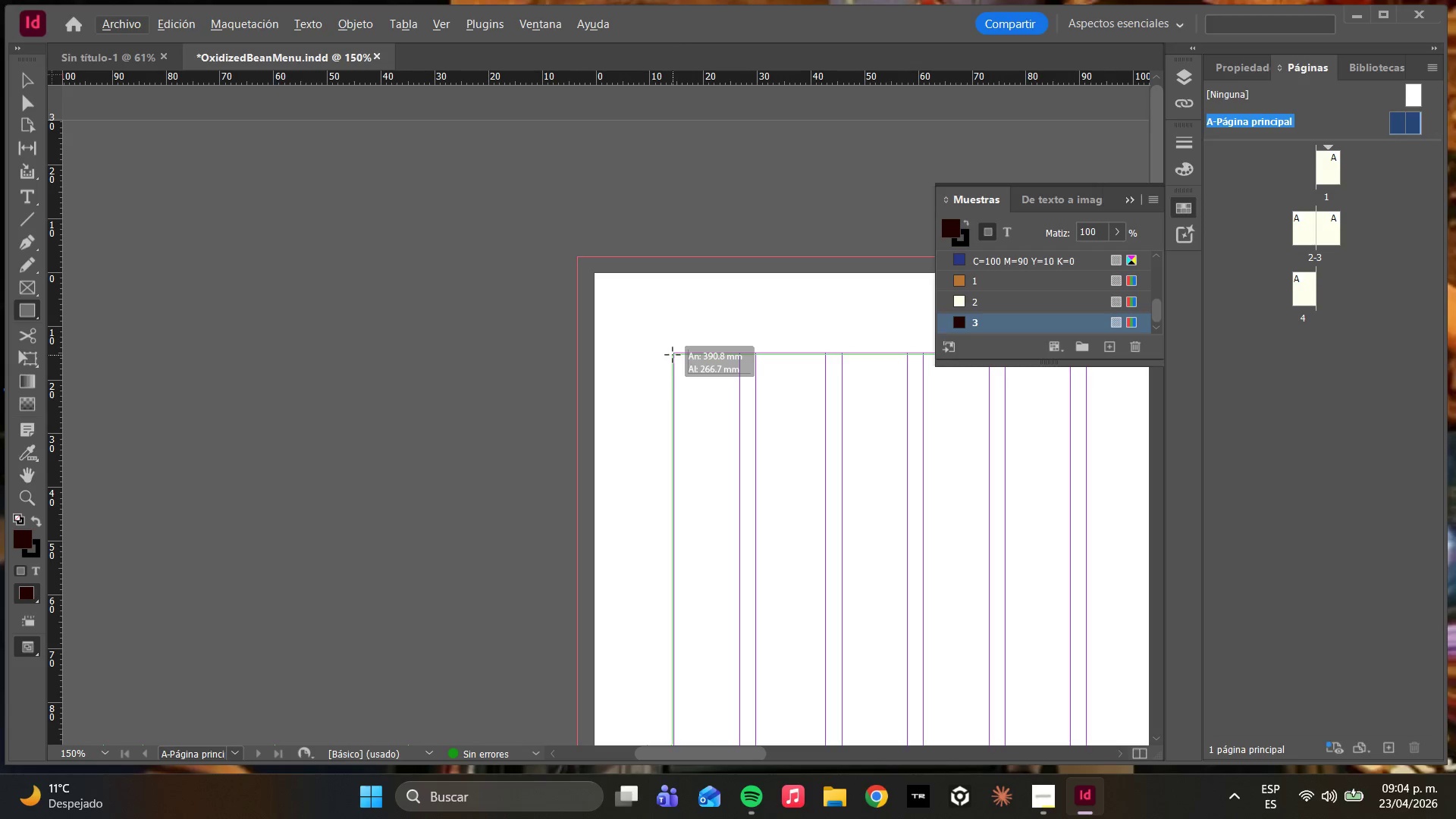 
left_click([984, 302])
 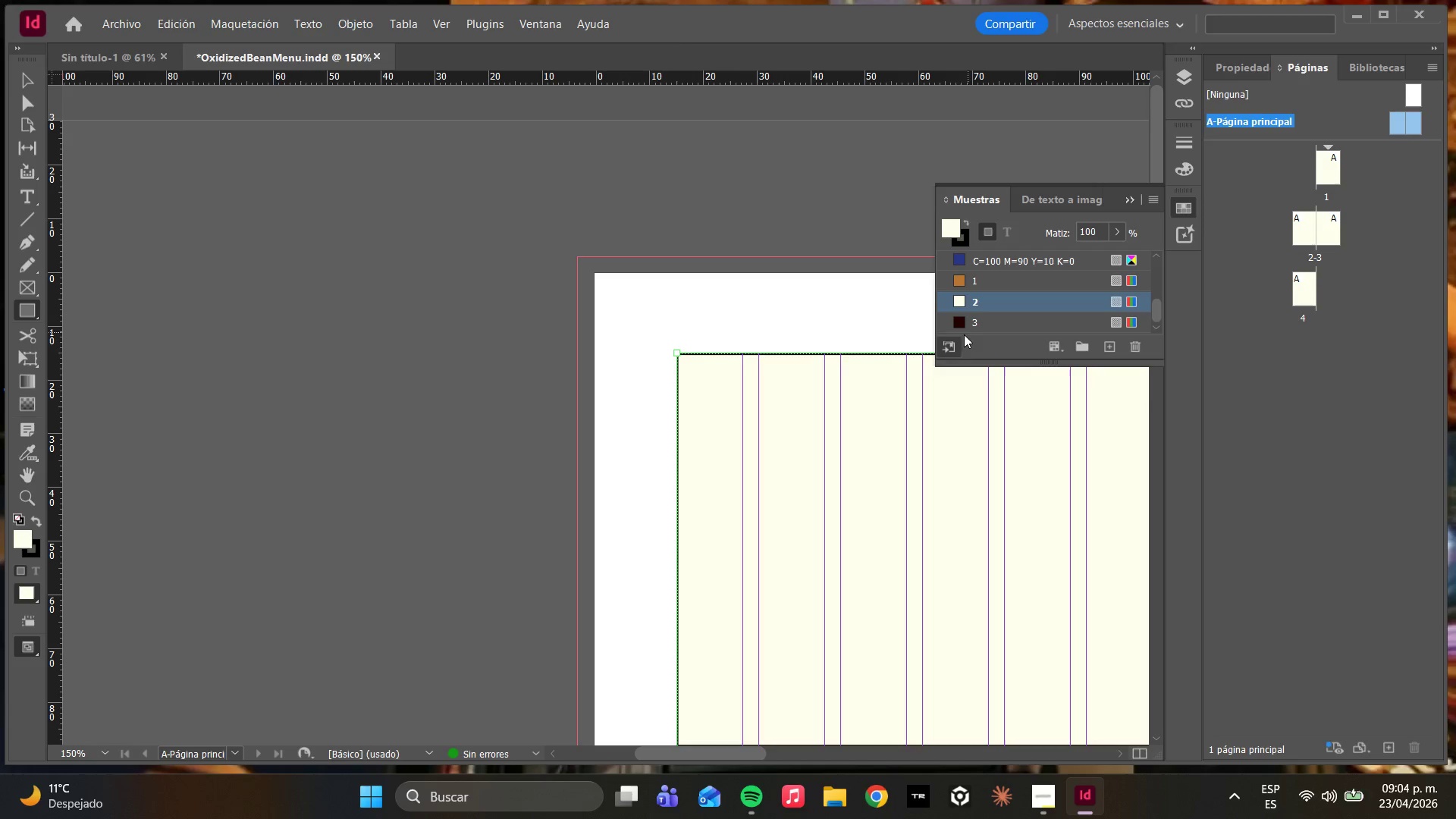 
hold_key(key=AltLeft, duration=2.0)
scroll: coordinate [874, 438], scroll_direction: down, amount: 6.0
 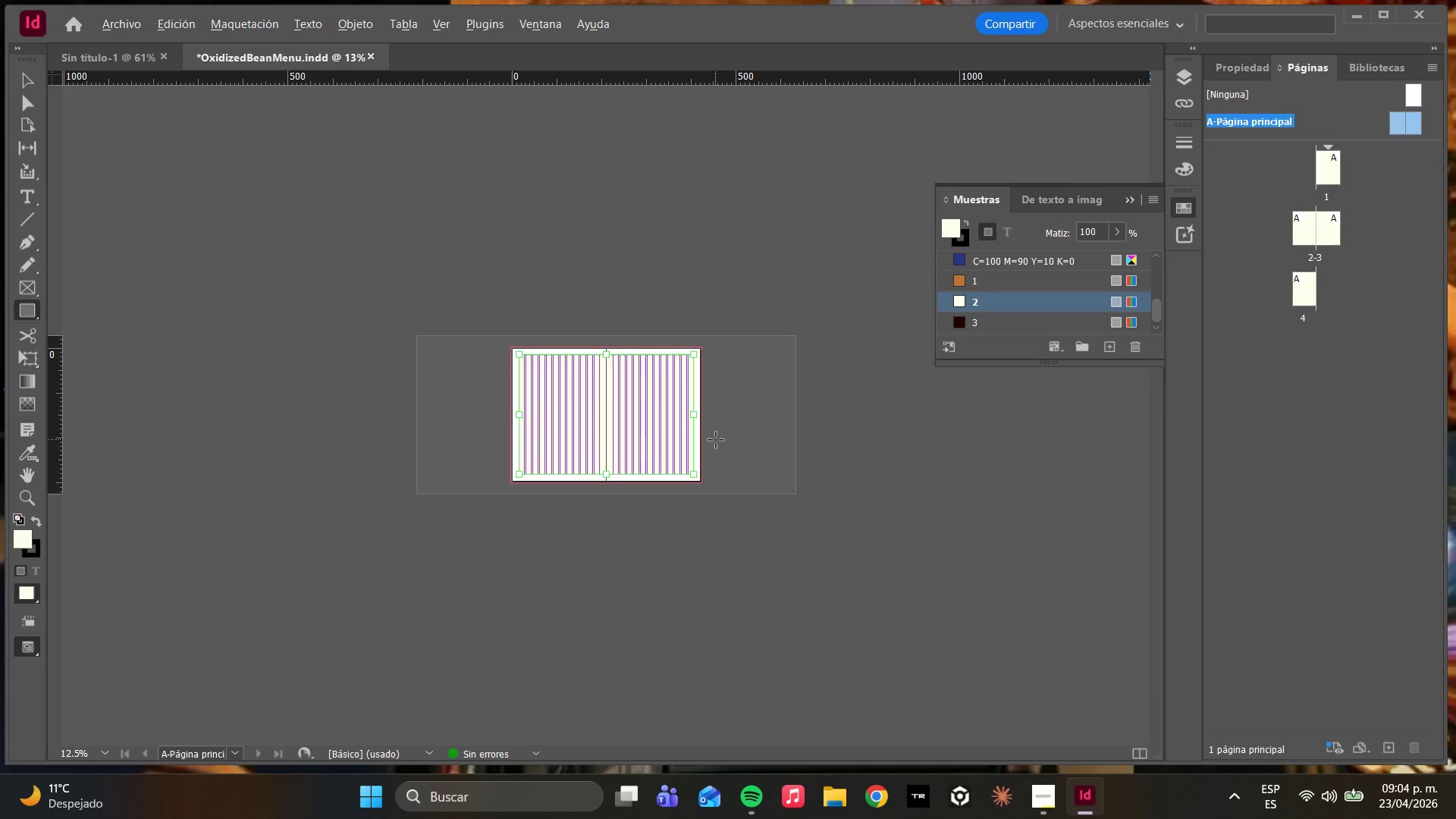 
scroll: coordinate [714, 438], scroll_direction: up, amount: 2.0
 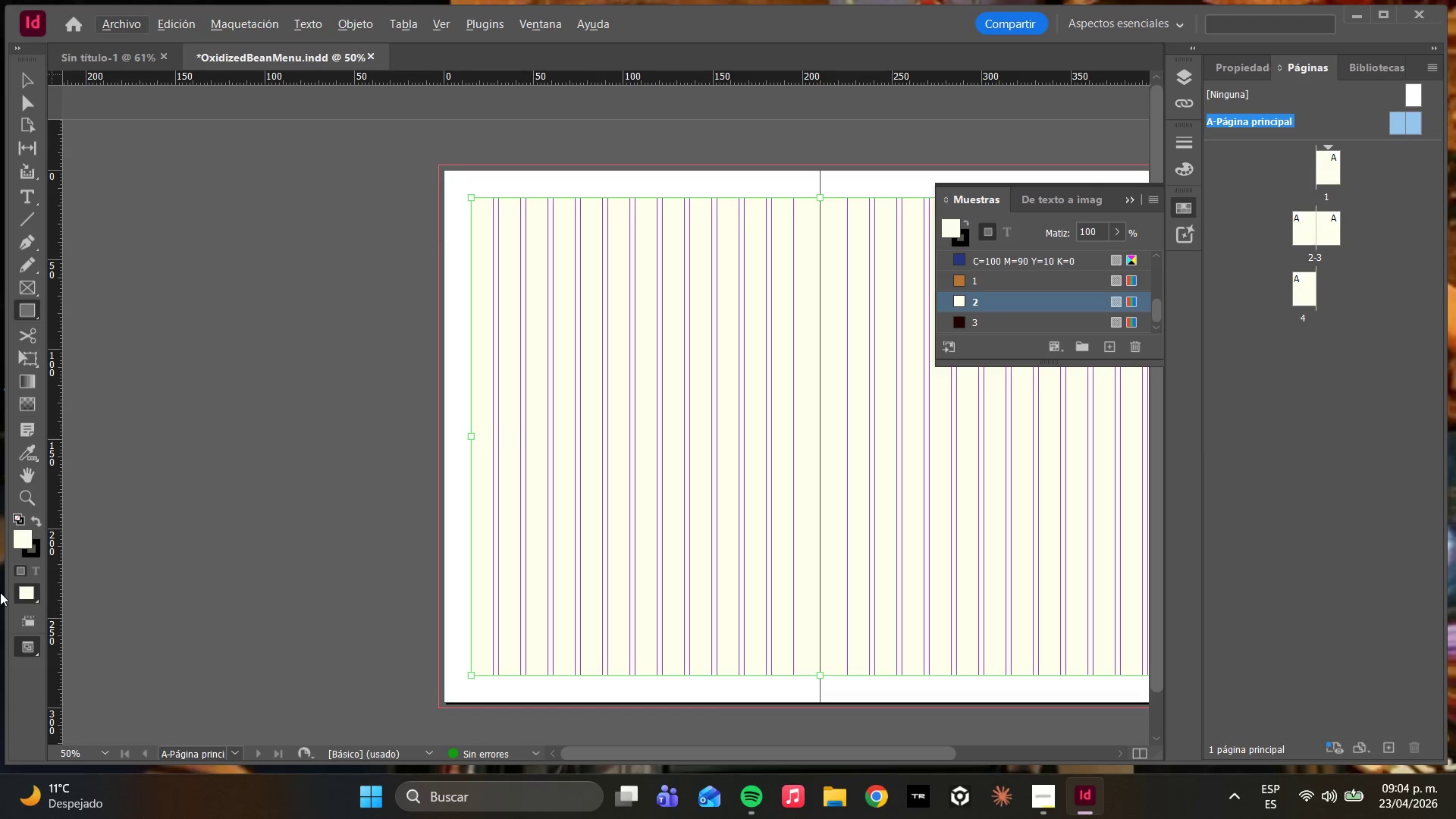 
wait(24.47)
 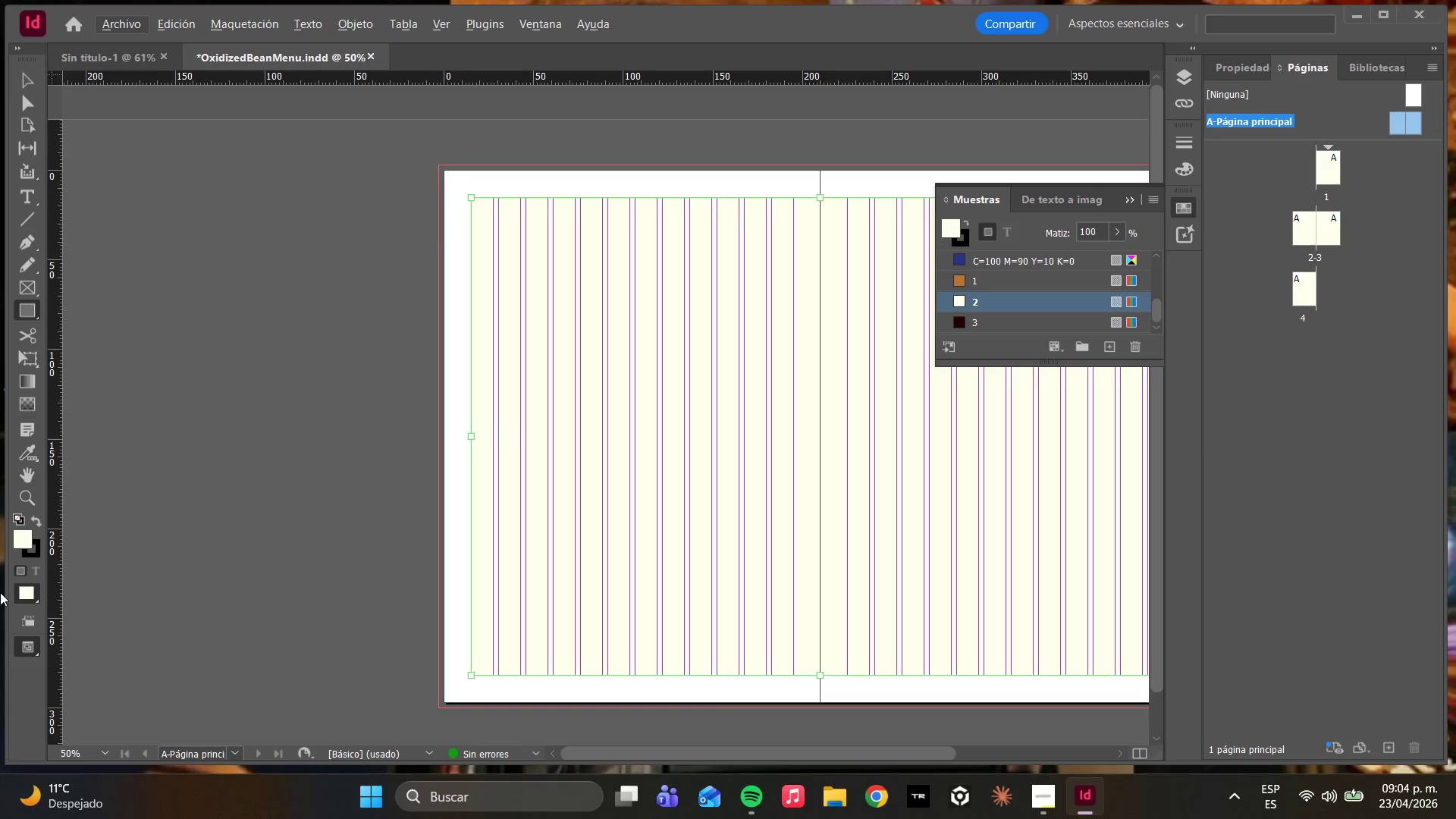 
left_click([17, 546])
 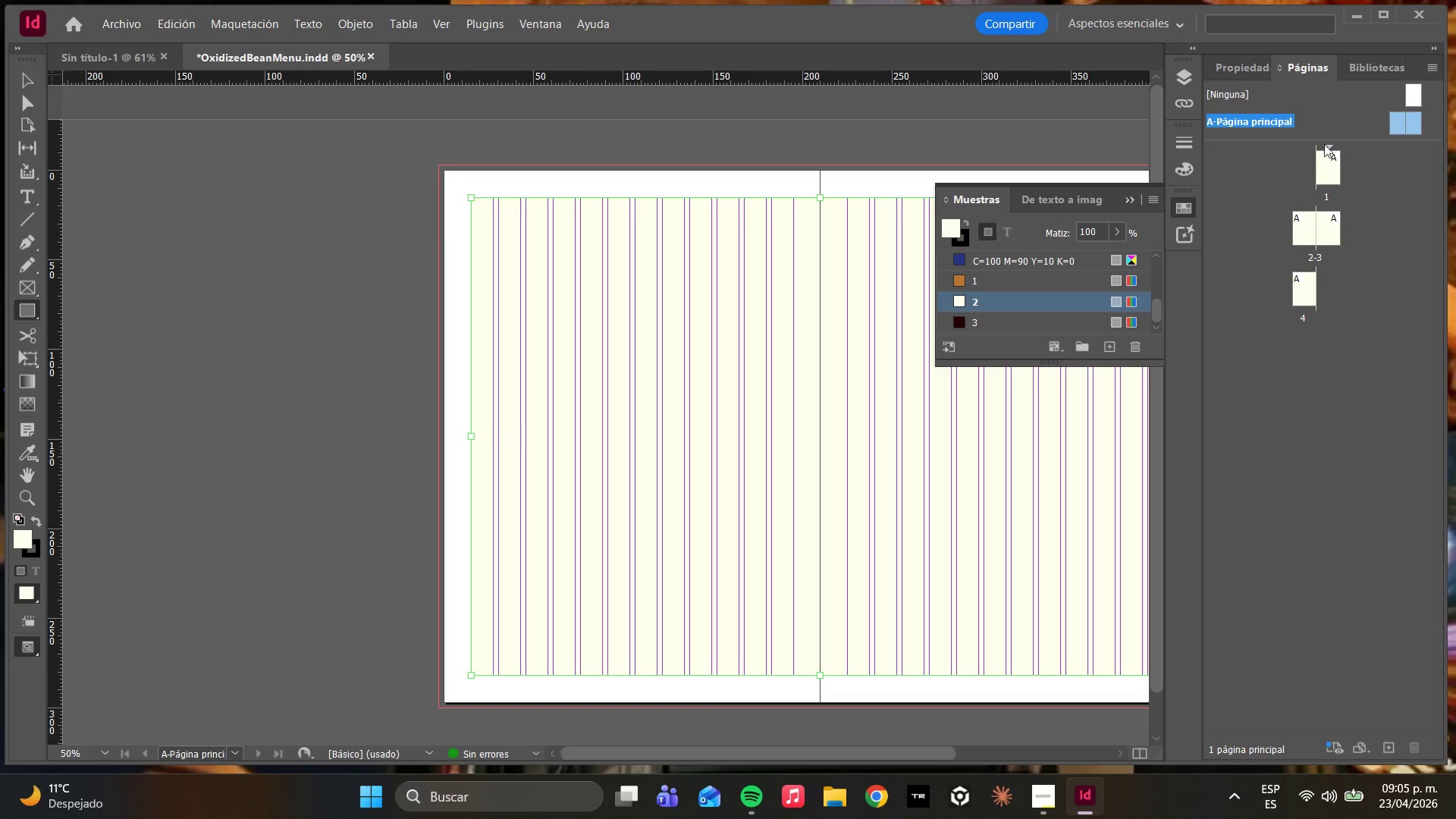 
double_click([1416, 127])
 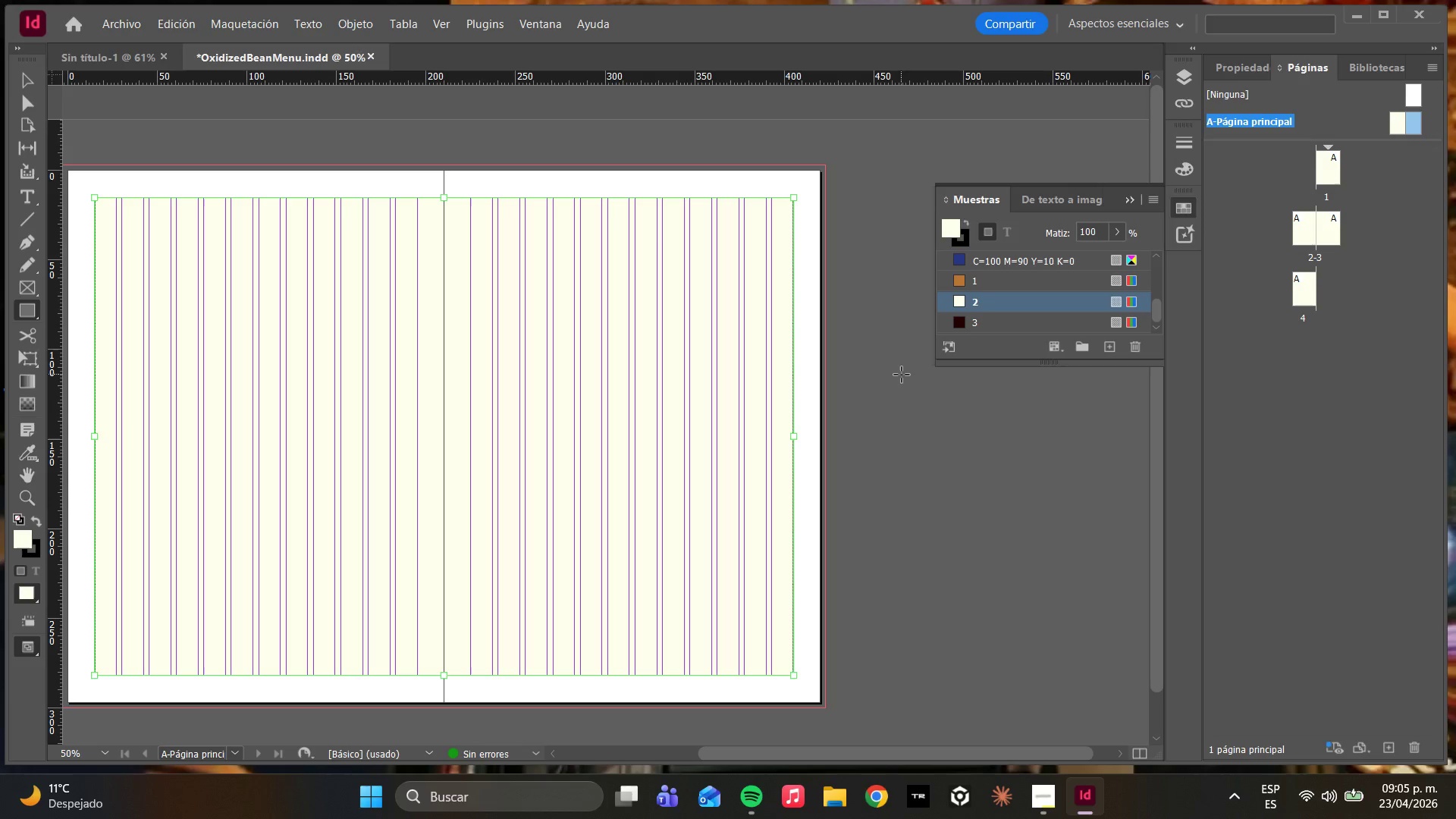 
wait(14.62)
 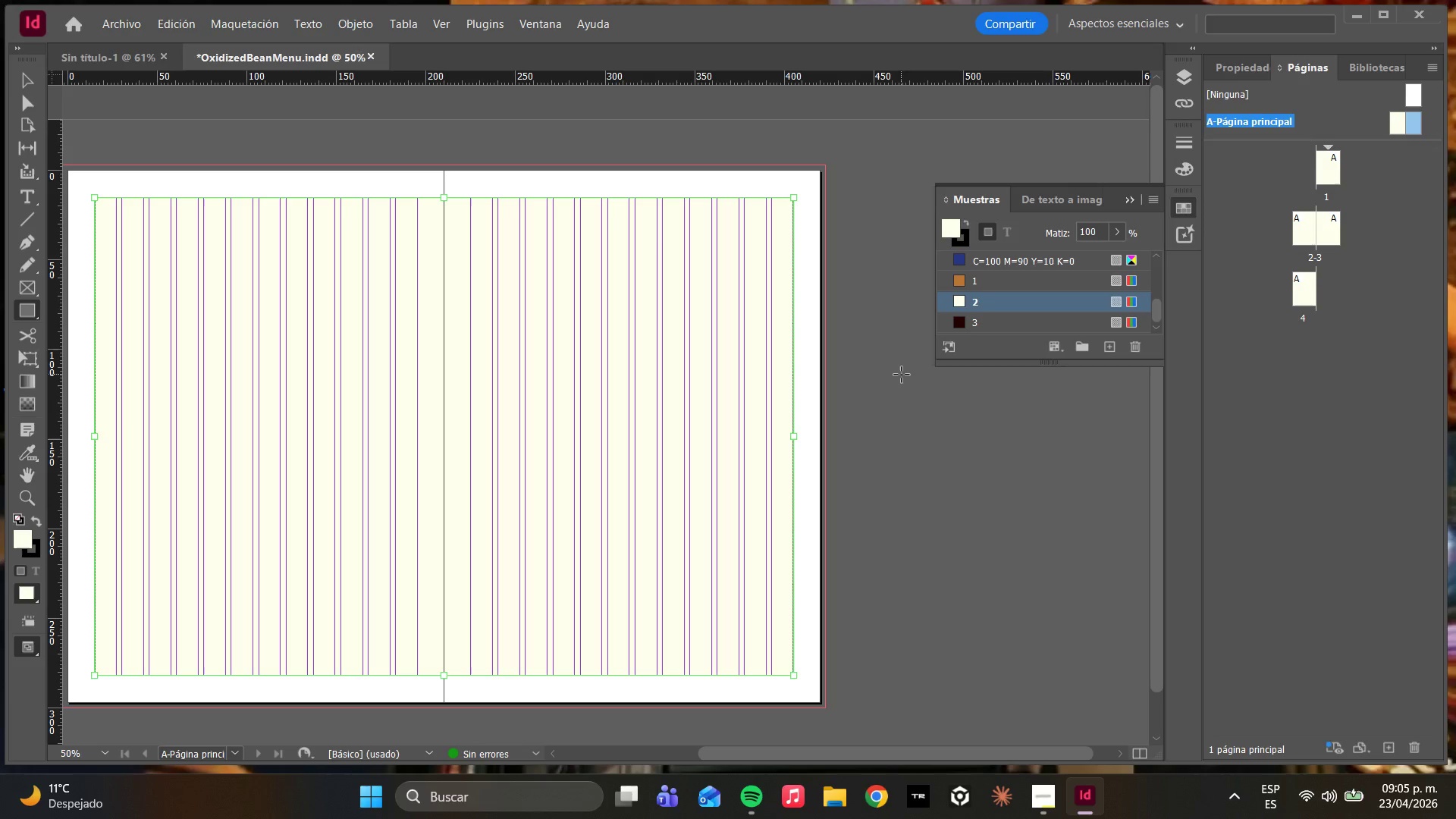 
left_click_drag(start_coordinate=[868, 757], to_coordinate=[796, 745])
 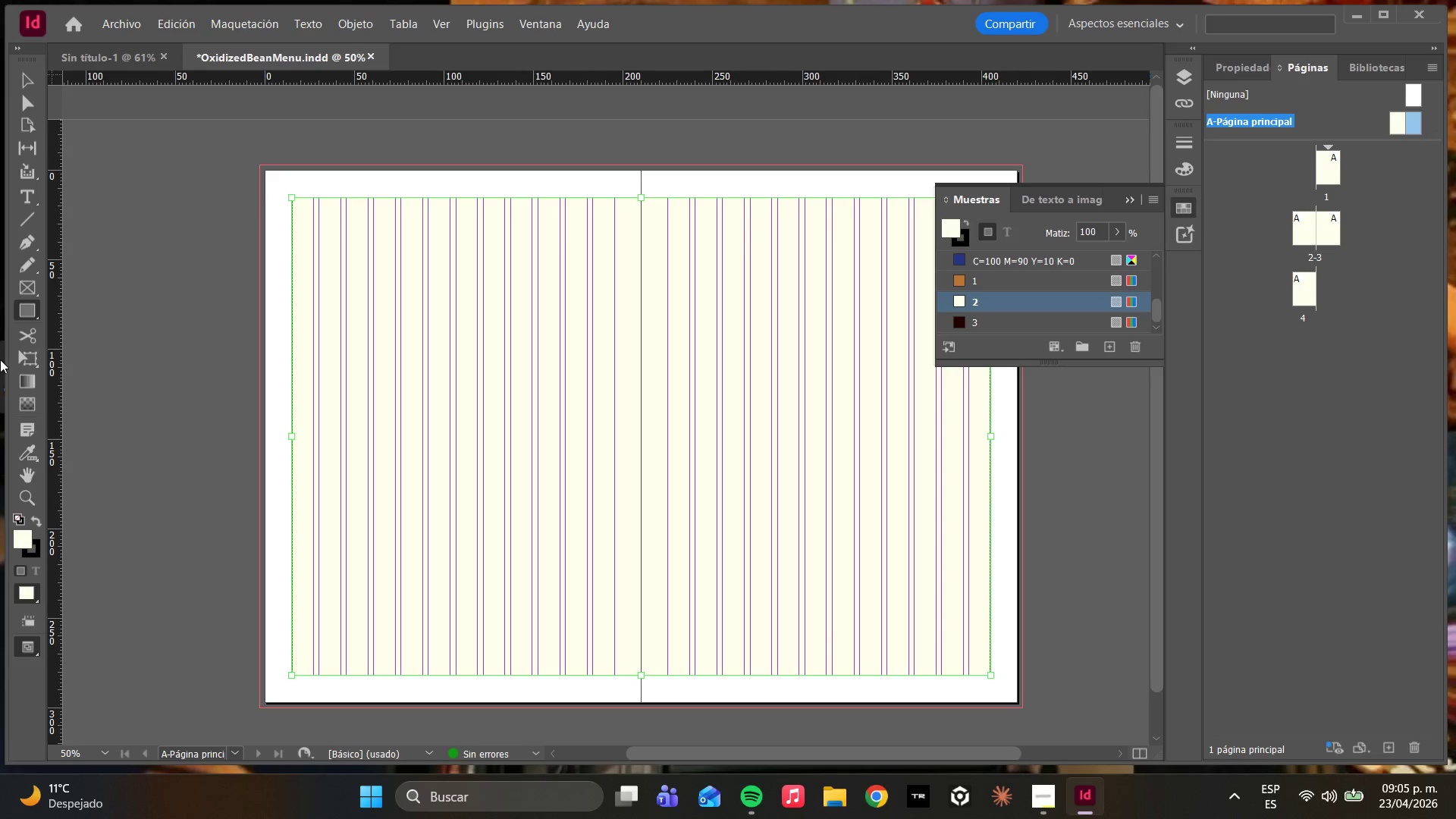 
wait(14.59)
 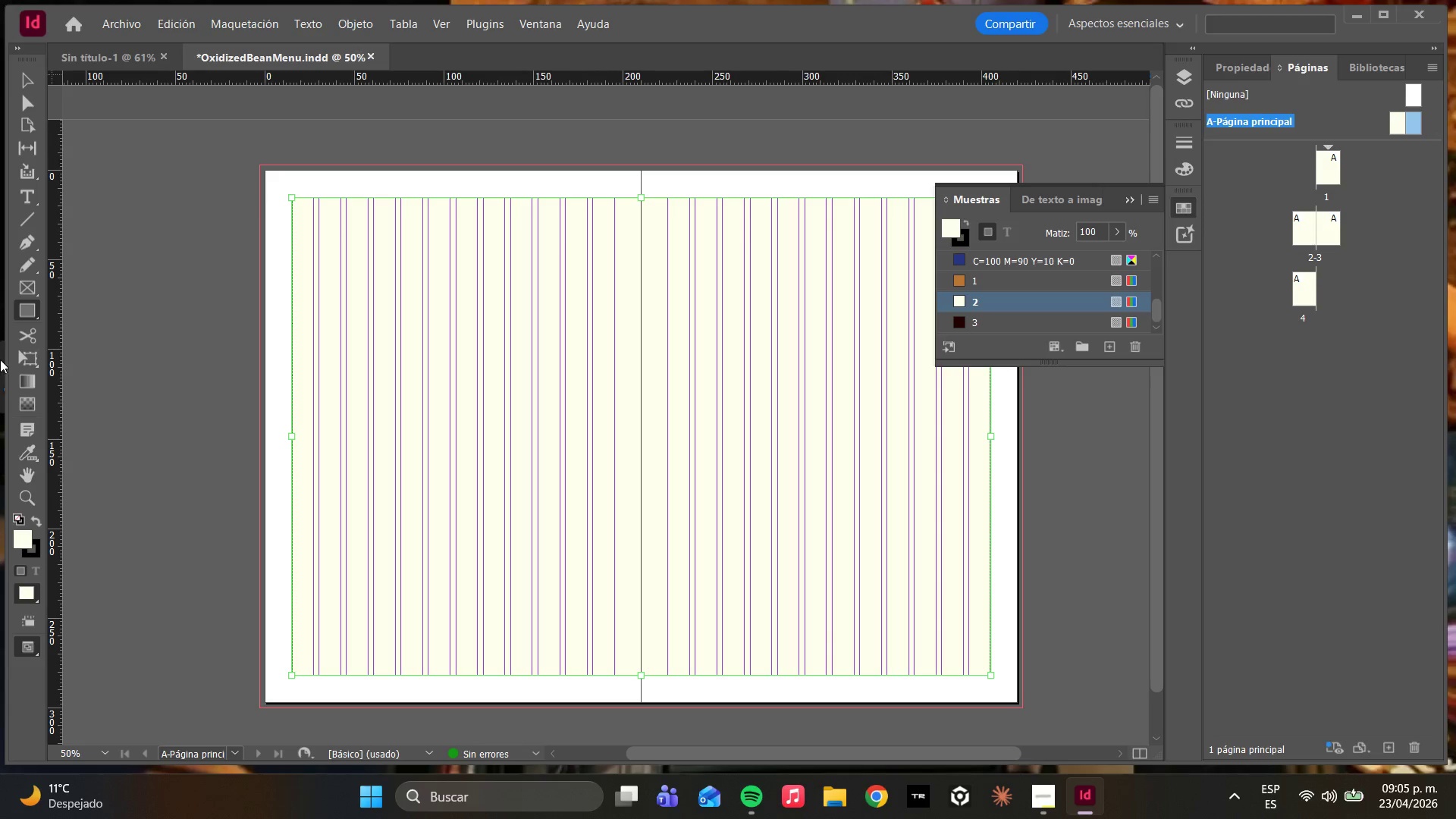 
double_click([25, 535])
 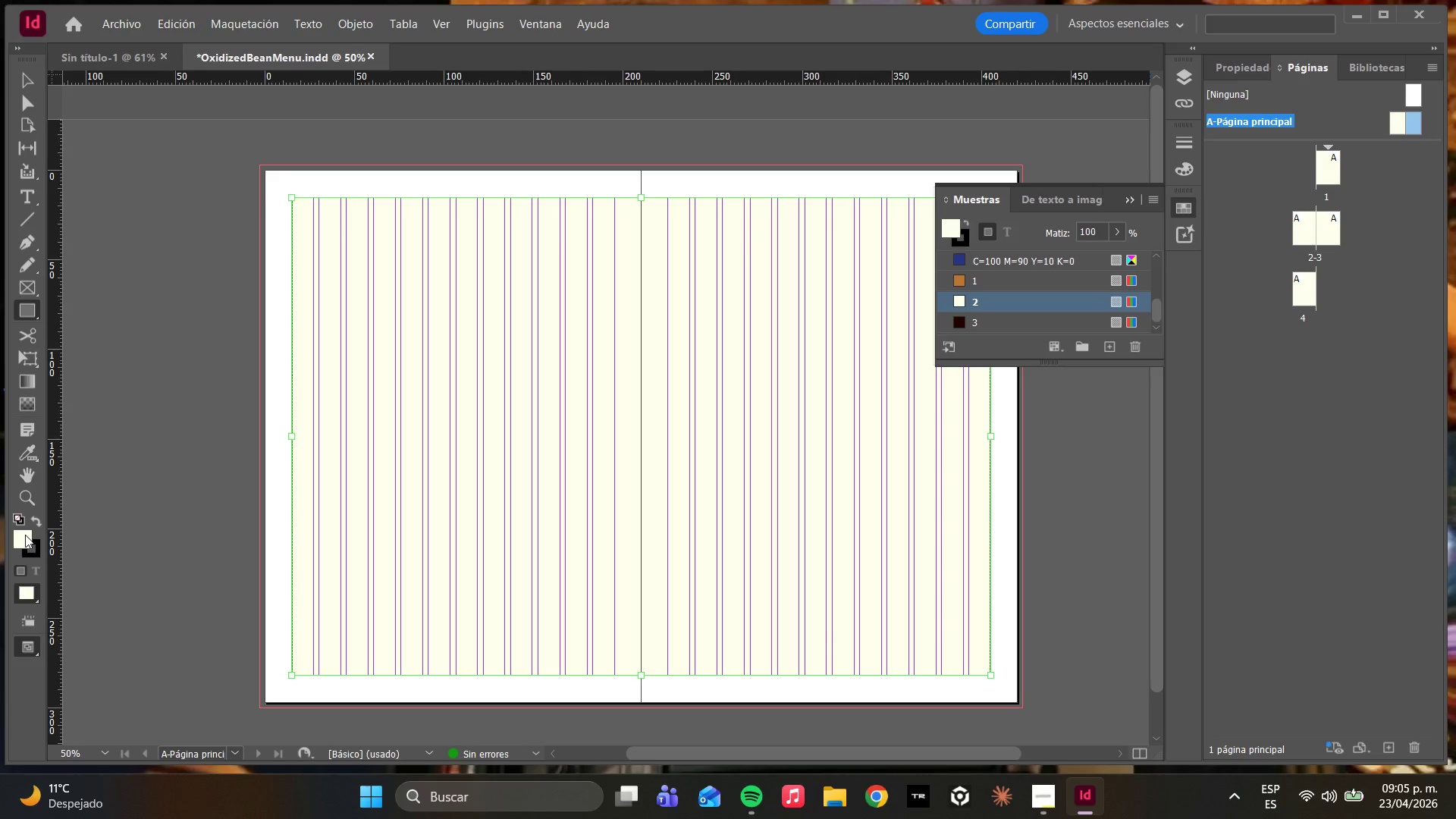 
triple_click([25, 535])
 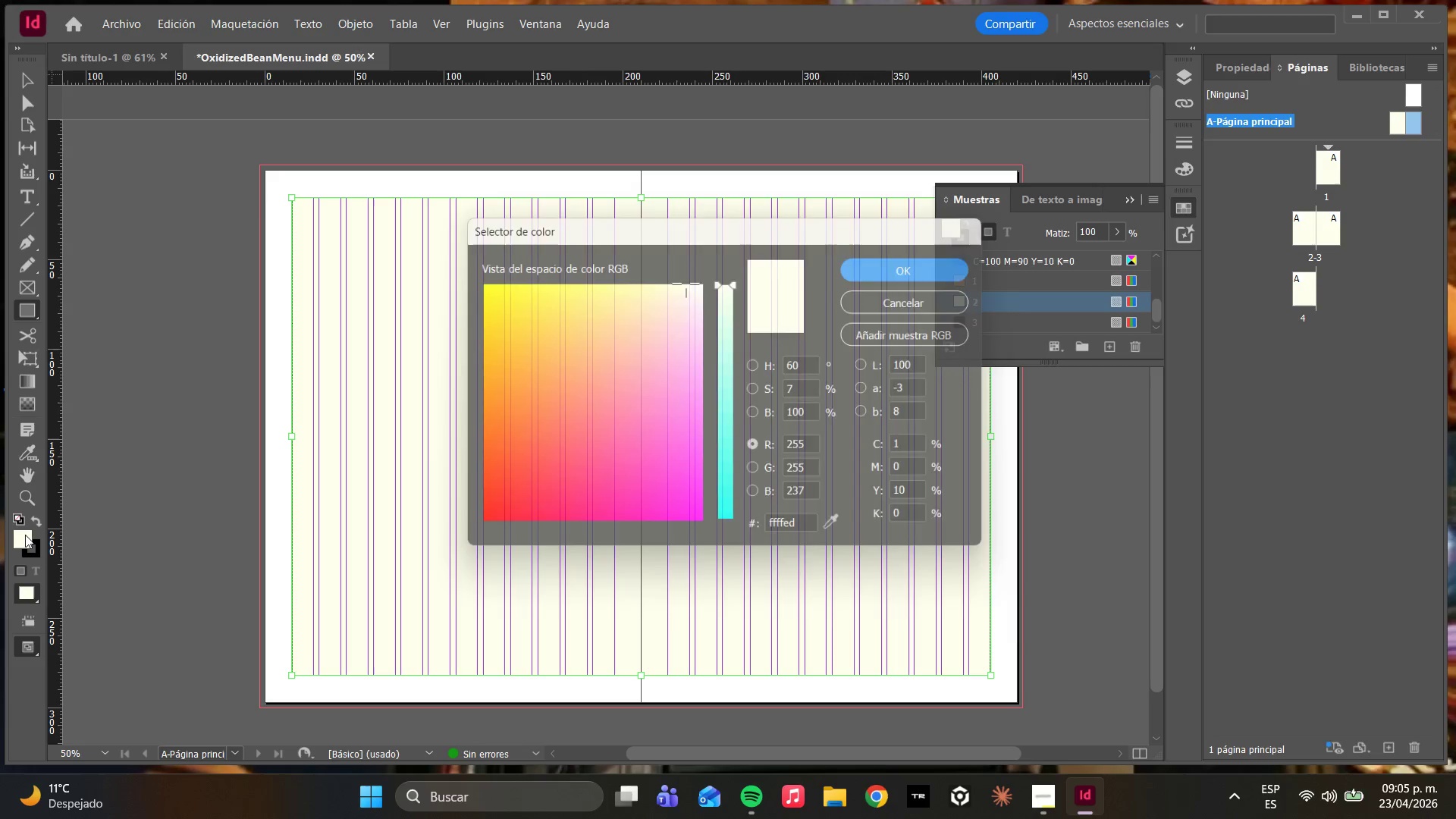 
triple_click([26, 535])
 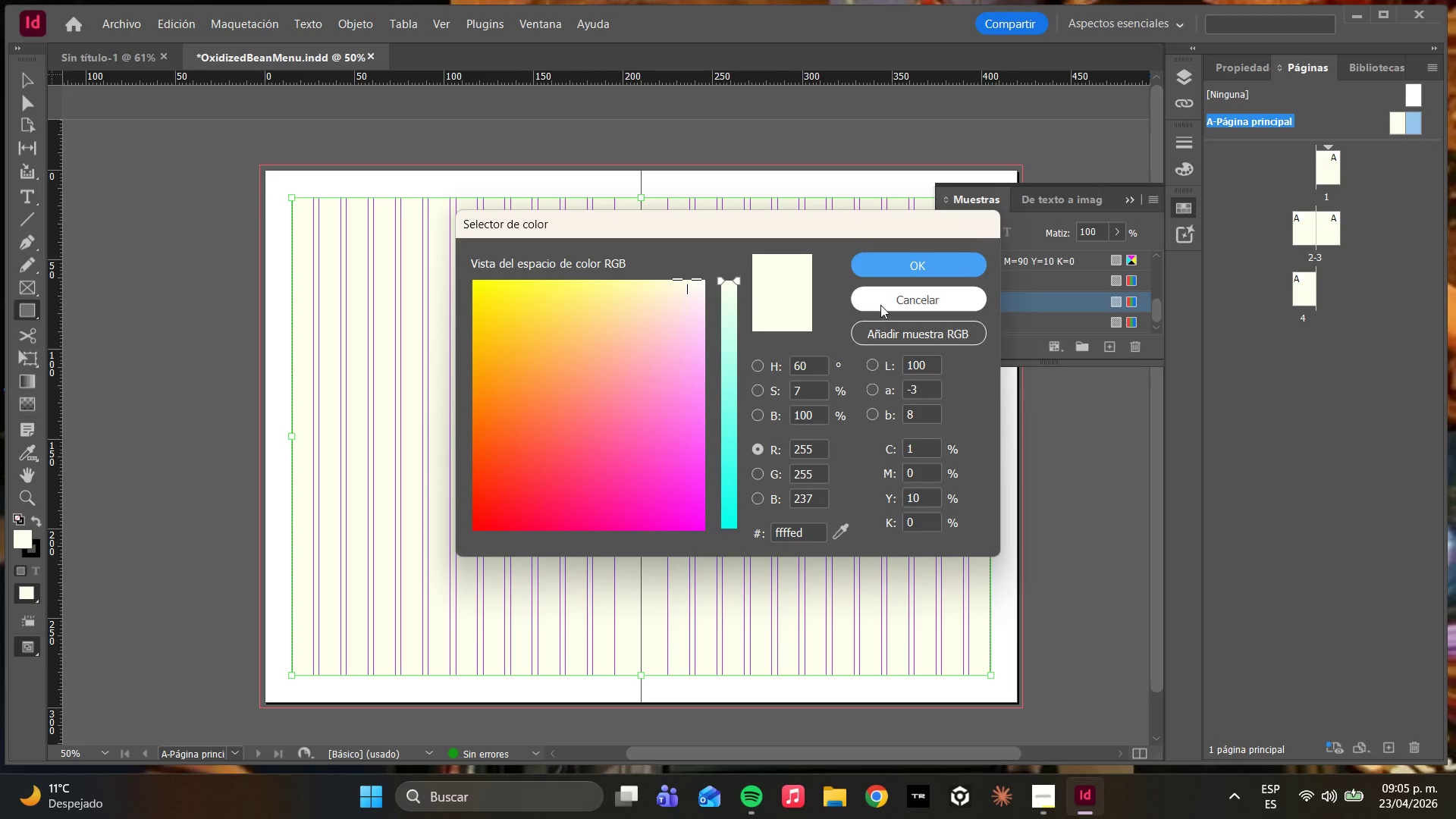 
left_click([889, 295])
 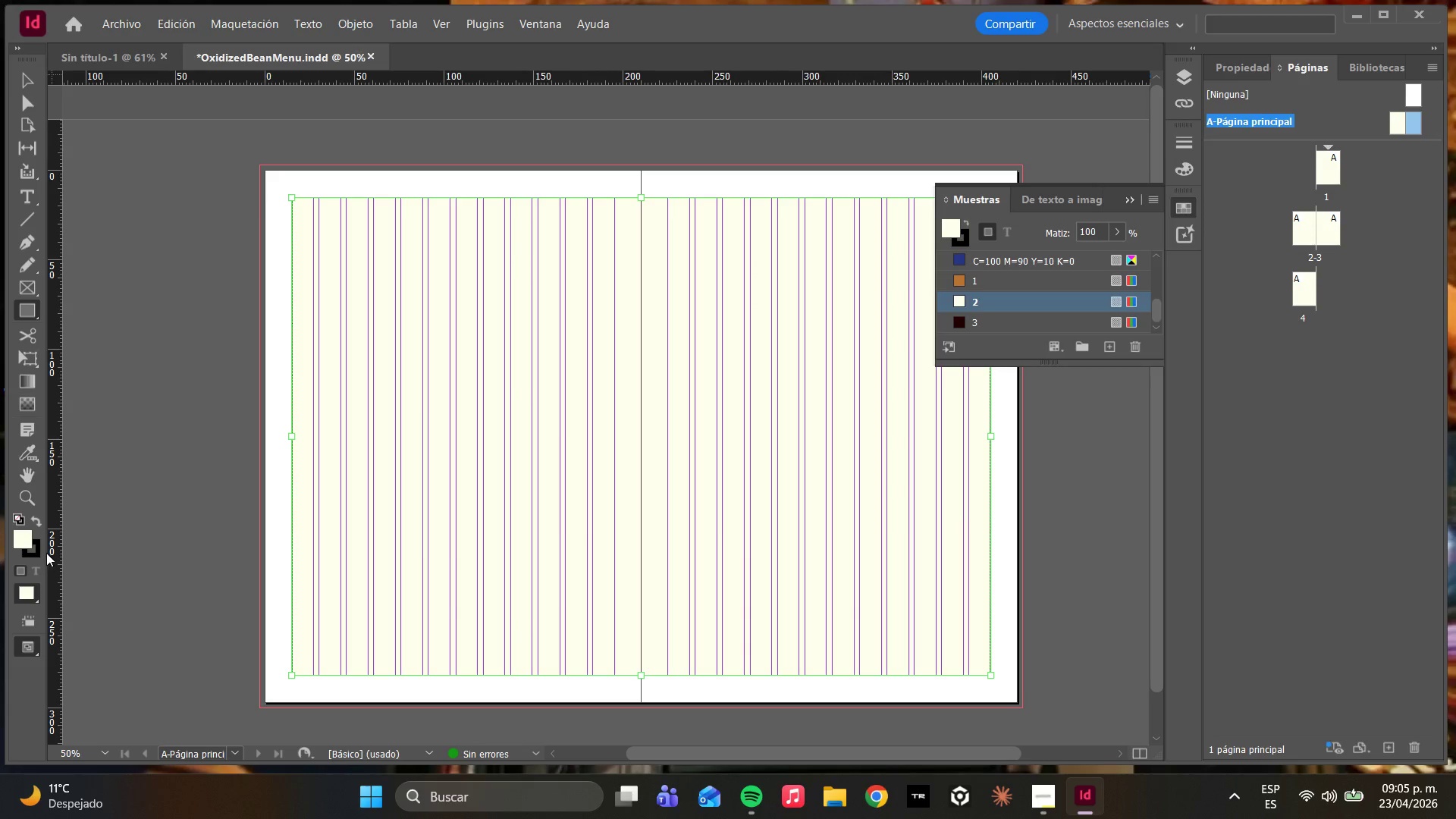 
left_click([33, 551])
 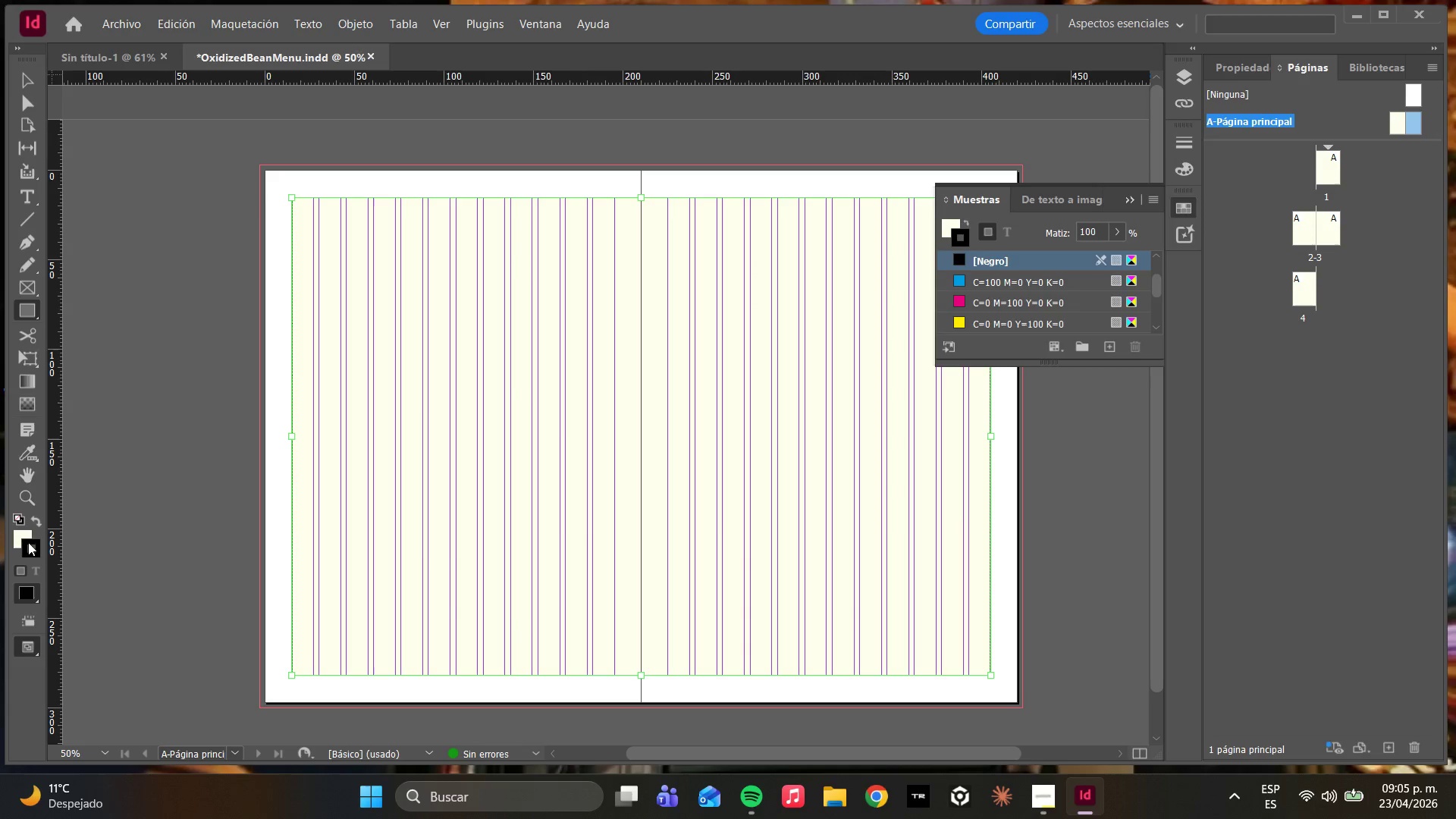 
left_click([20, 531])
 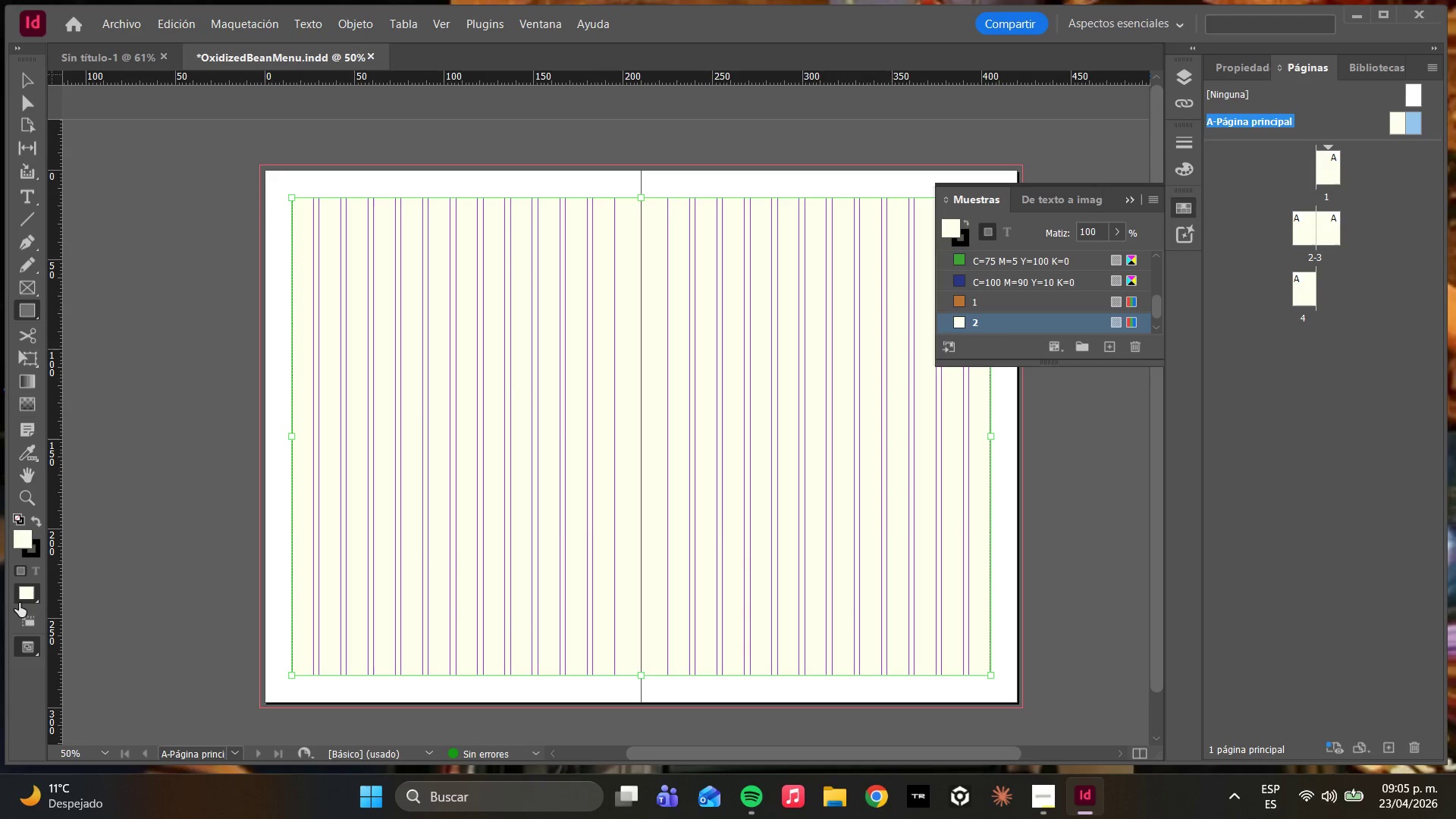 
left_click([18, 604])
 